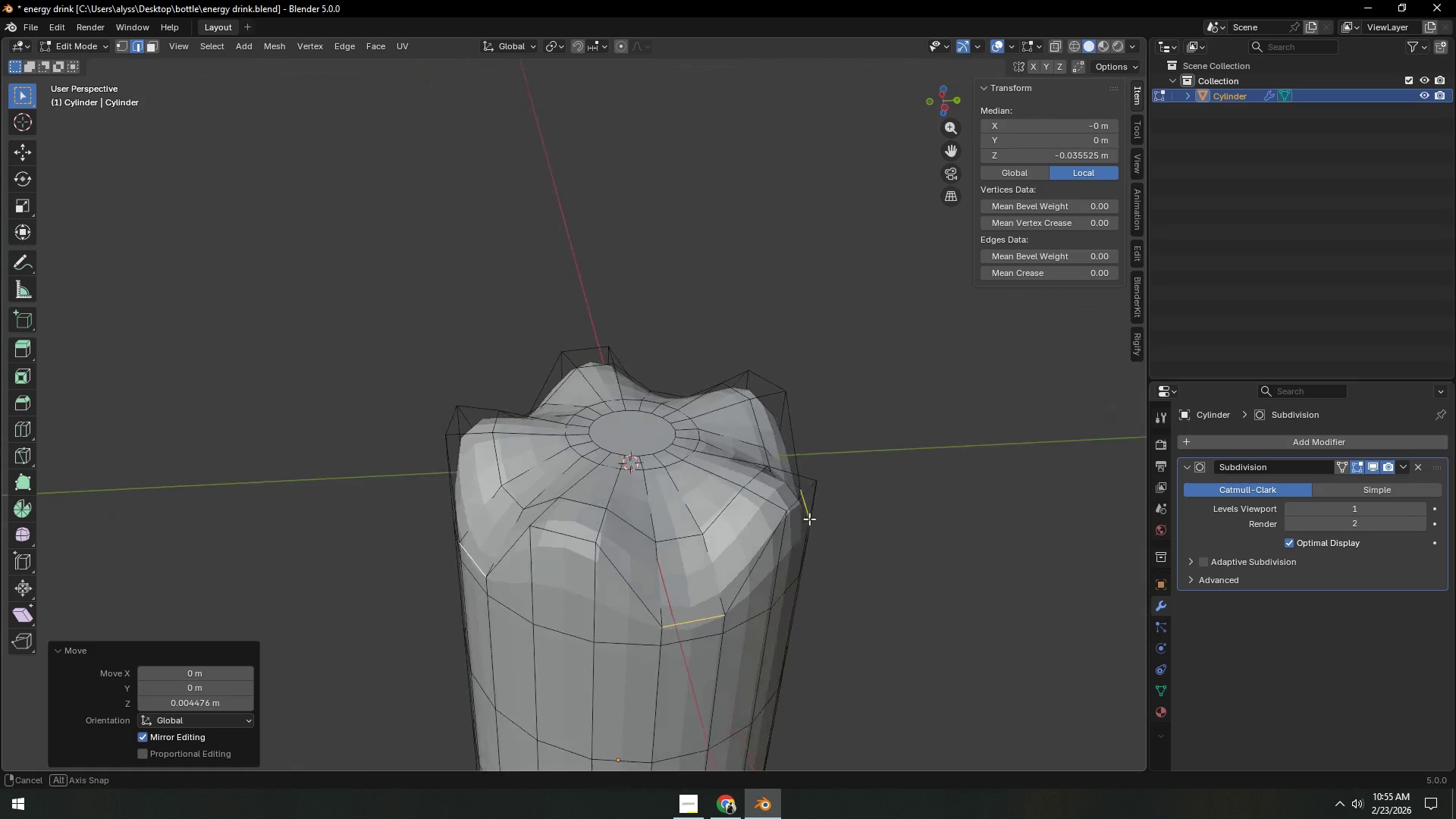 
key(Shift+ShiftLeft)
 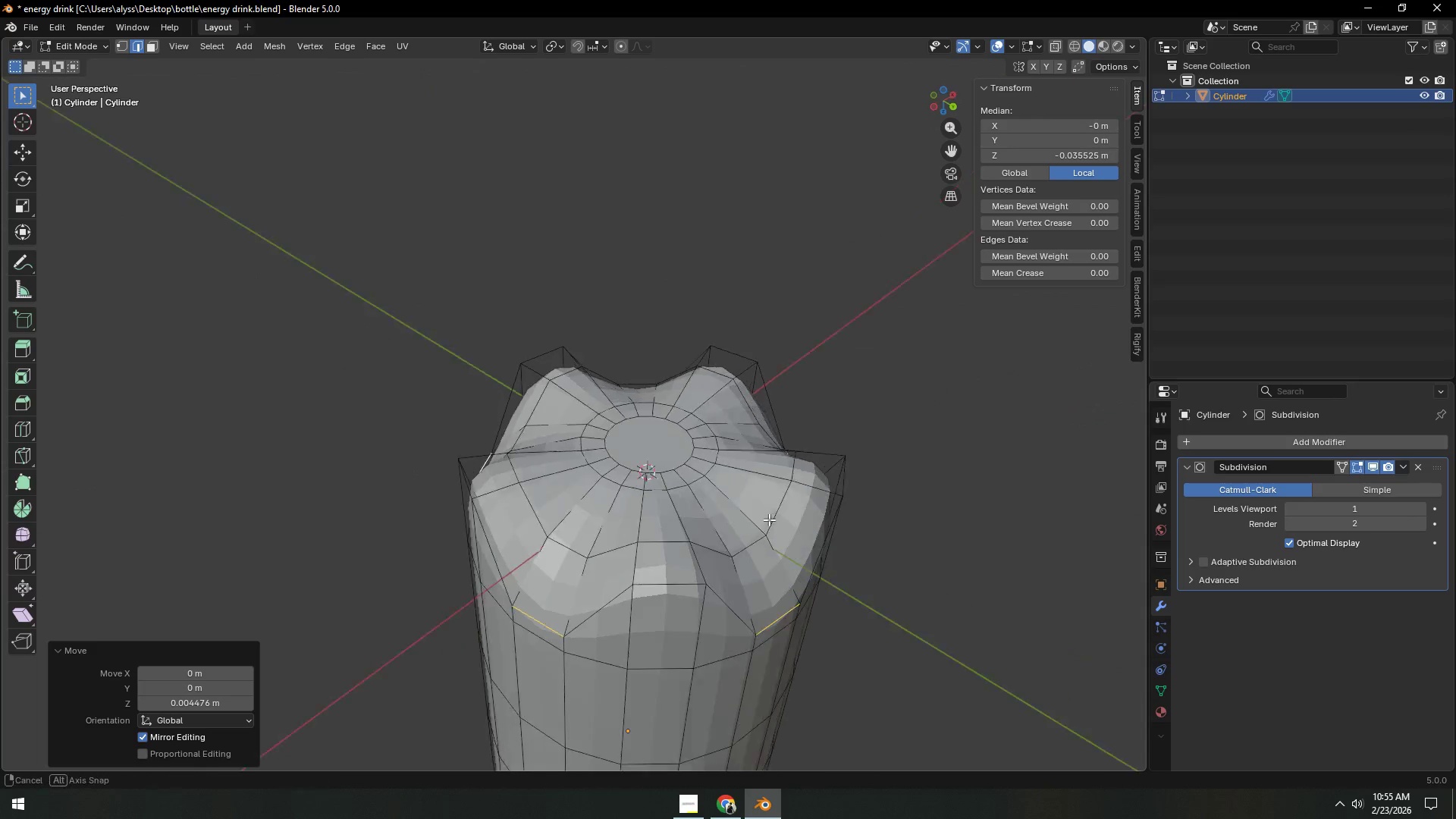 
key(Shift+ShiftLeft)
 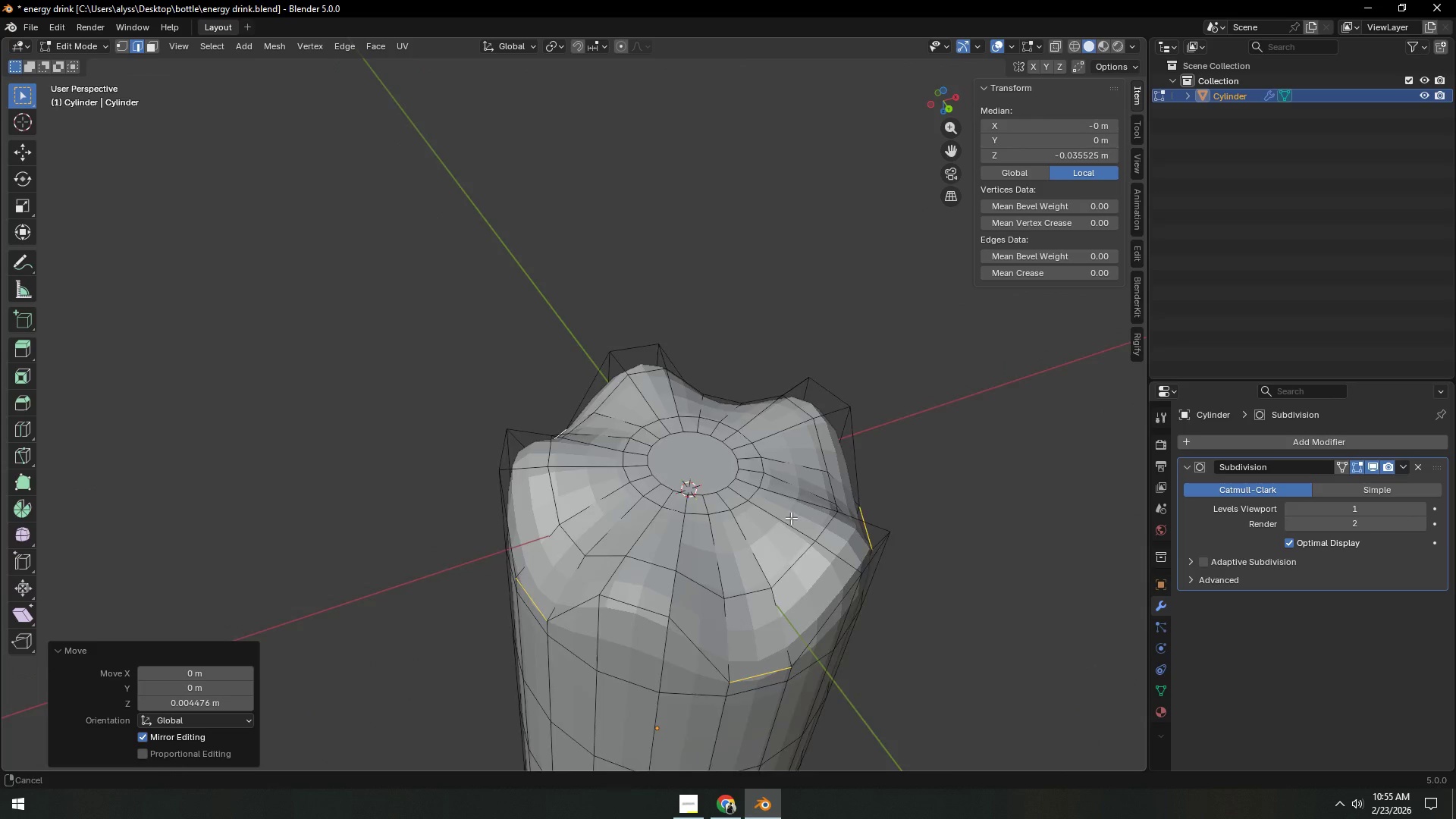 
key(3)
 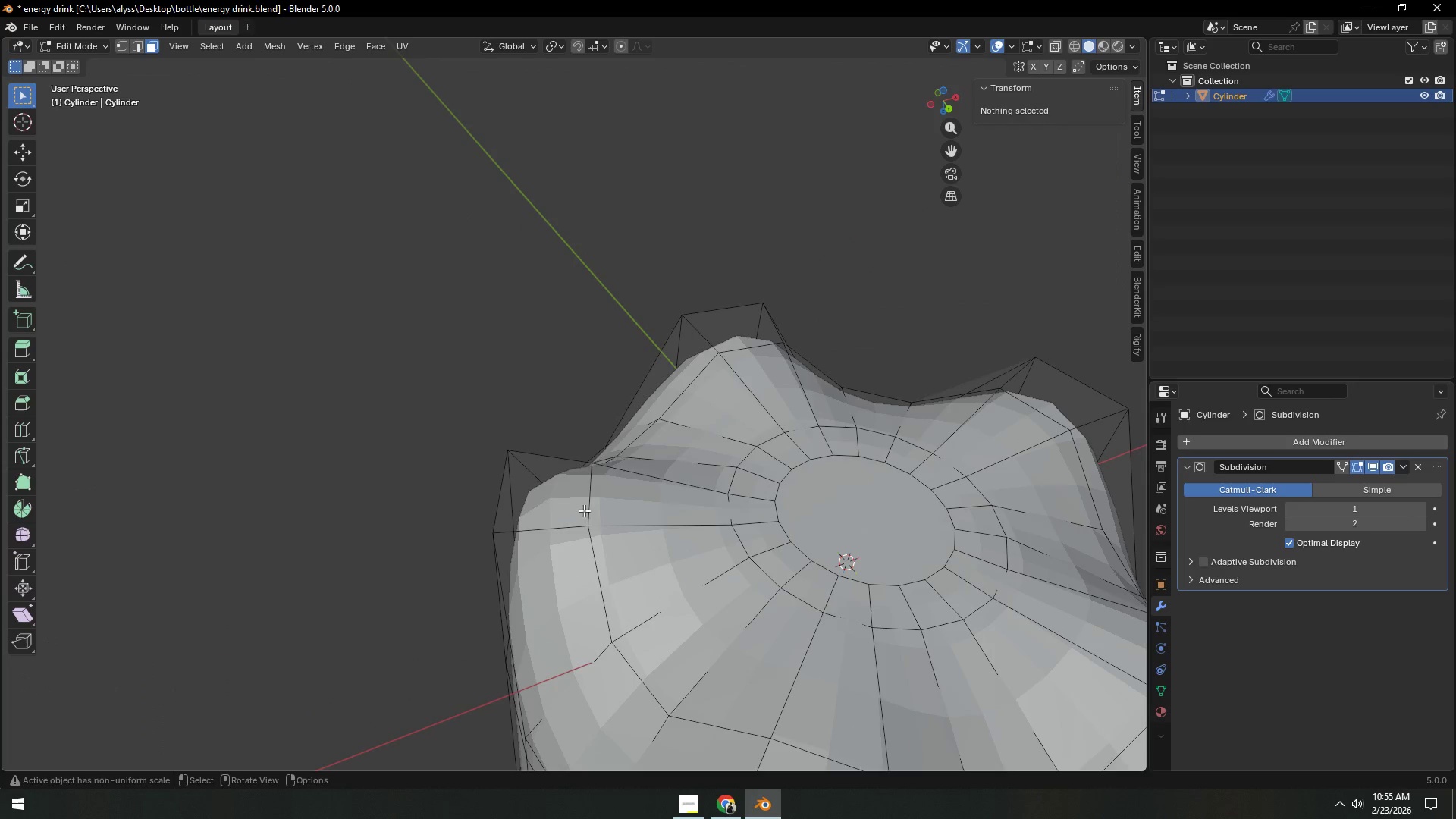 
scroll: coordinate [811, 521], scroll_direction: up, amount: 3.0
 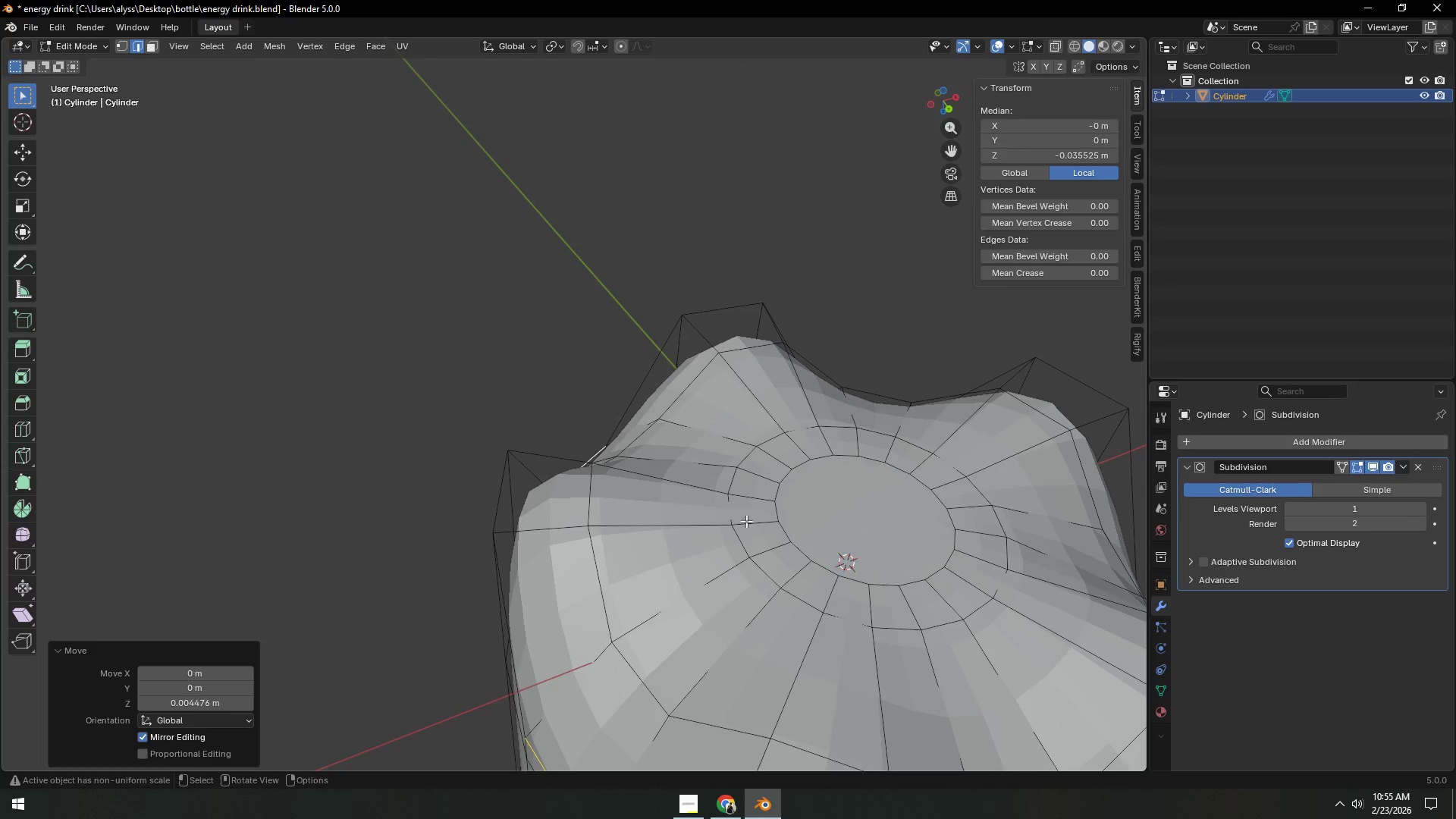 
left_click([557, 501])
 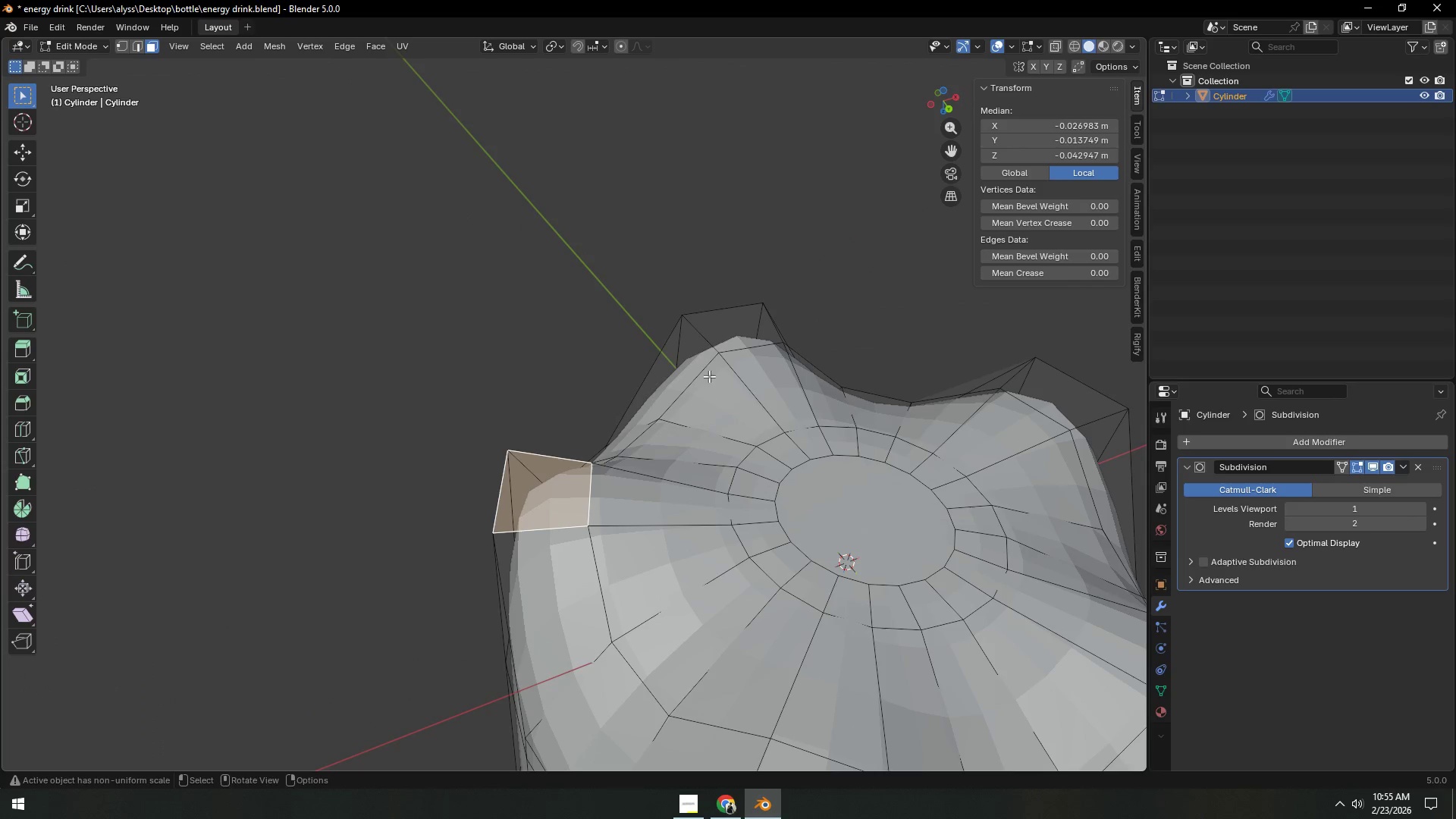 
hold_key(key=ShiftLeft, duration=0.34)
left_click([726, 337])
 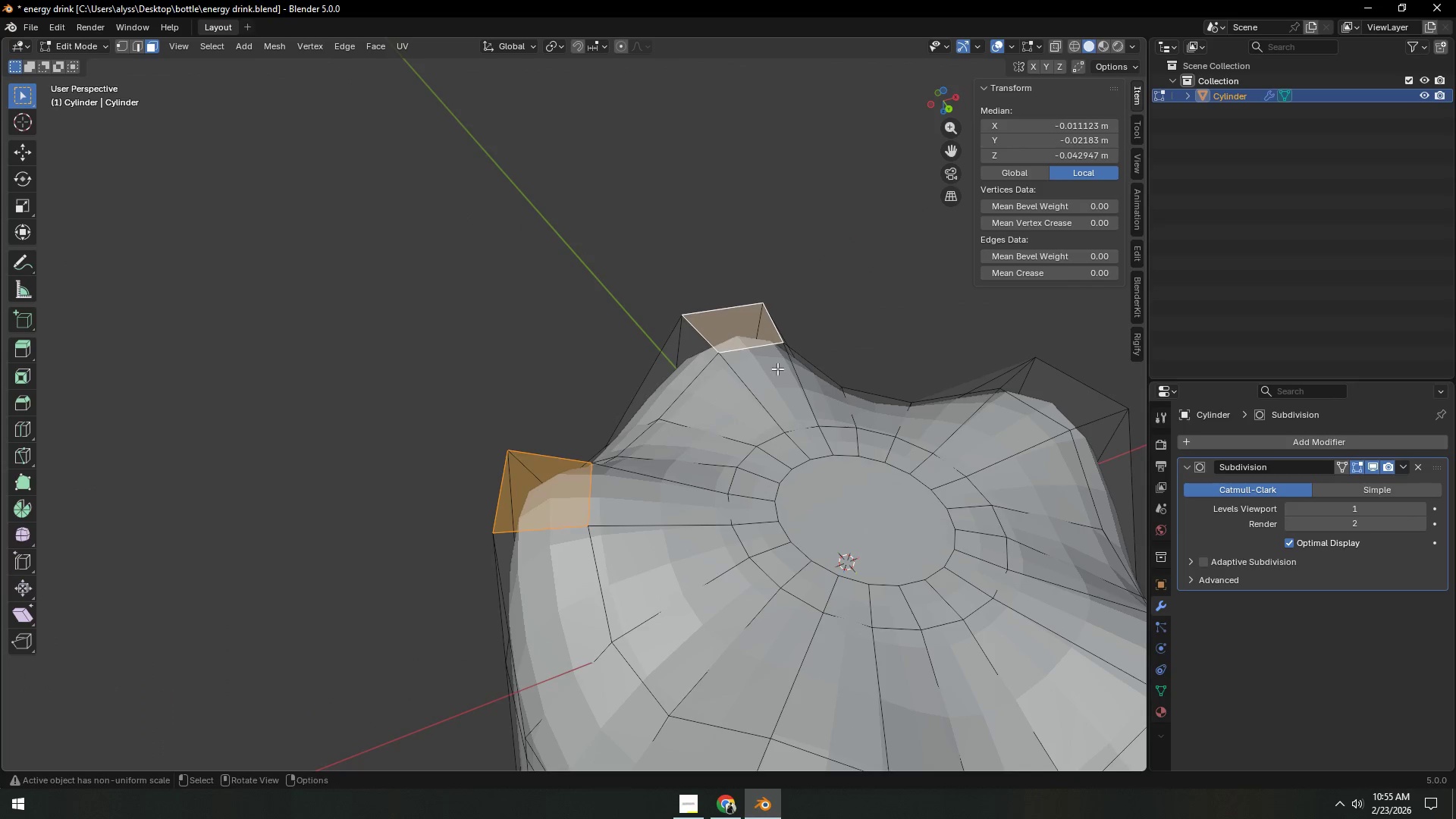 
hold_key(key=ShiftLeft, duration=0.41)
 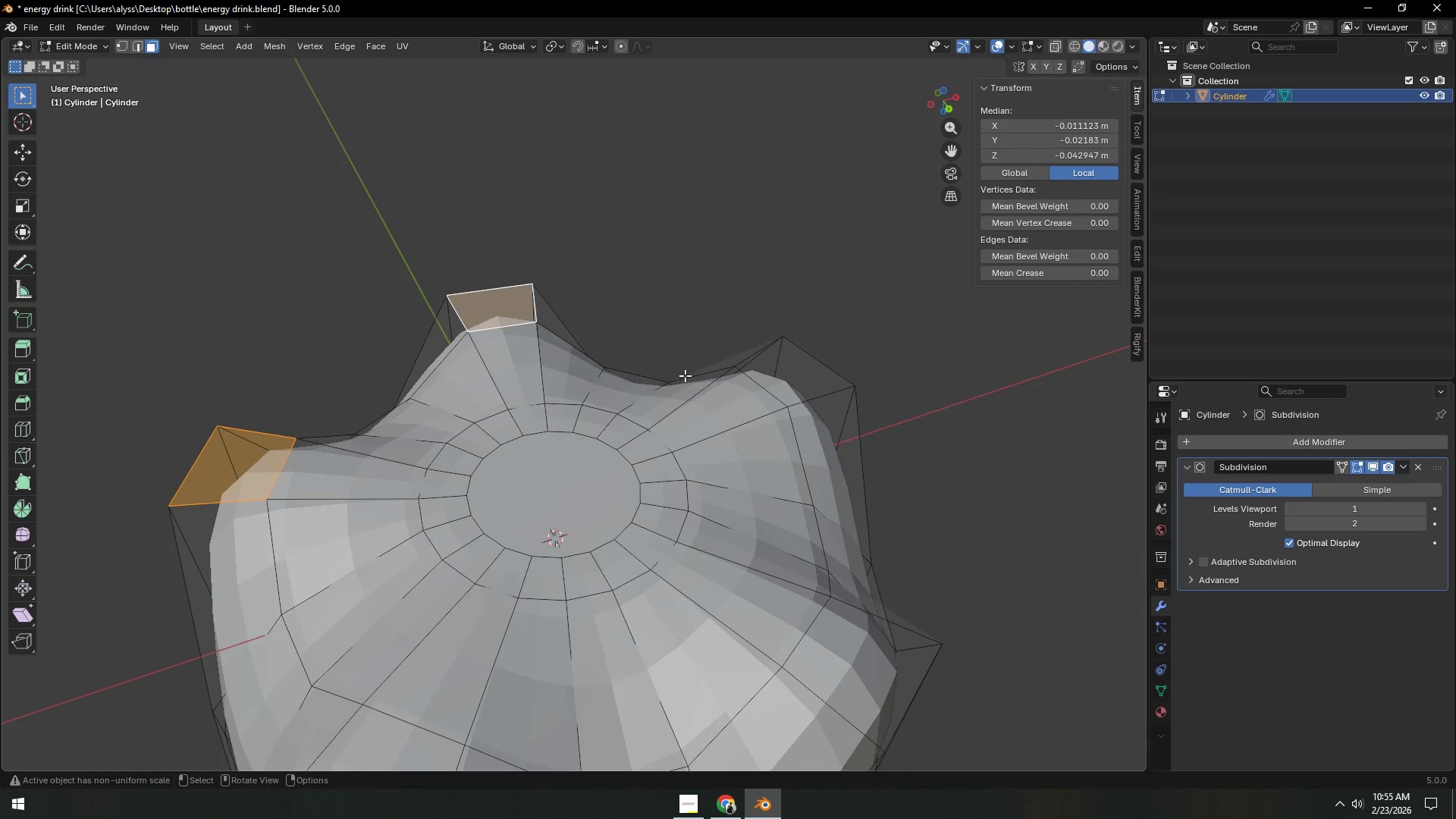 
hold_key(key=ShiftLeft, duration=0.38)
 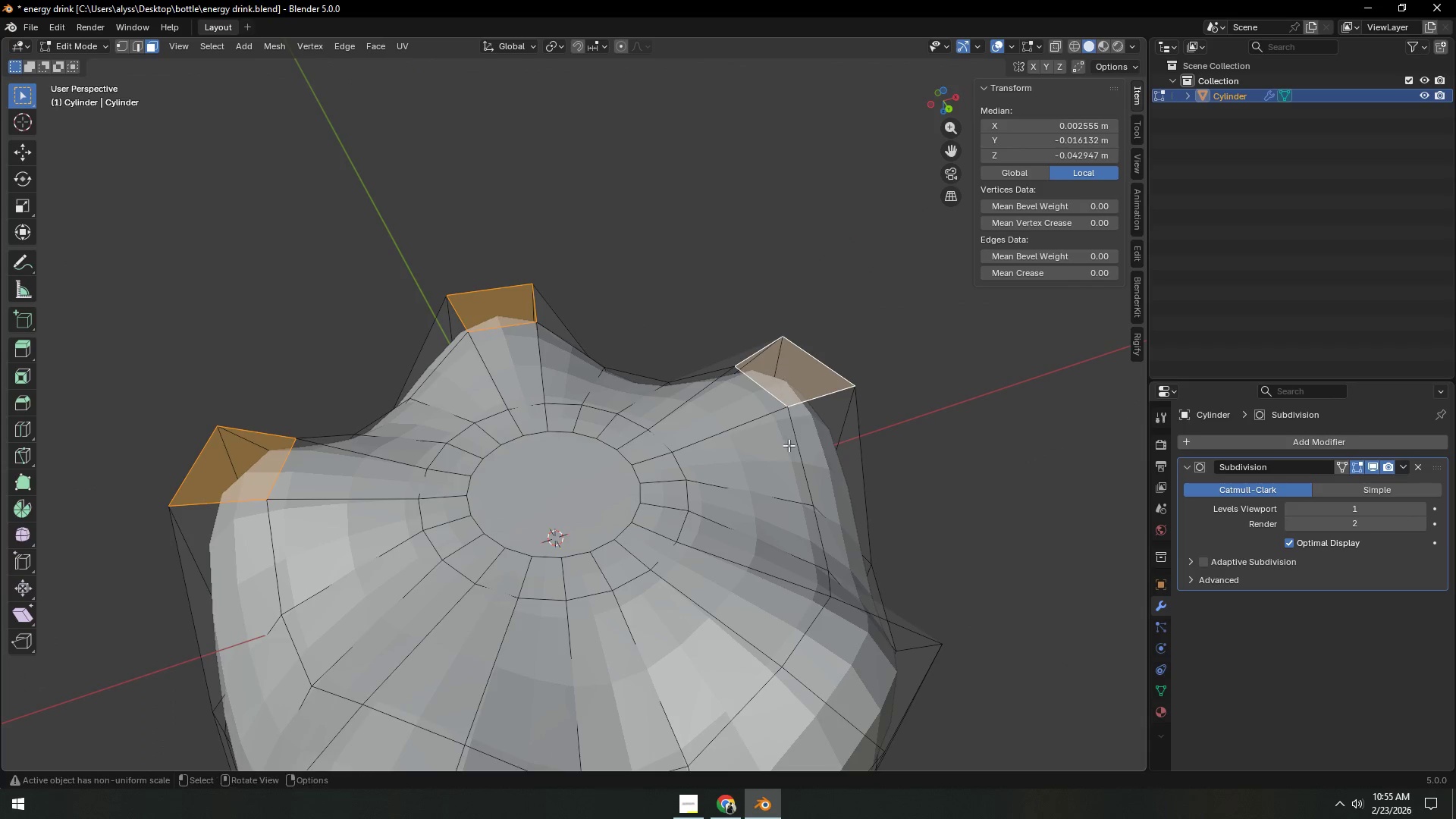 
hold_key(key=ShiftLeft, duration=1.05)
left_click([735, 557])
 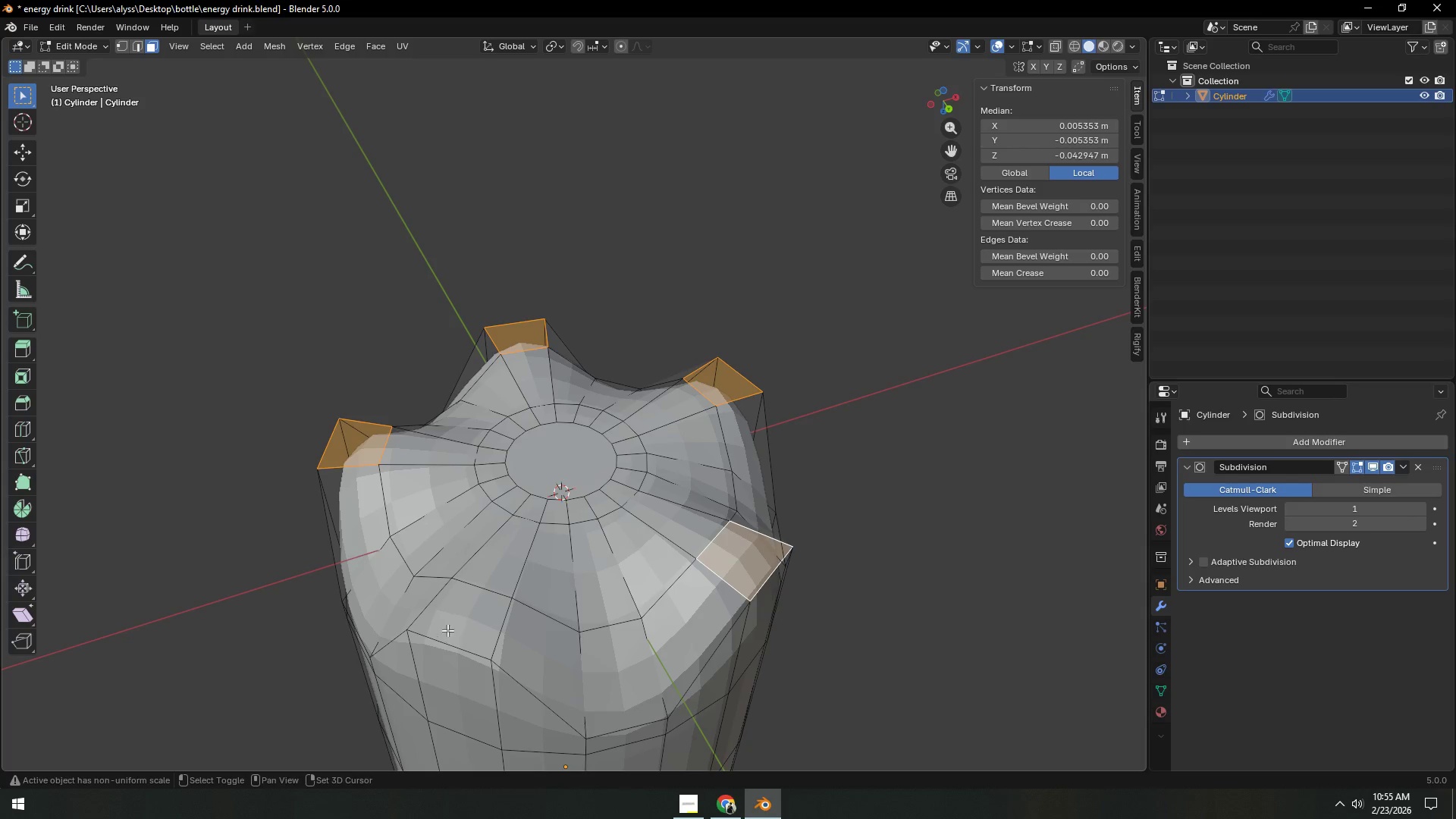 
scroll: coordinate [794, 484], scroll_direction: down, amount: 2.0
 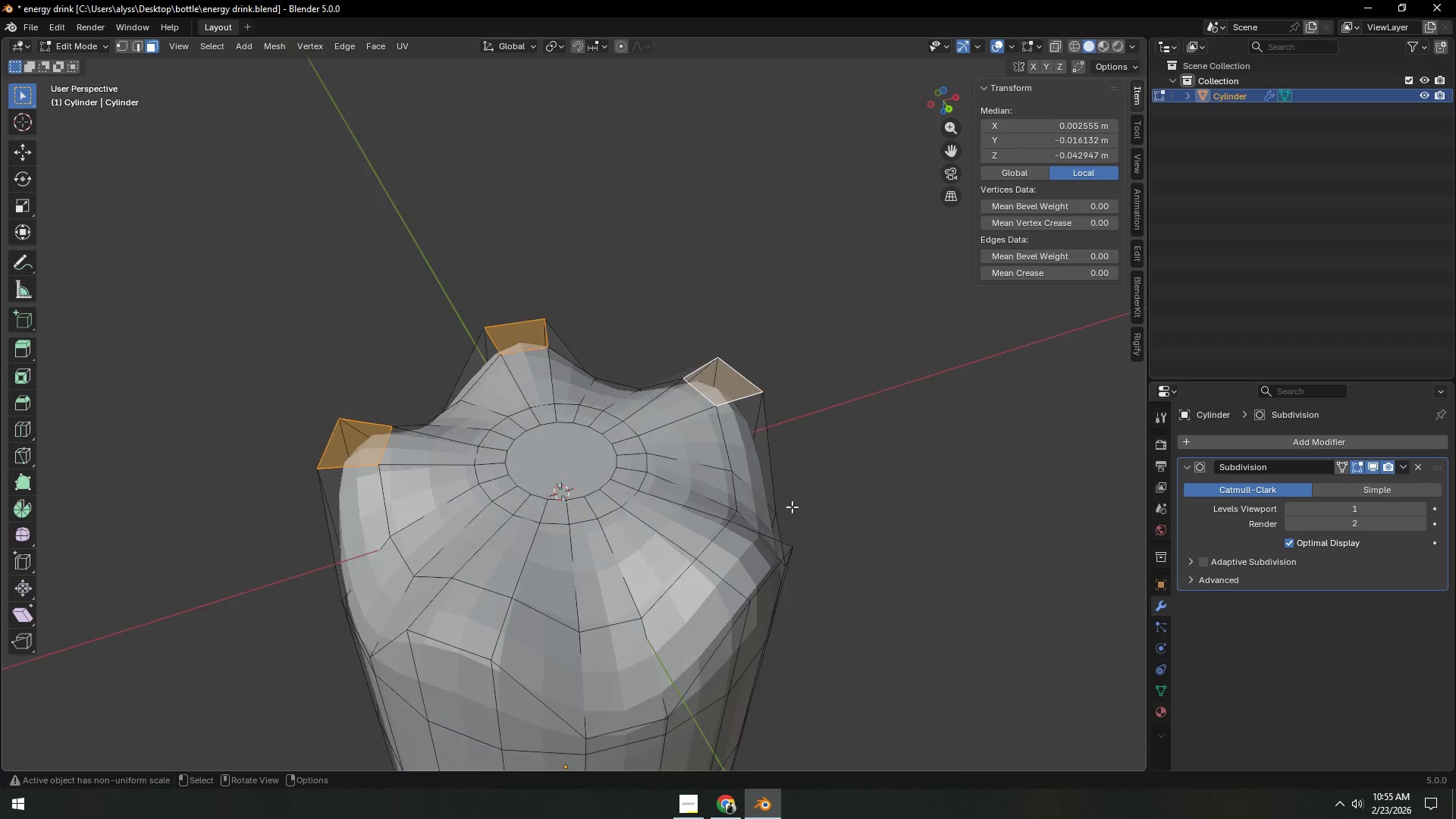 
left_click([450, 626])
 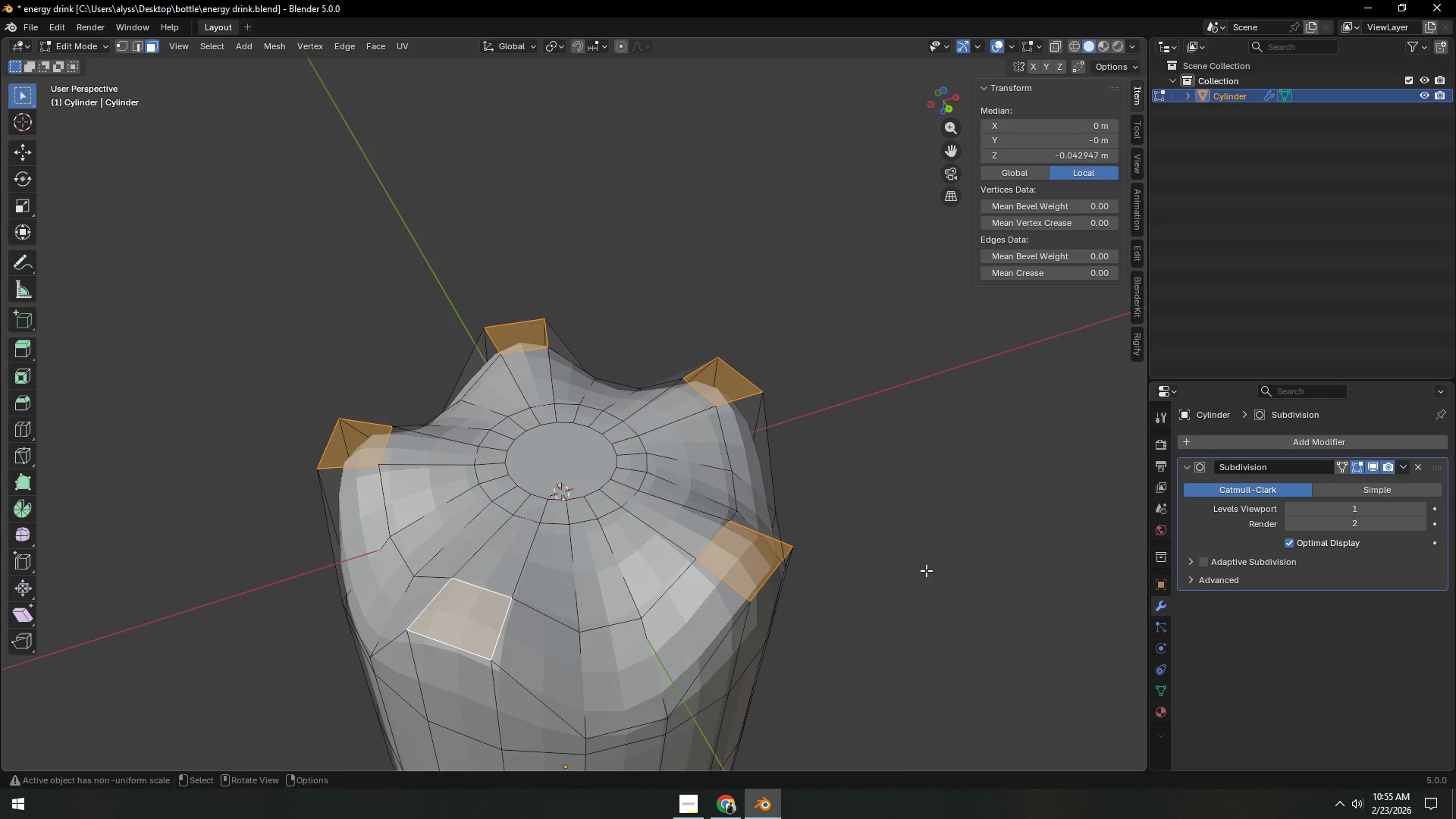 
type(gz)
 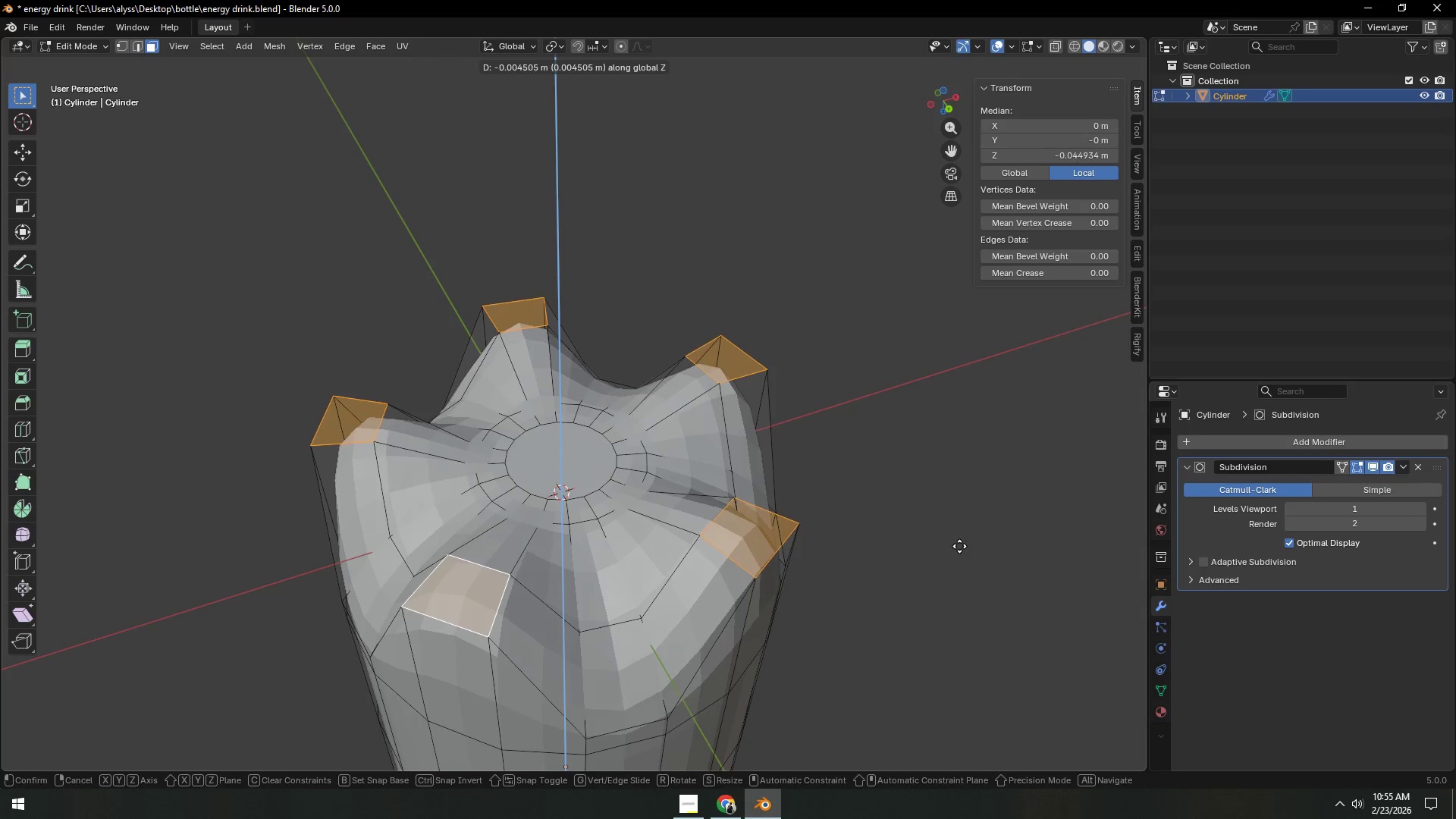 
left_click([959, 544])
 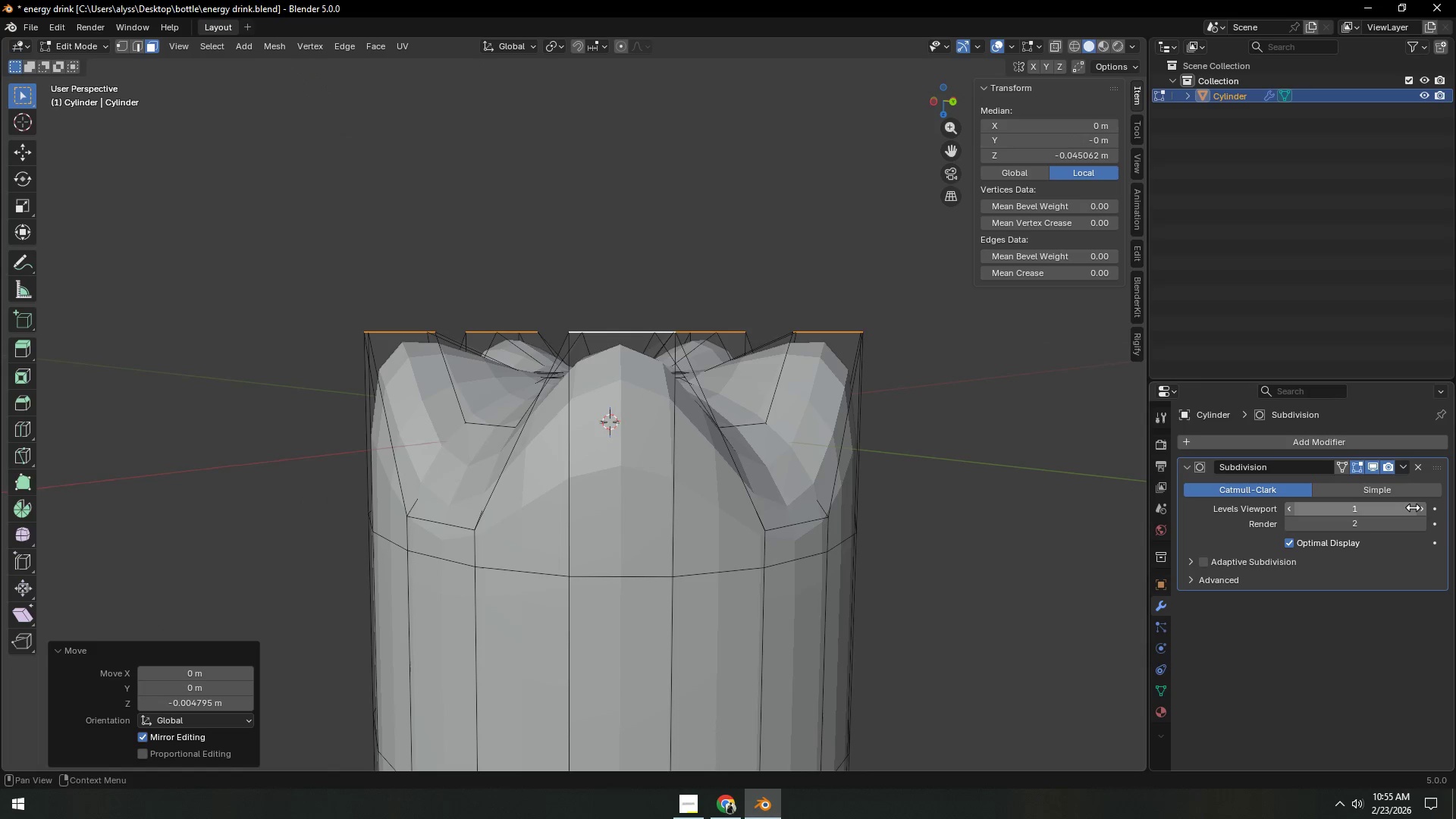 
left_click([1419, 508])
 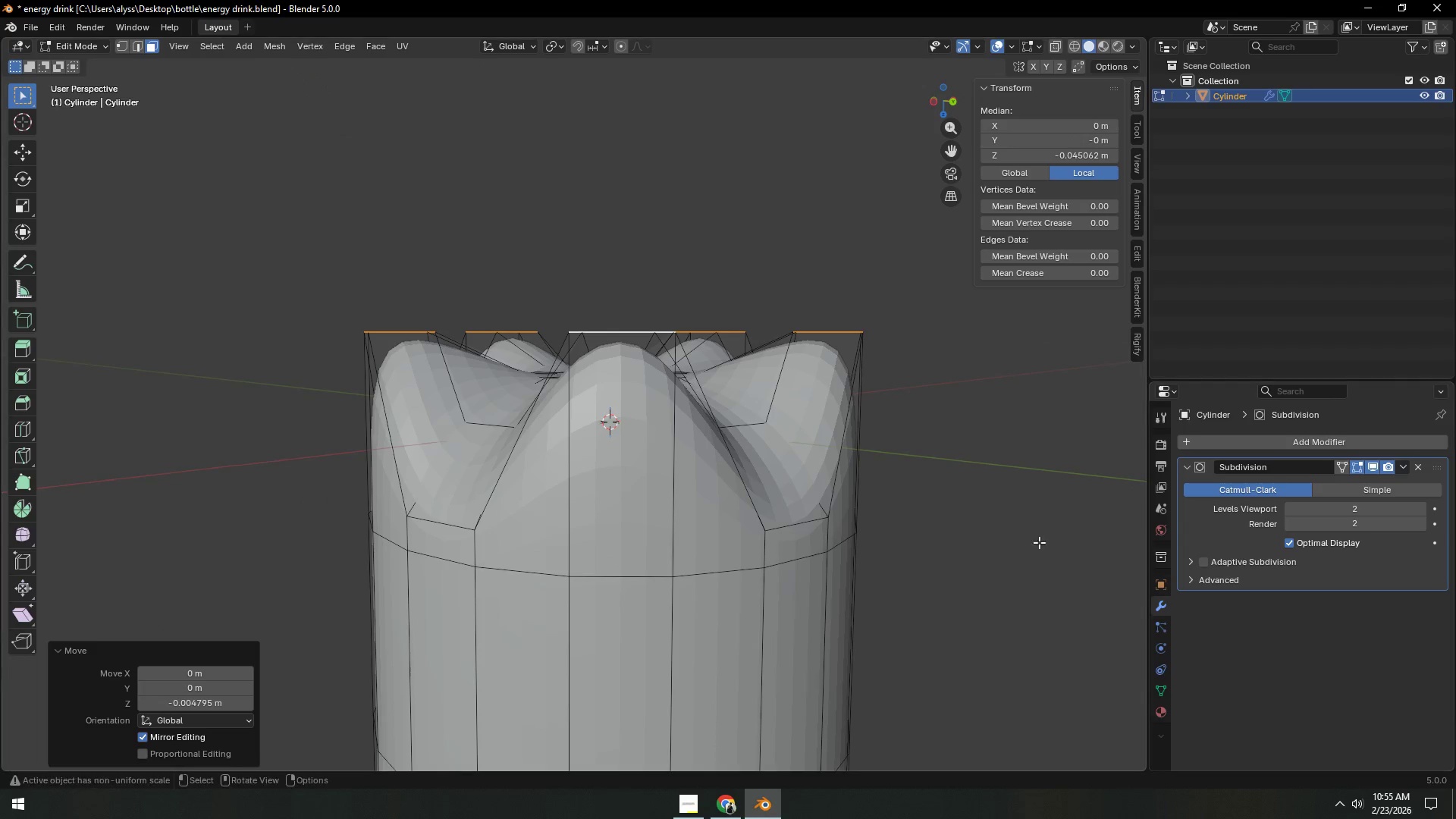 
left_click([959, 533])
 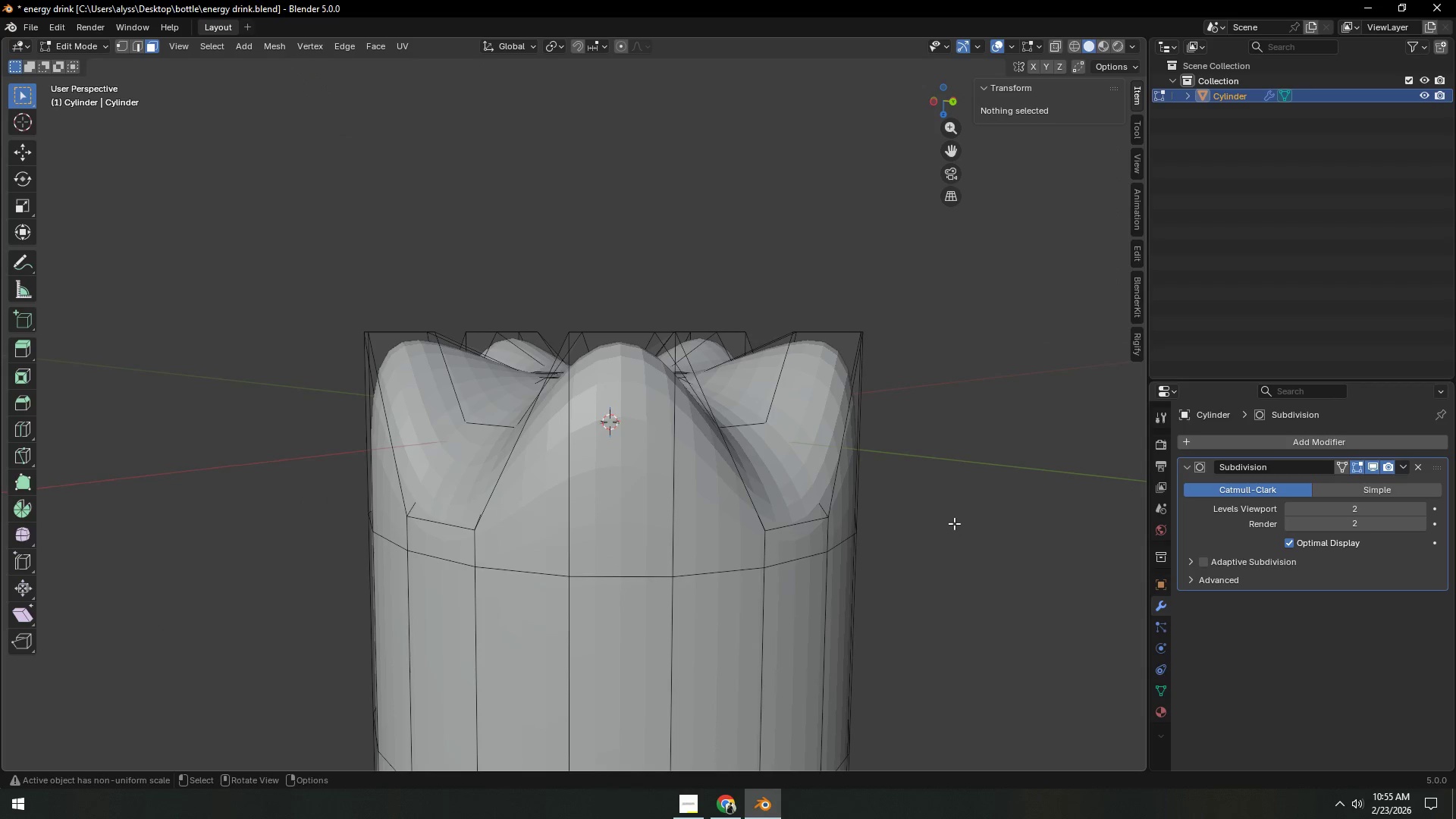 
key(Tab)
 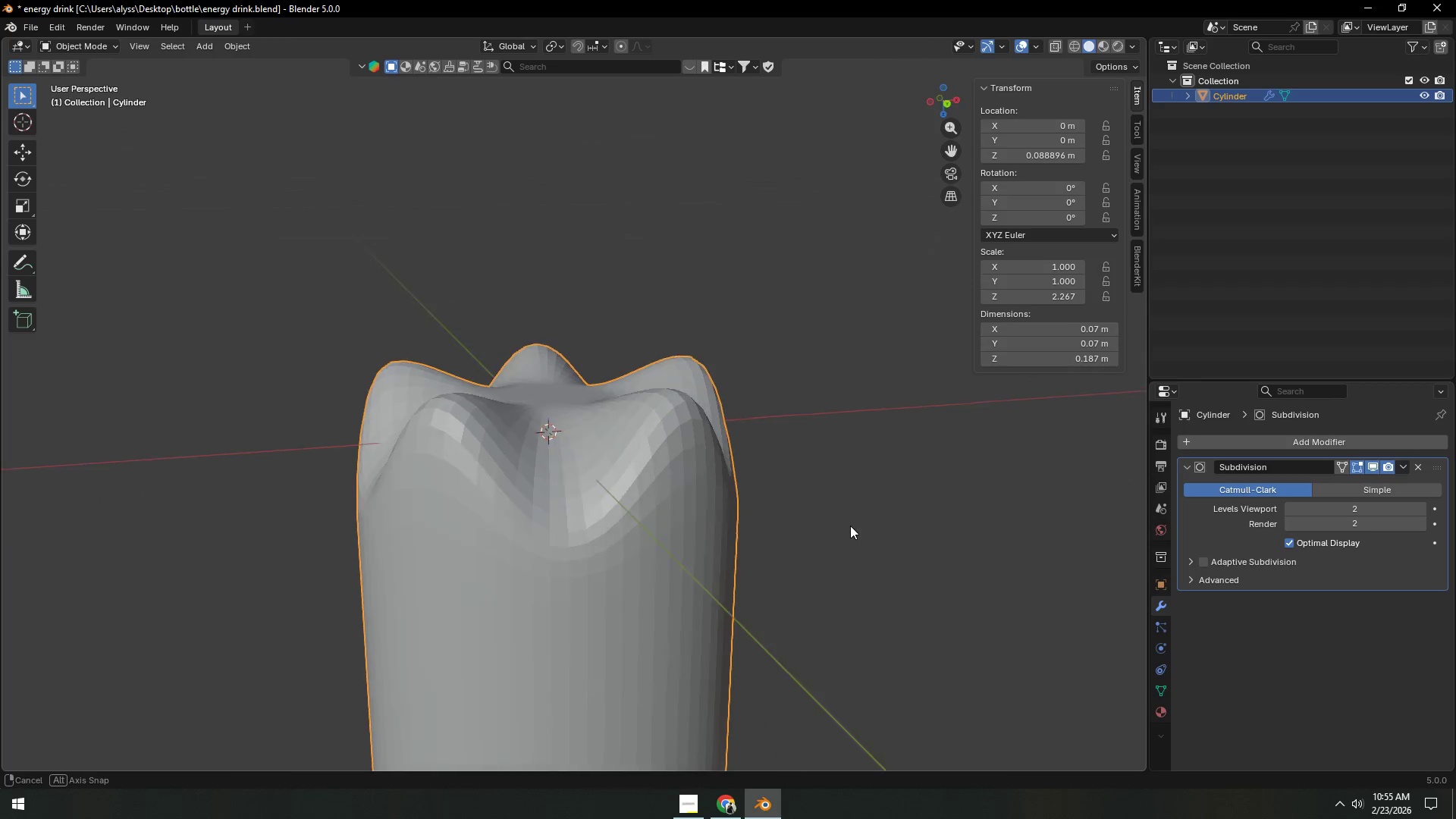 
scroll: coordinate [851, 523], scroll_direction: down, amount: 6.0
 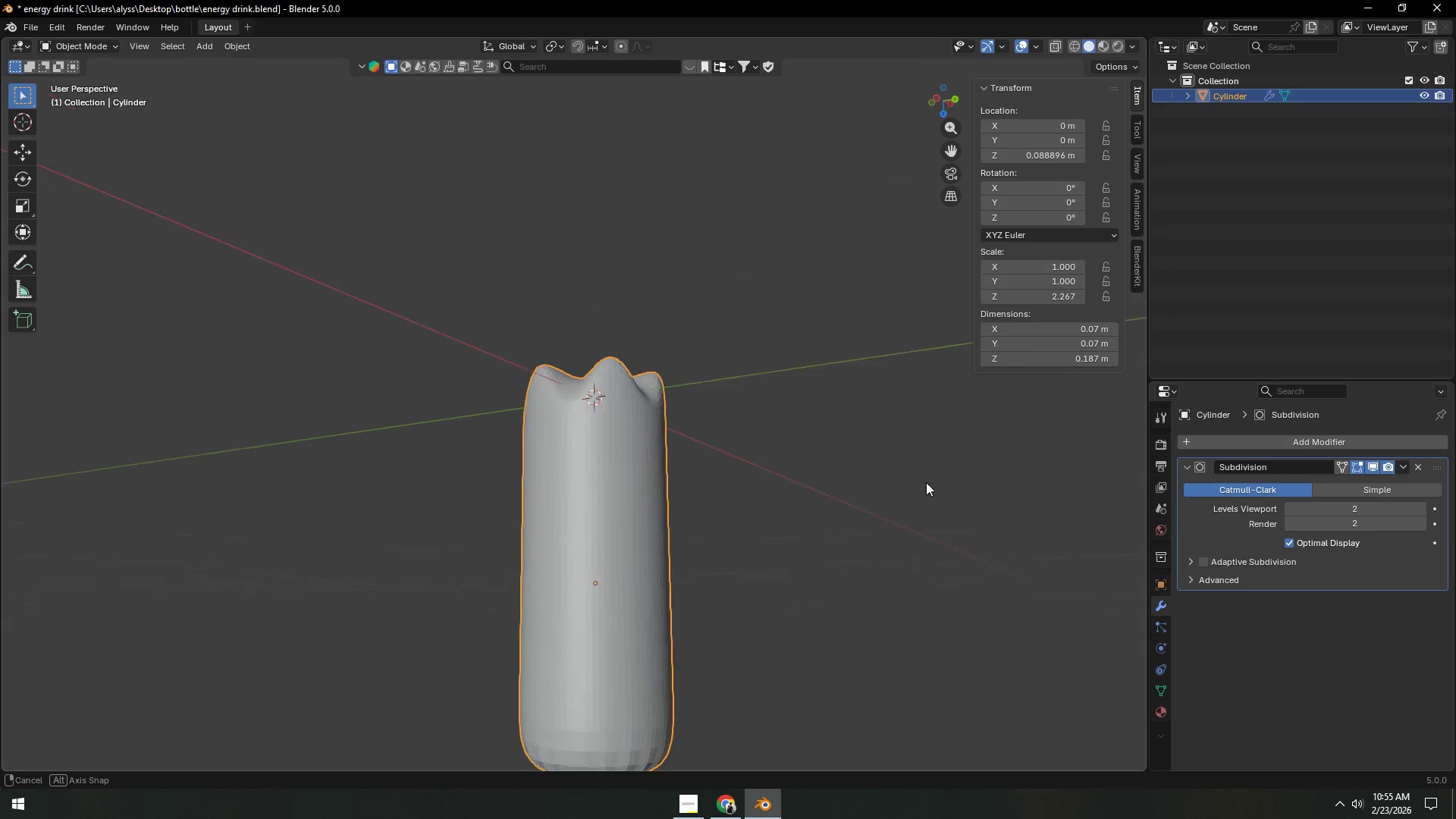 
scroll: coordinate [817, 554], scroll_direction: up, amount: 7.0
 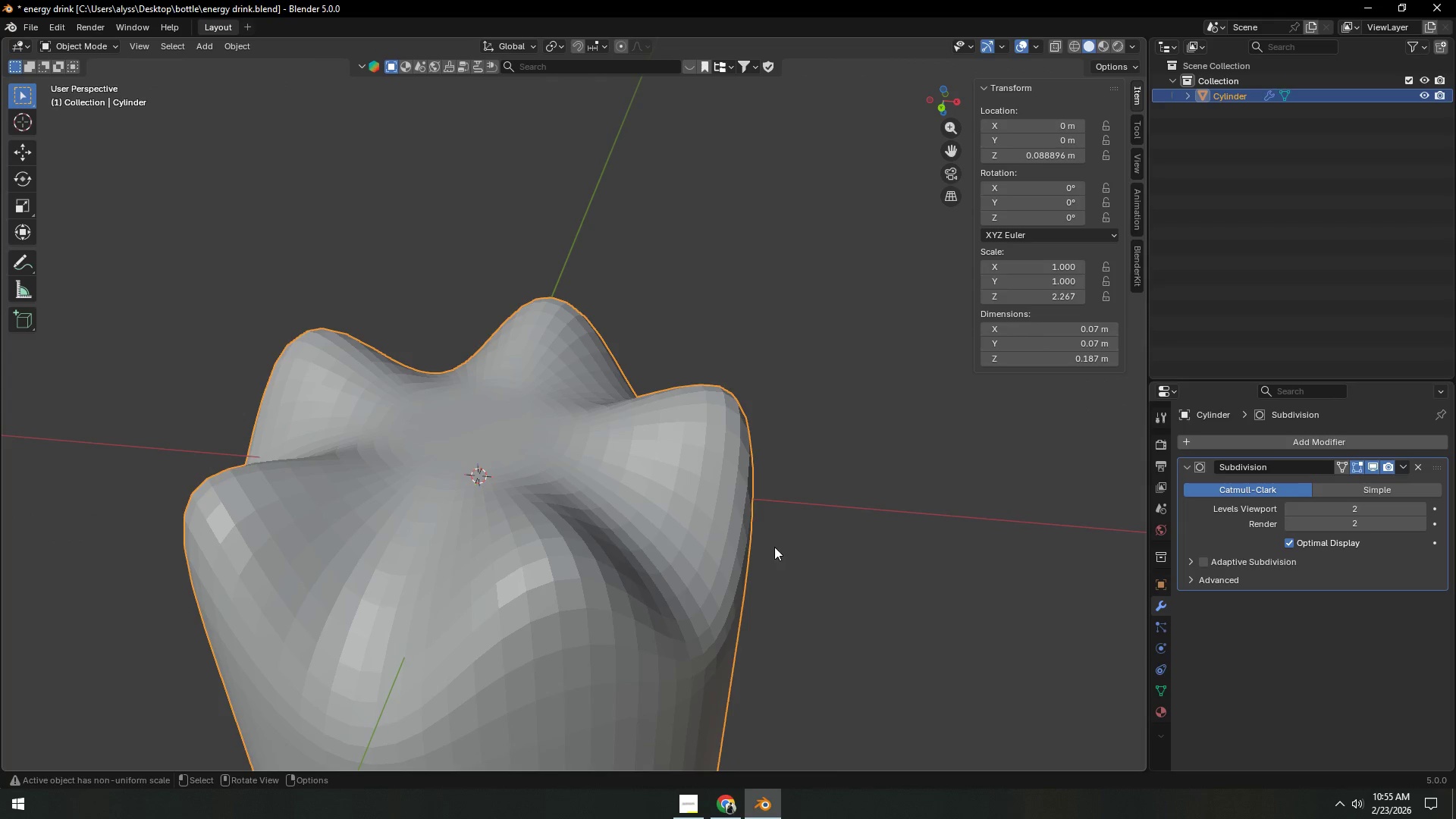 
hold_key(key=ShiftLeft, duration=0.45)
 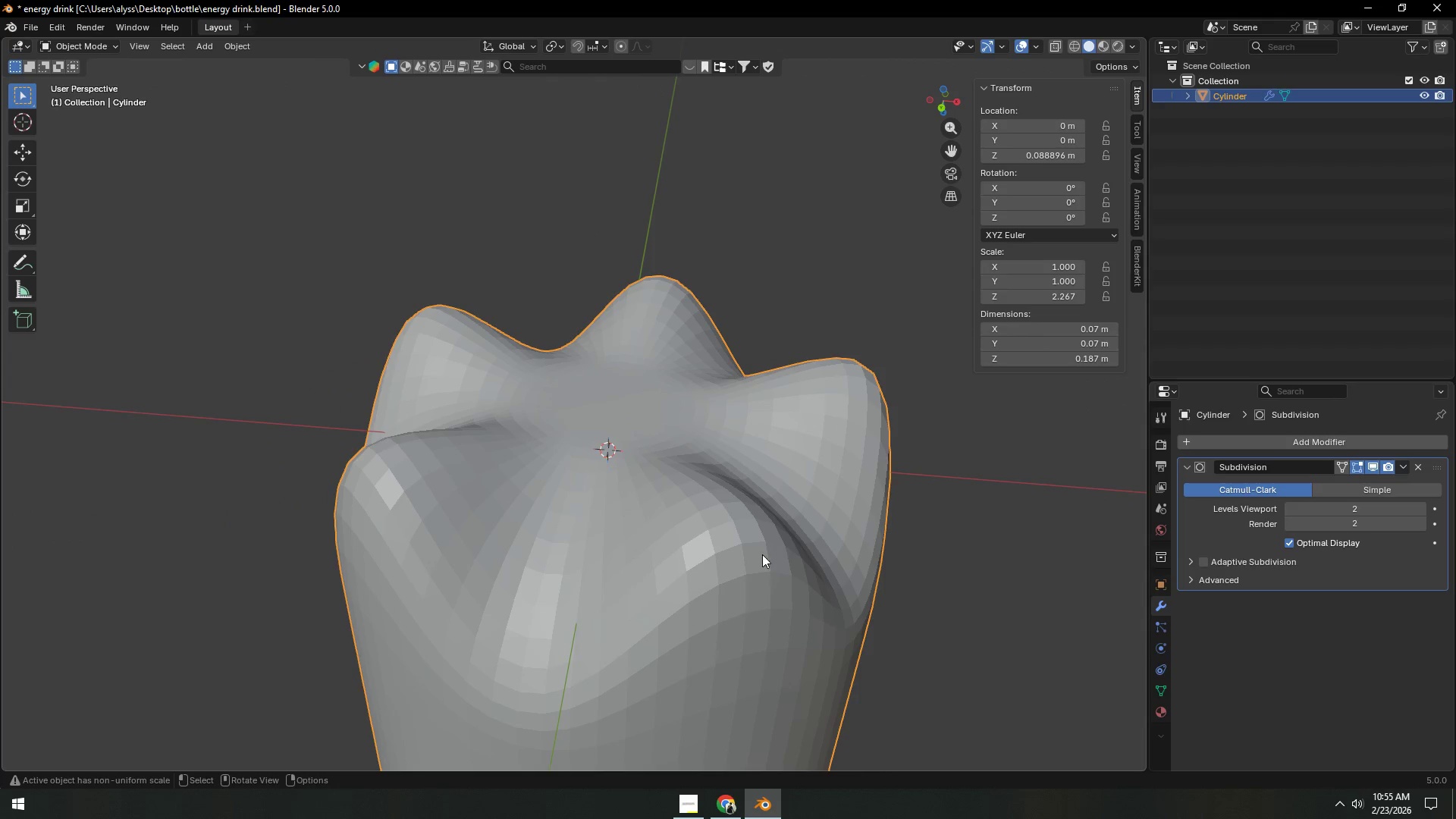 
left_click([723, 559])
 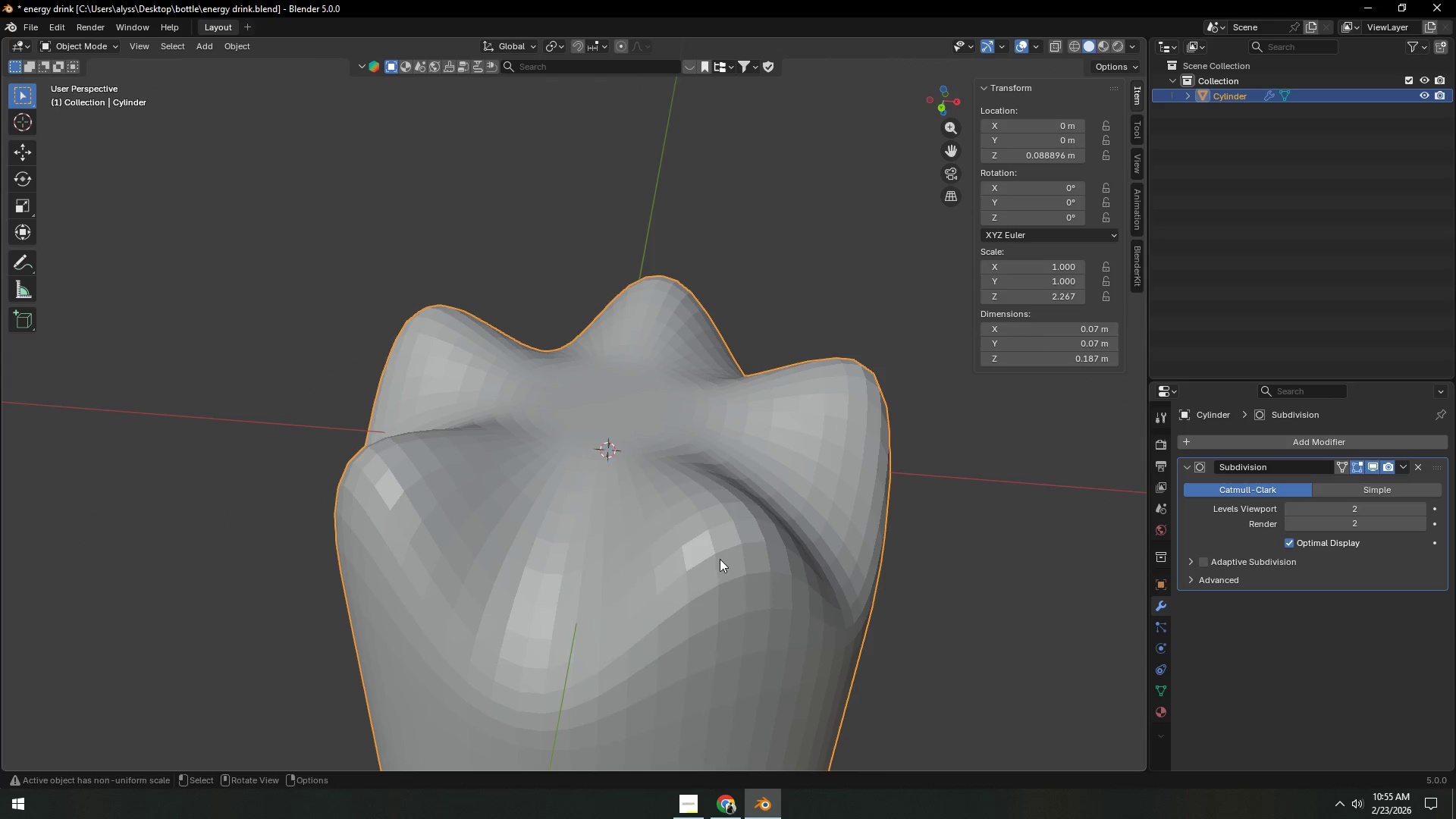 
right_click([720, 559])
 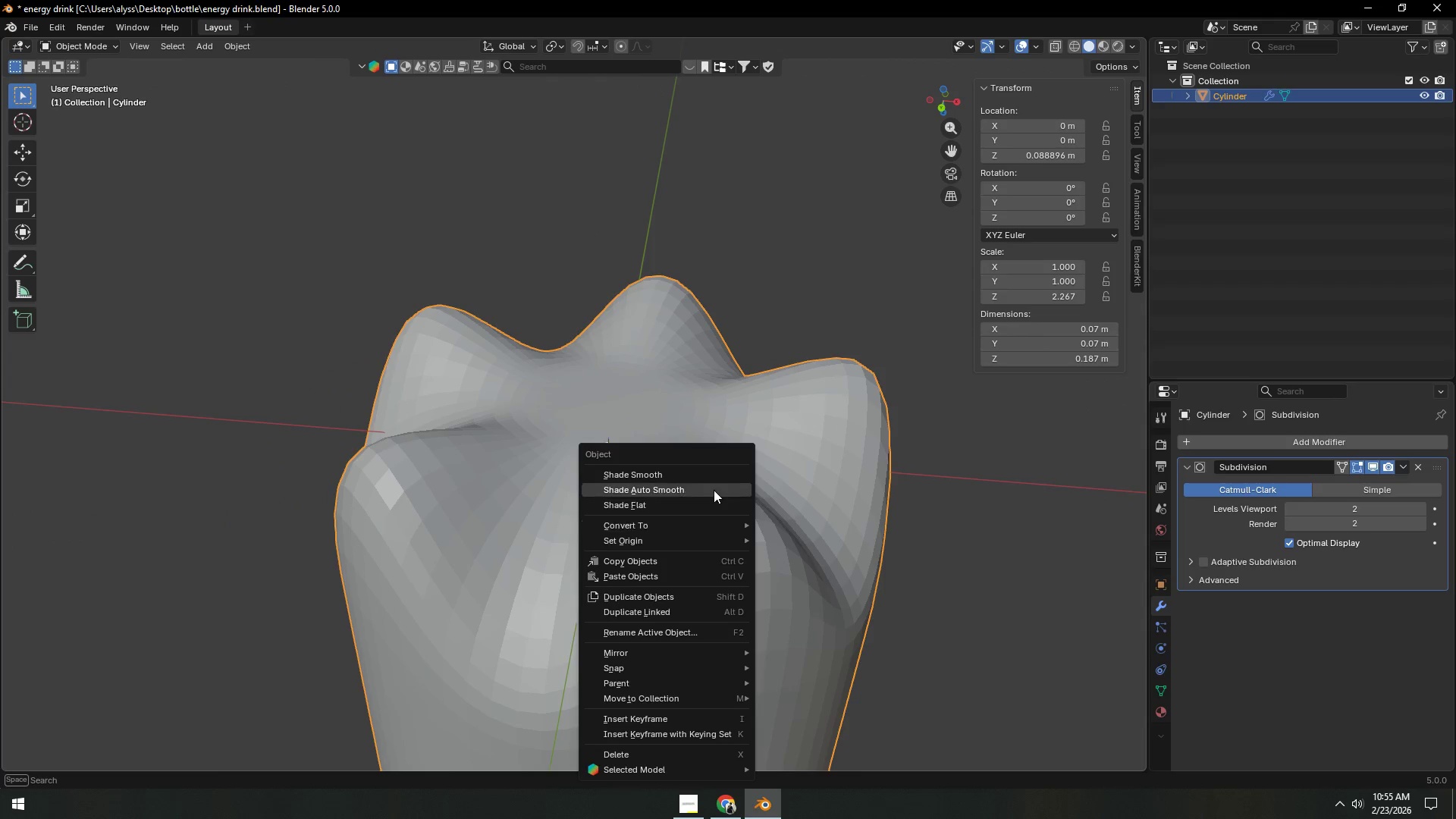 
left_click([714, 490])
 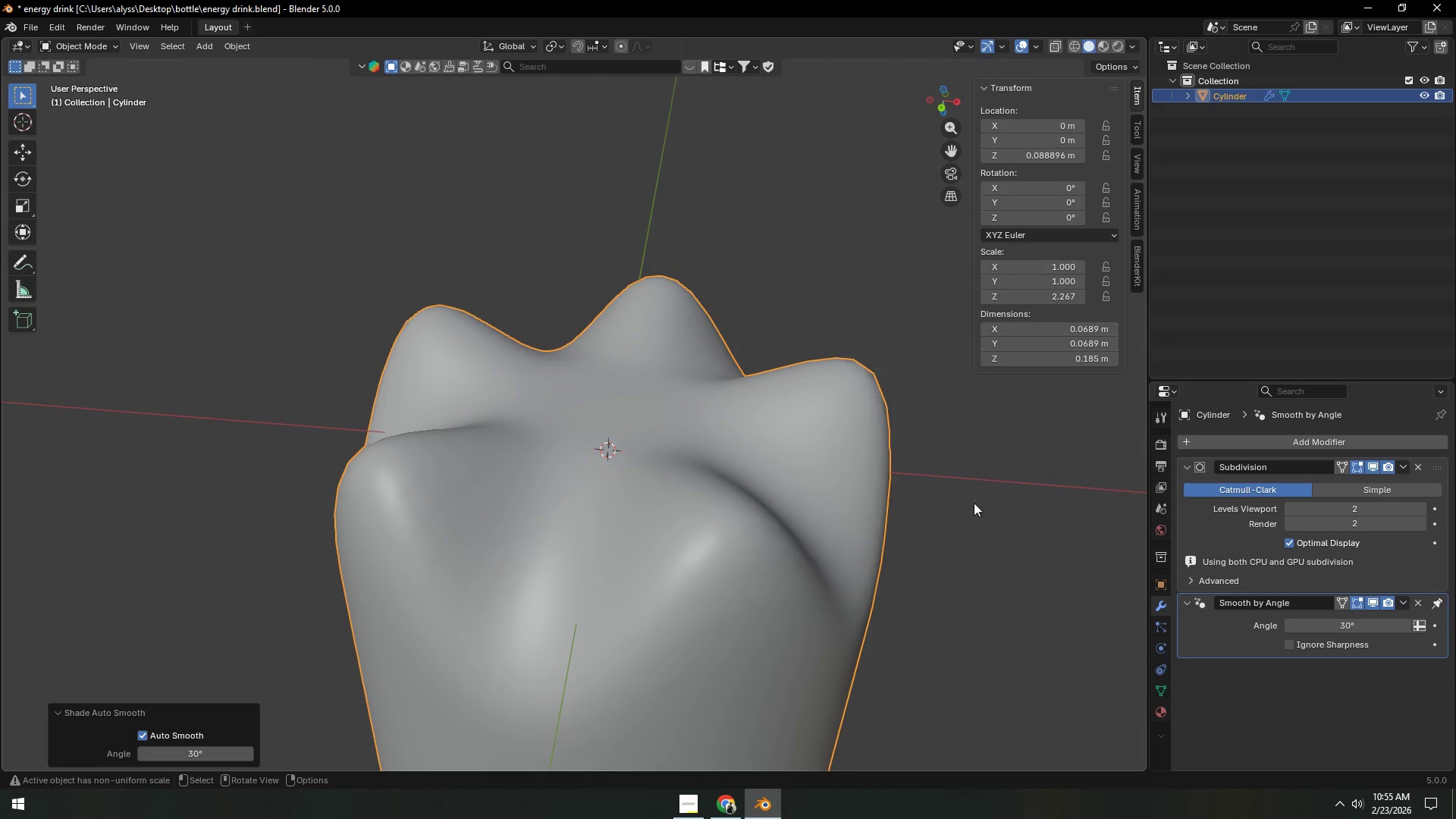 
left_click([994, 503])
 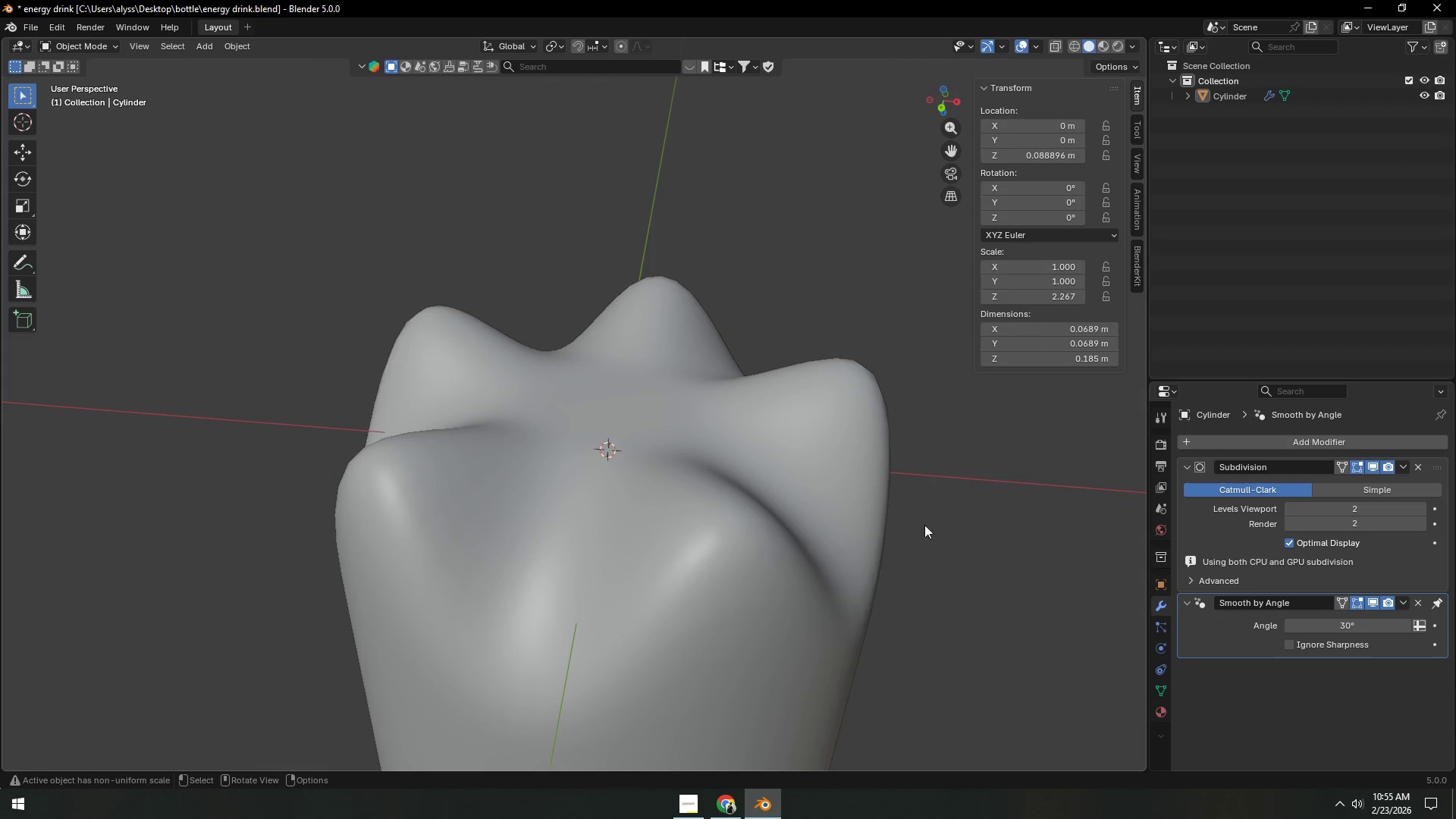 
scroll: coordinate [909, 529], scroll_direction: down, amount: 3.0
 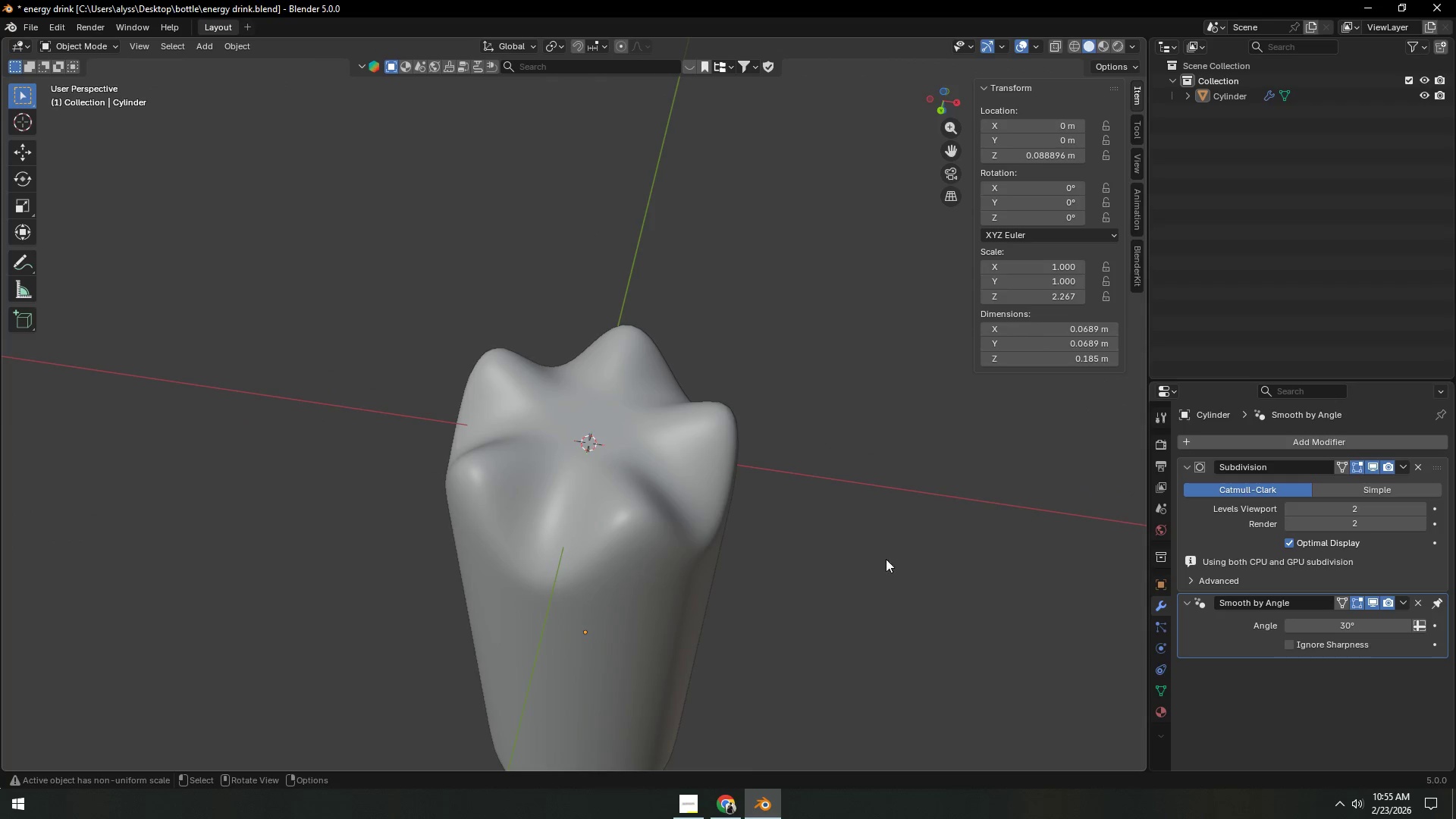 
left_click([665, 546])
 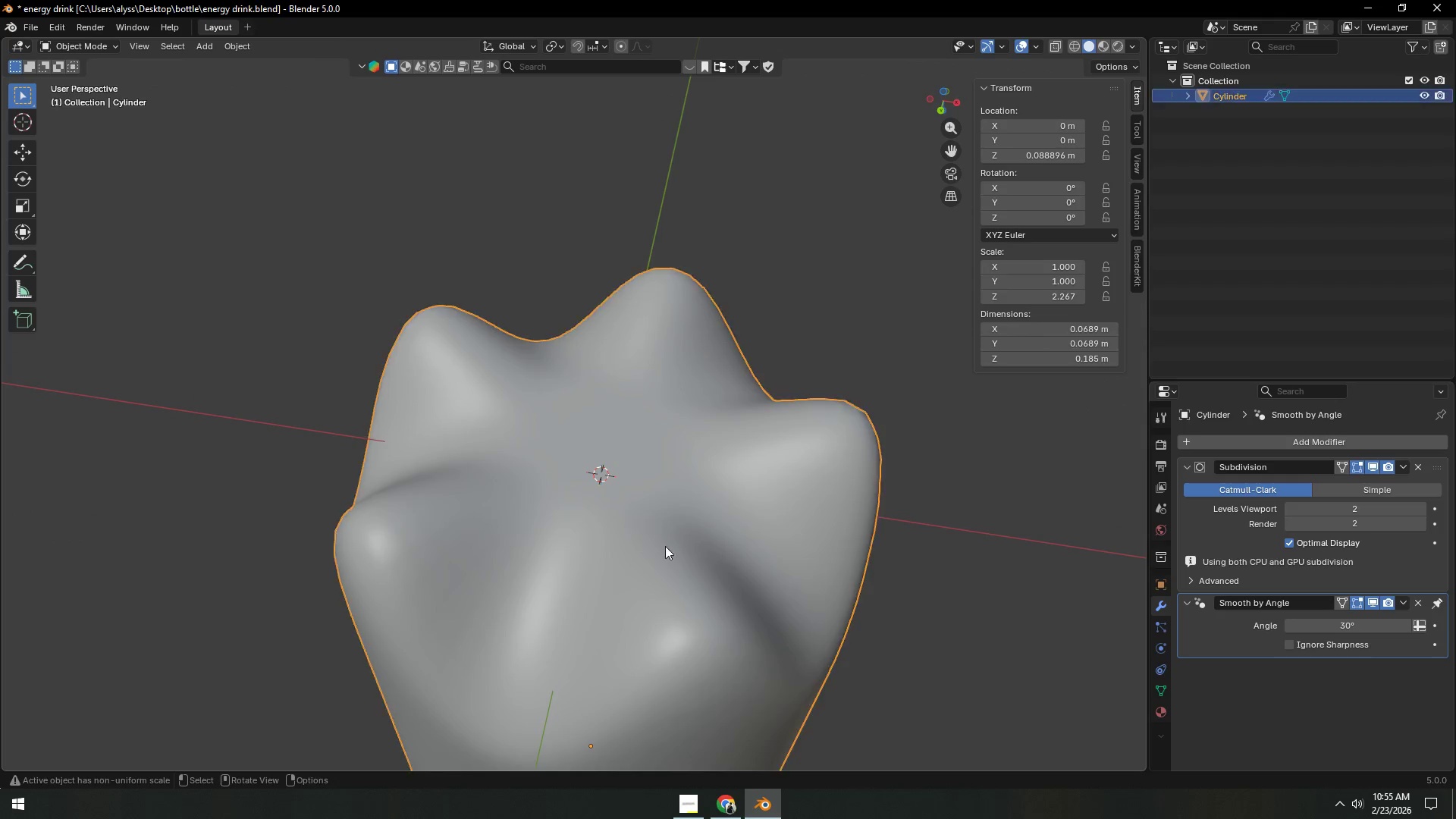 
key(Tab)
 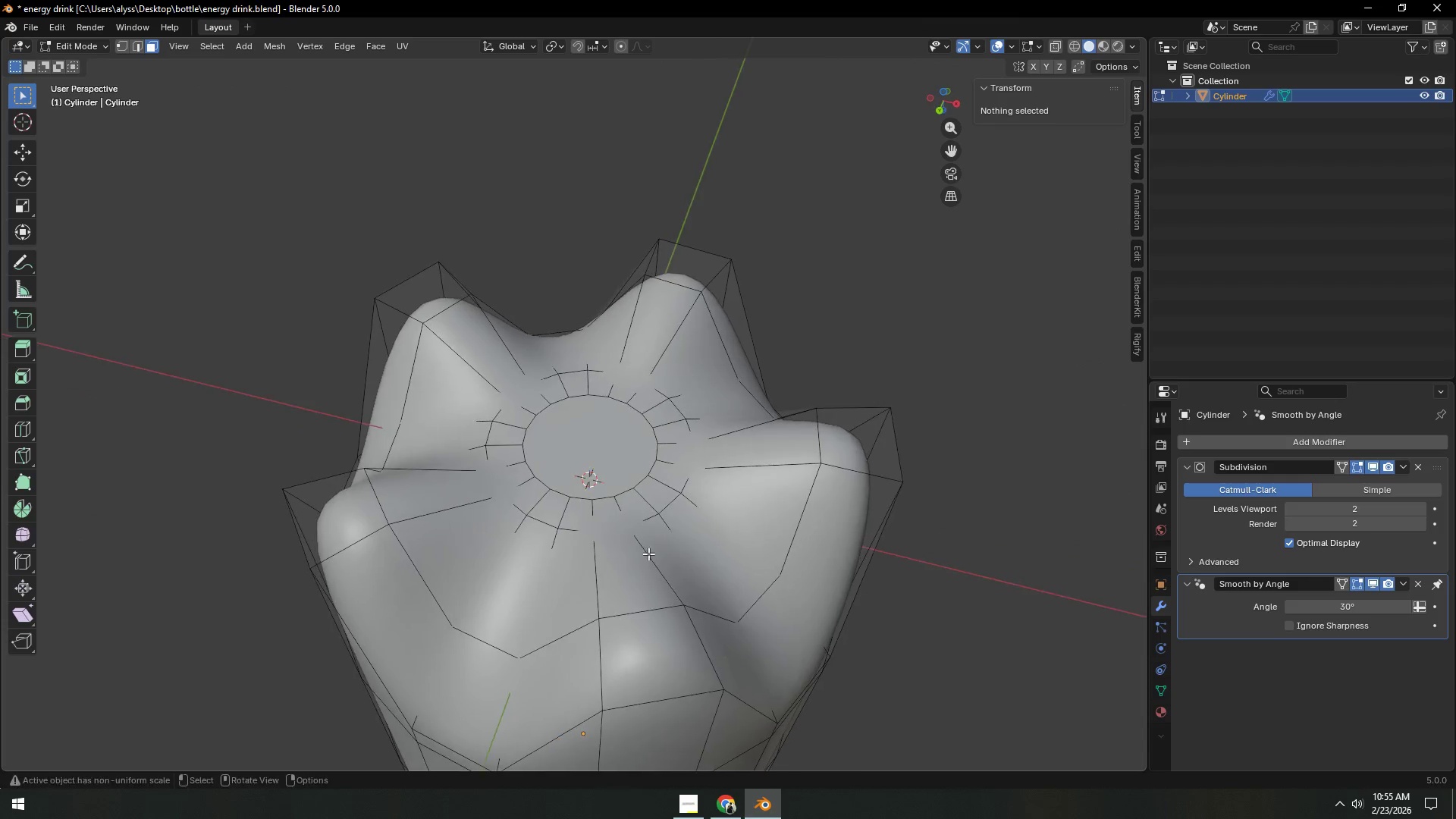 
scroll: coordinate [651, 554], scroll_direction: up, amount: 5.0
 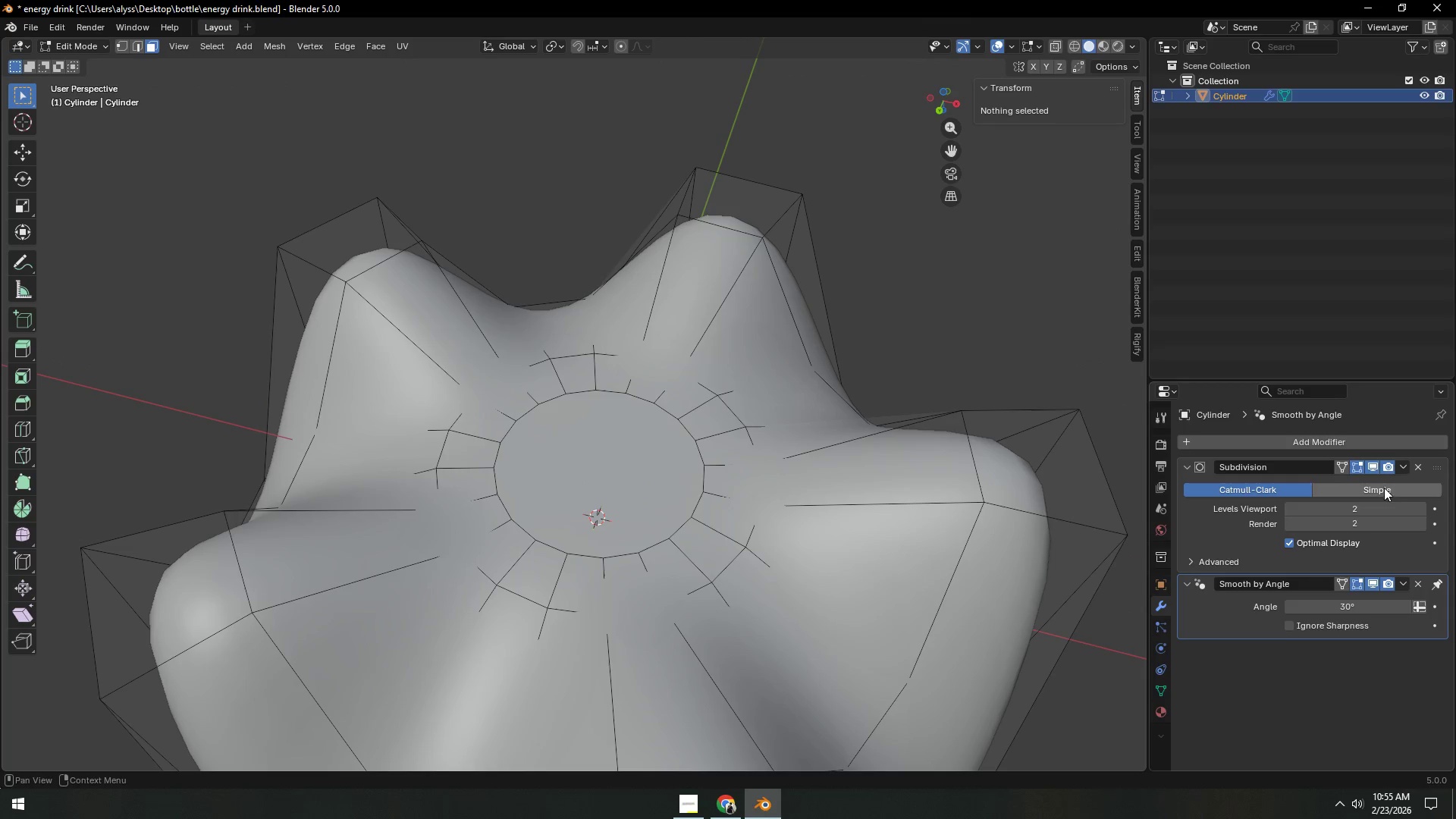 
left_click([1376, 467])
 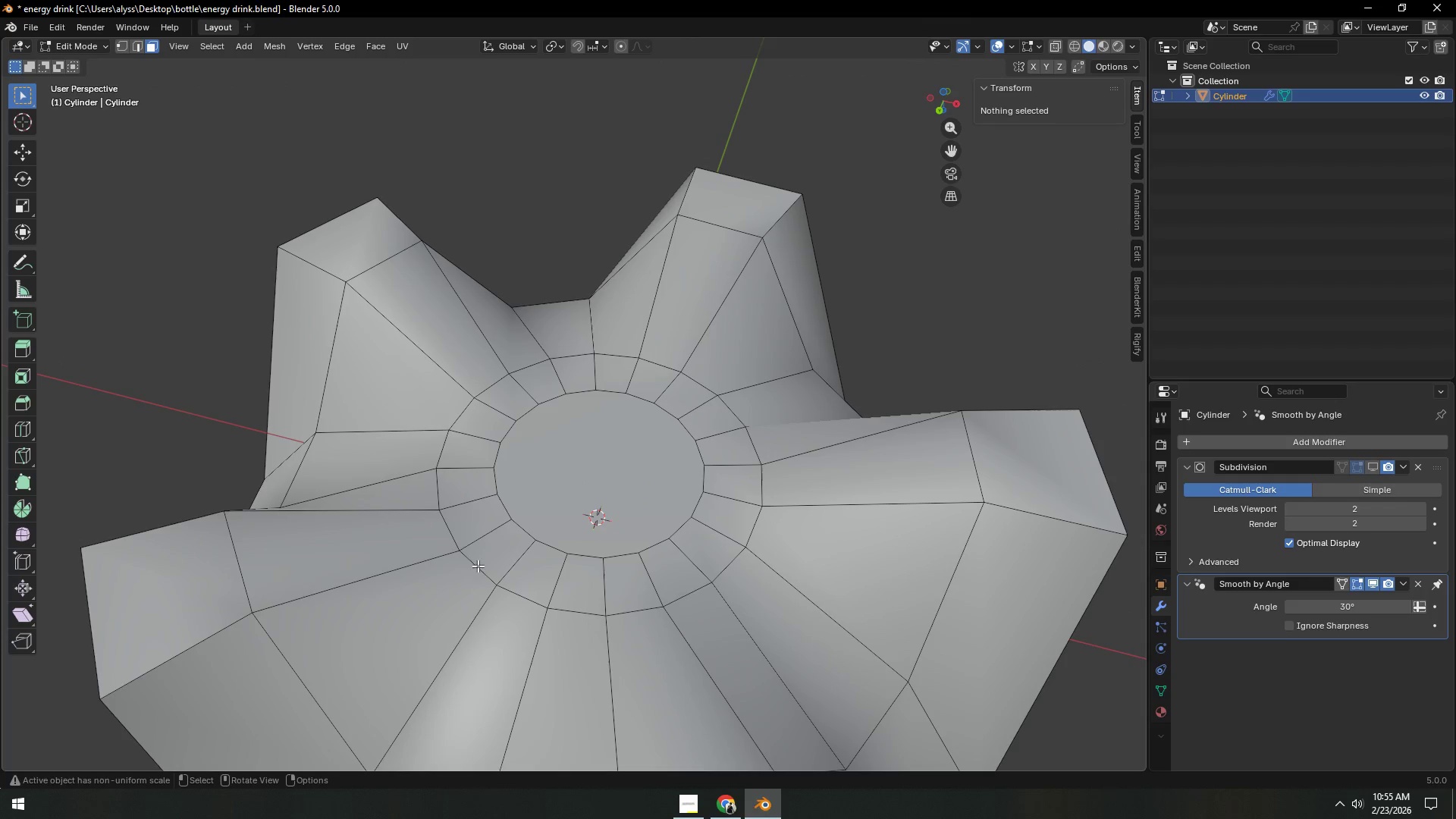 
key(2)
 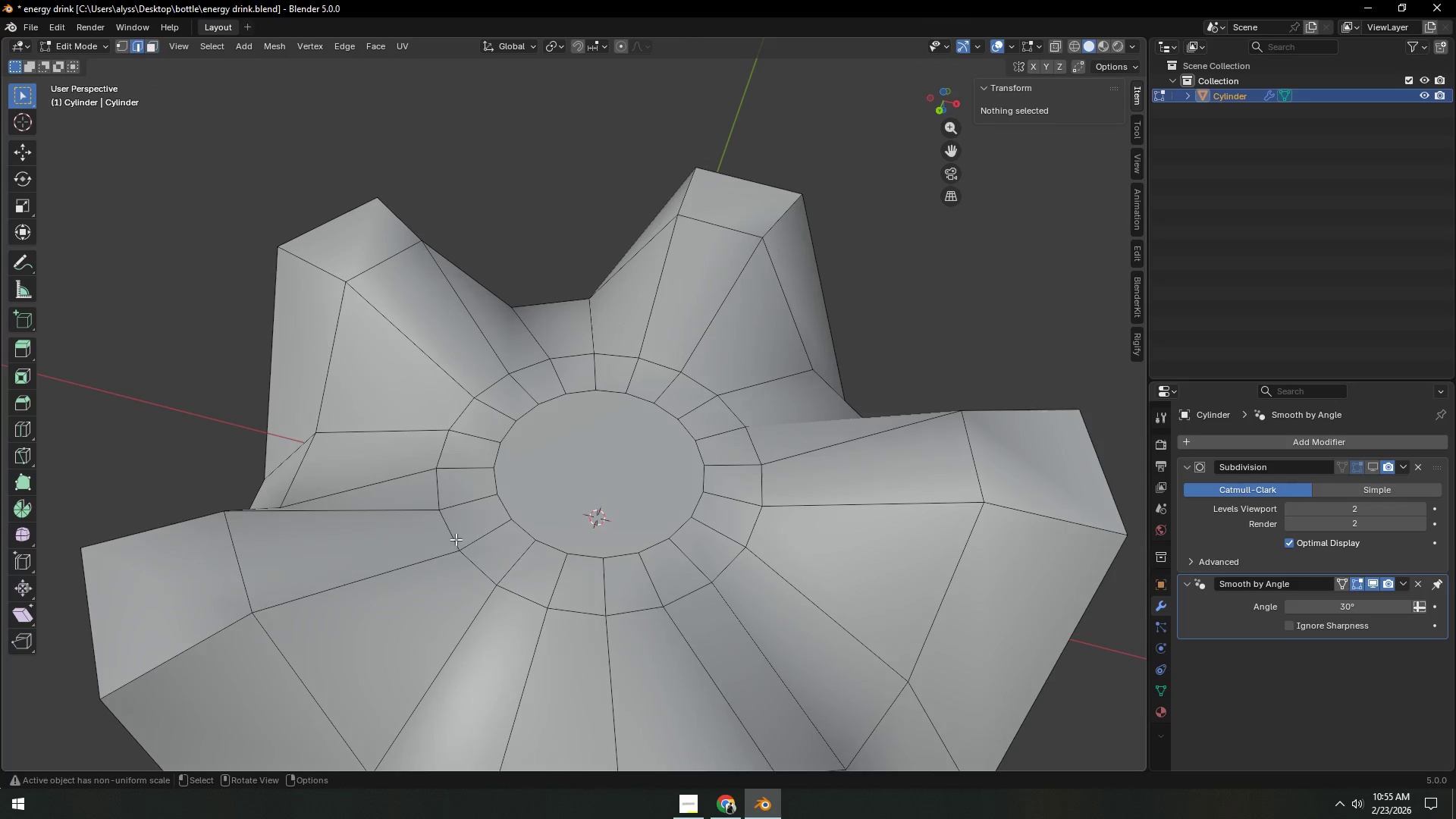 
left_click([455, 538])
 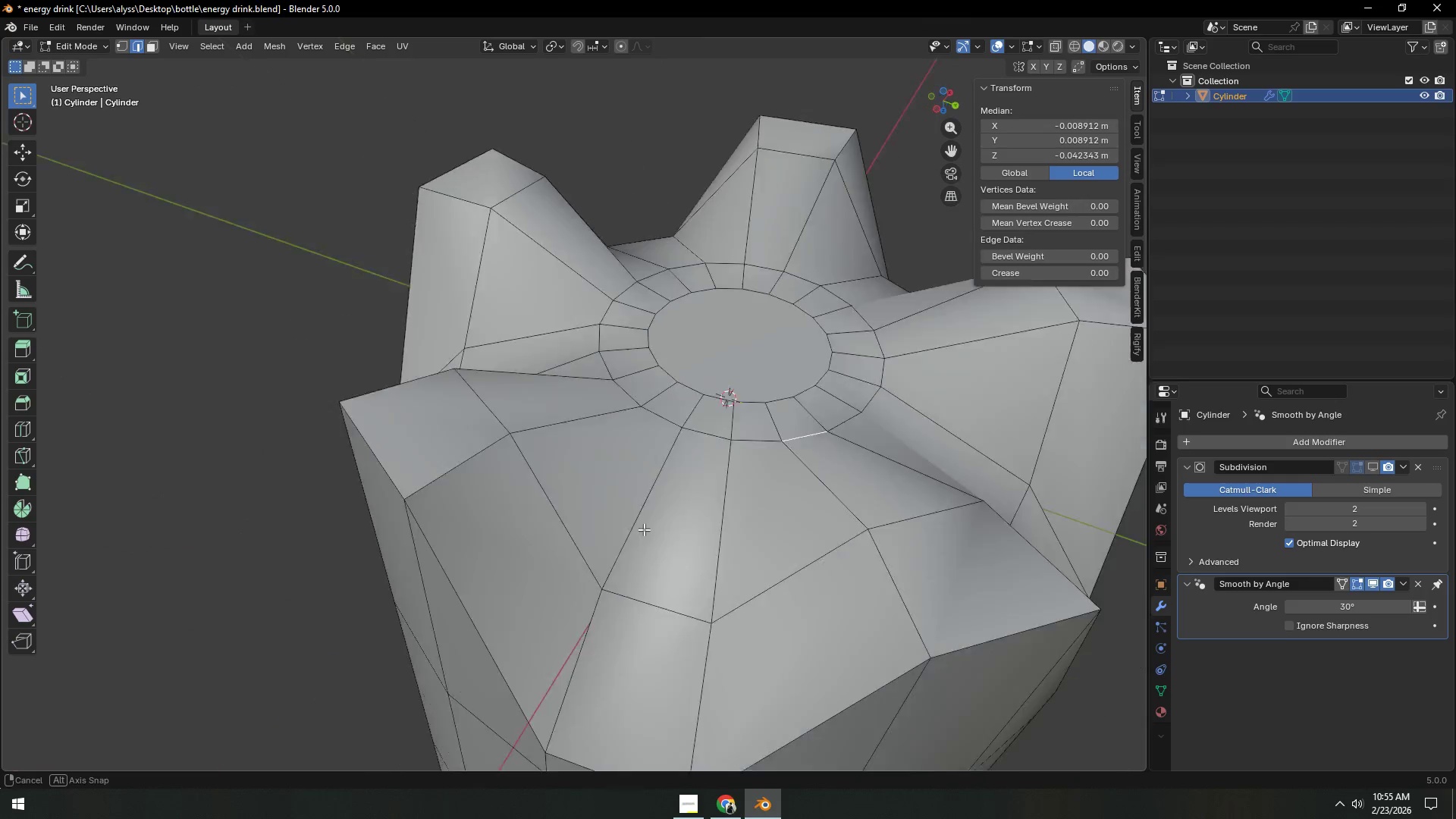 
hold_key(key=ShiftLeft, duration=1.5)
left_click([661, 362])
 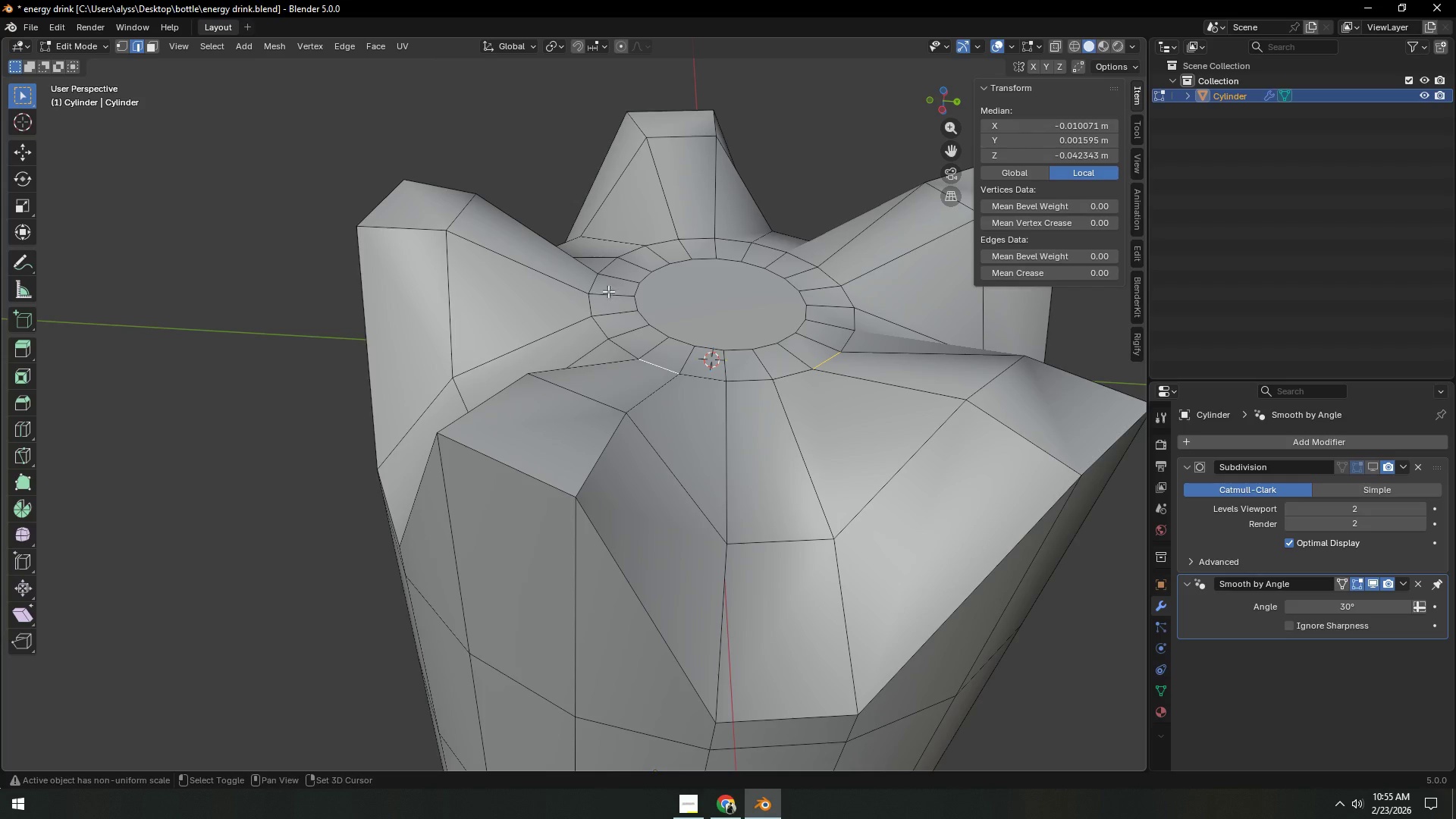 
left_click([593, 286])
 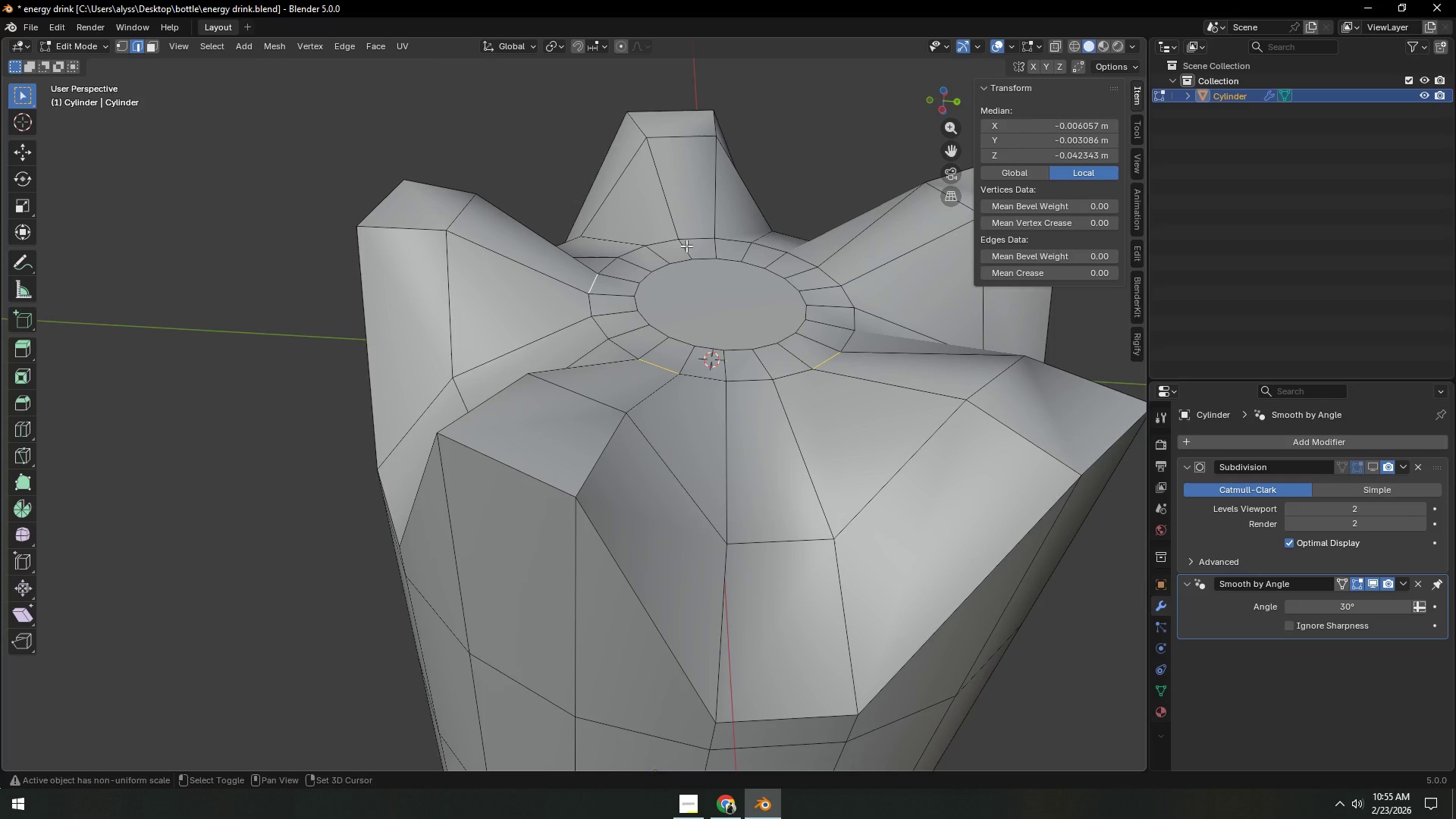 
hold_key(key=ShiftLeft, duration=1.16)
double_click([693, 240])
 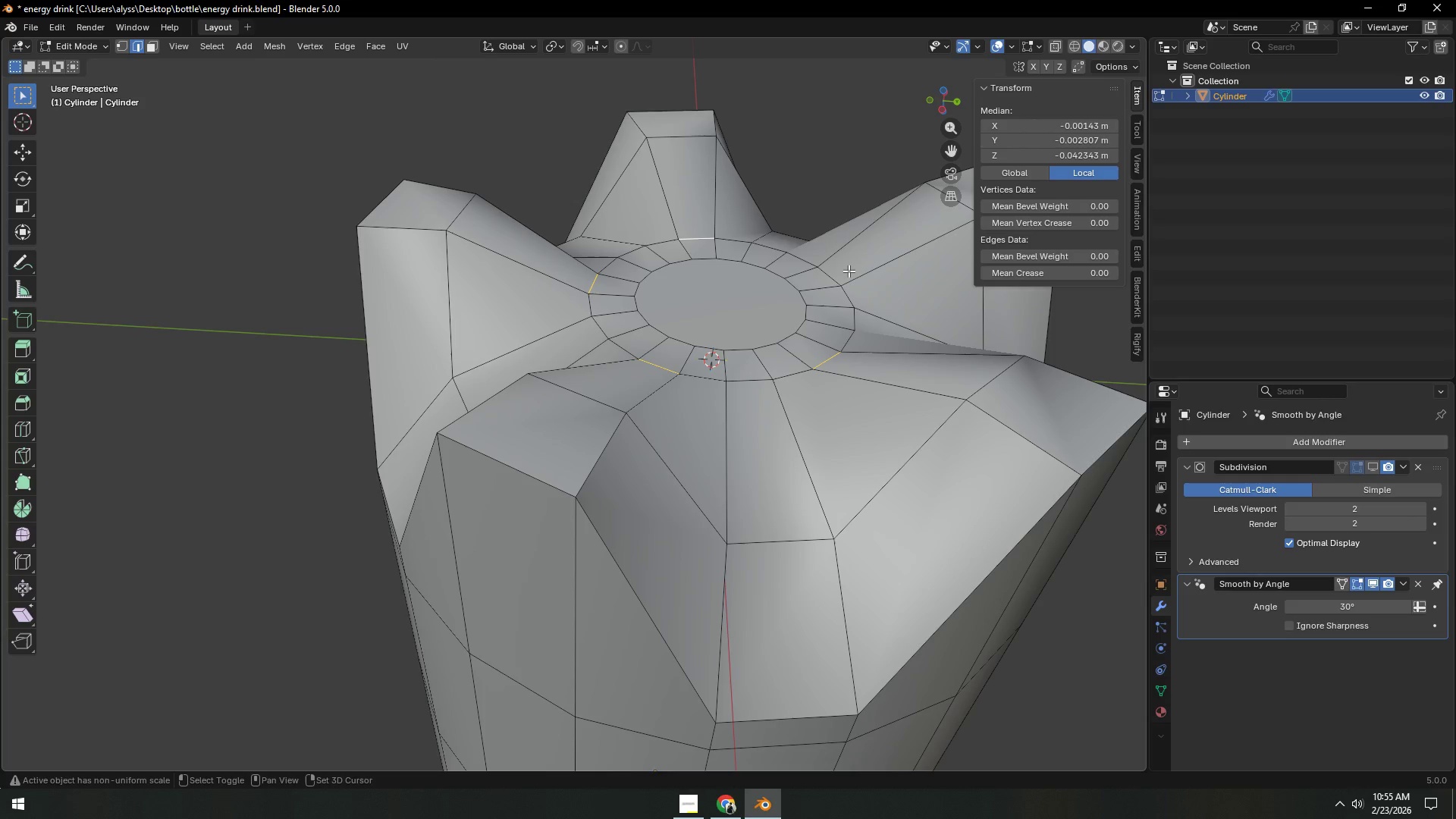 
left_click([846, 271])
 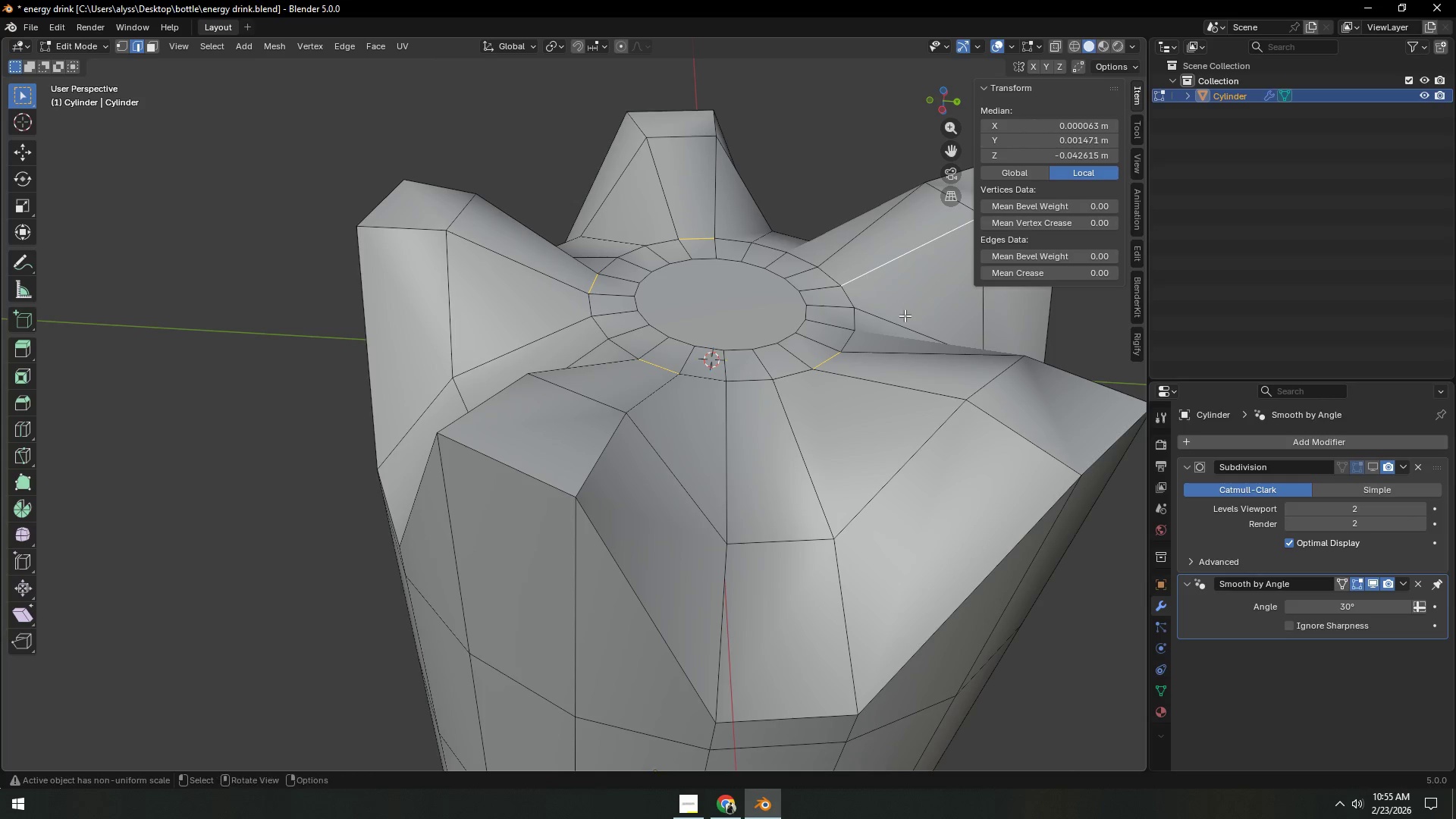 
hold_key(key=ShiftLeft, duration=1.39)
 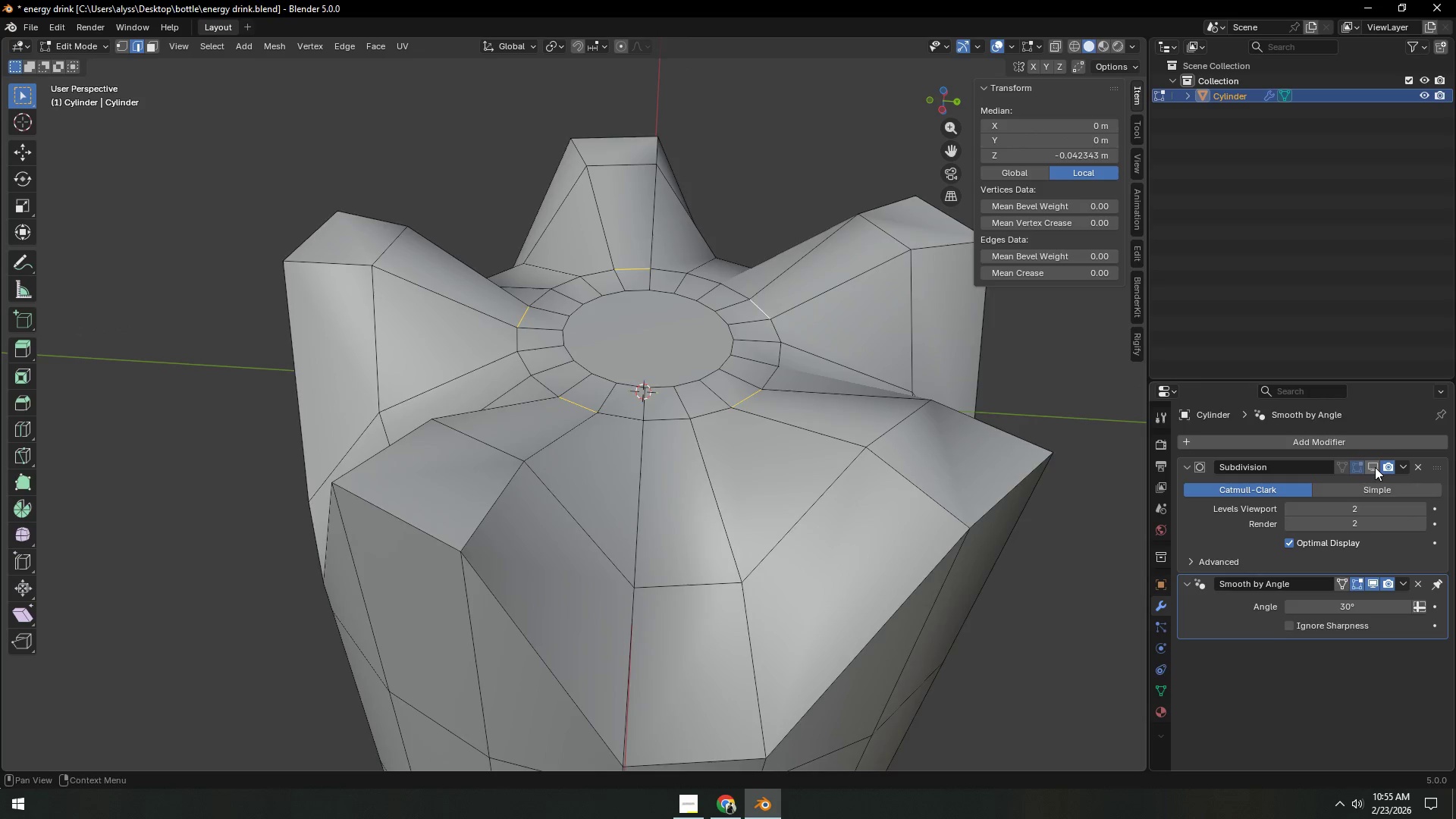 
left_click([1373, 467])
 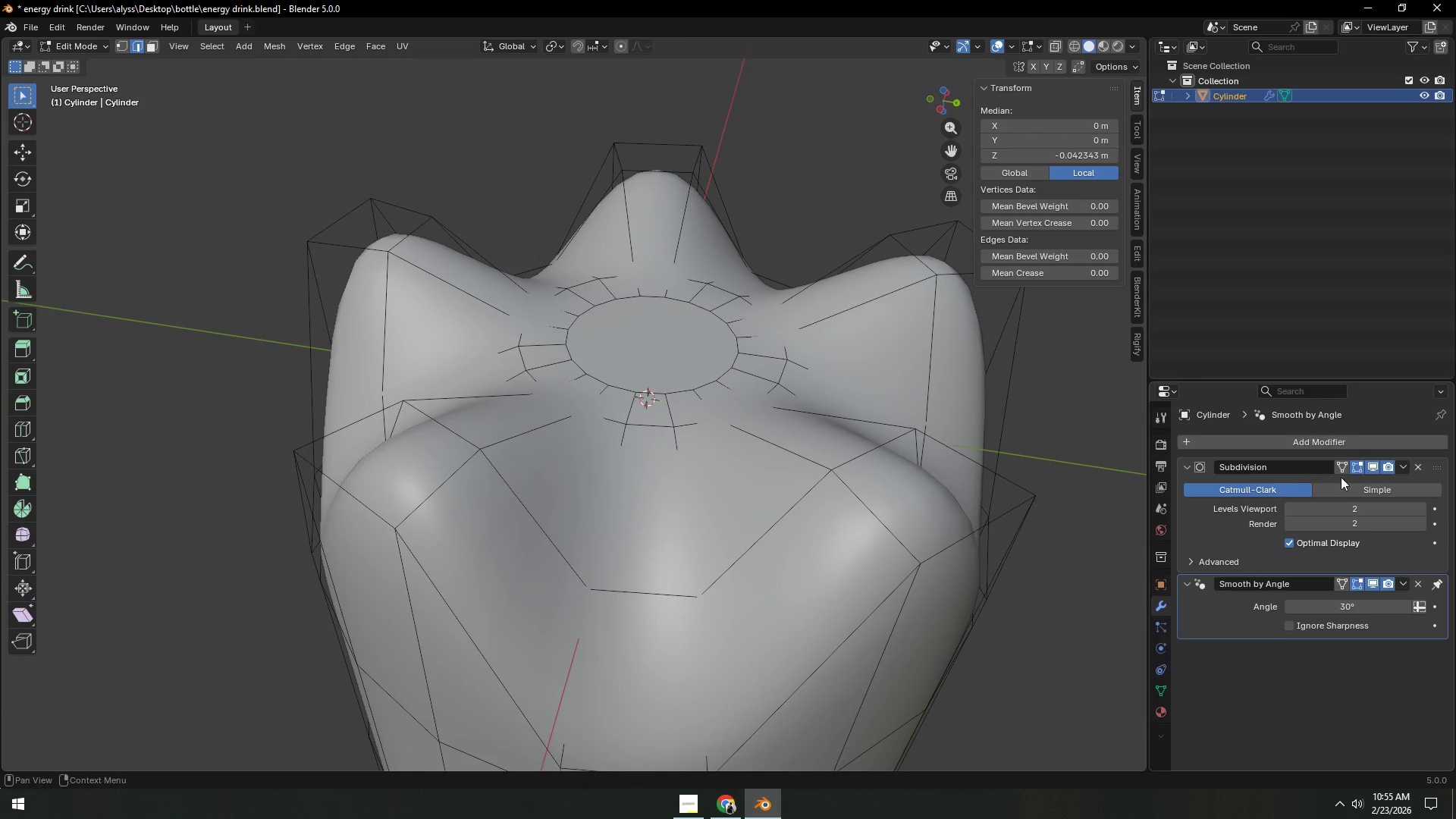 
type(gz)
 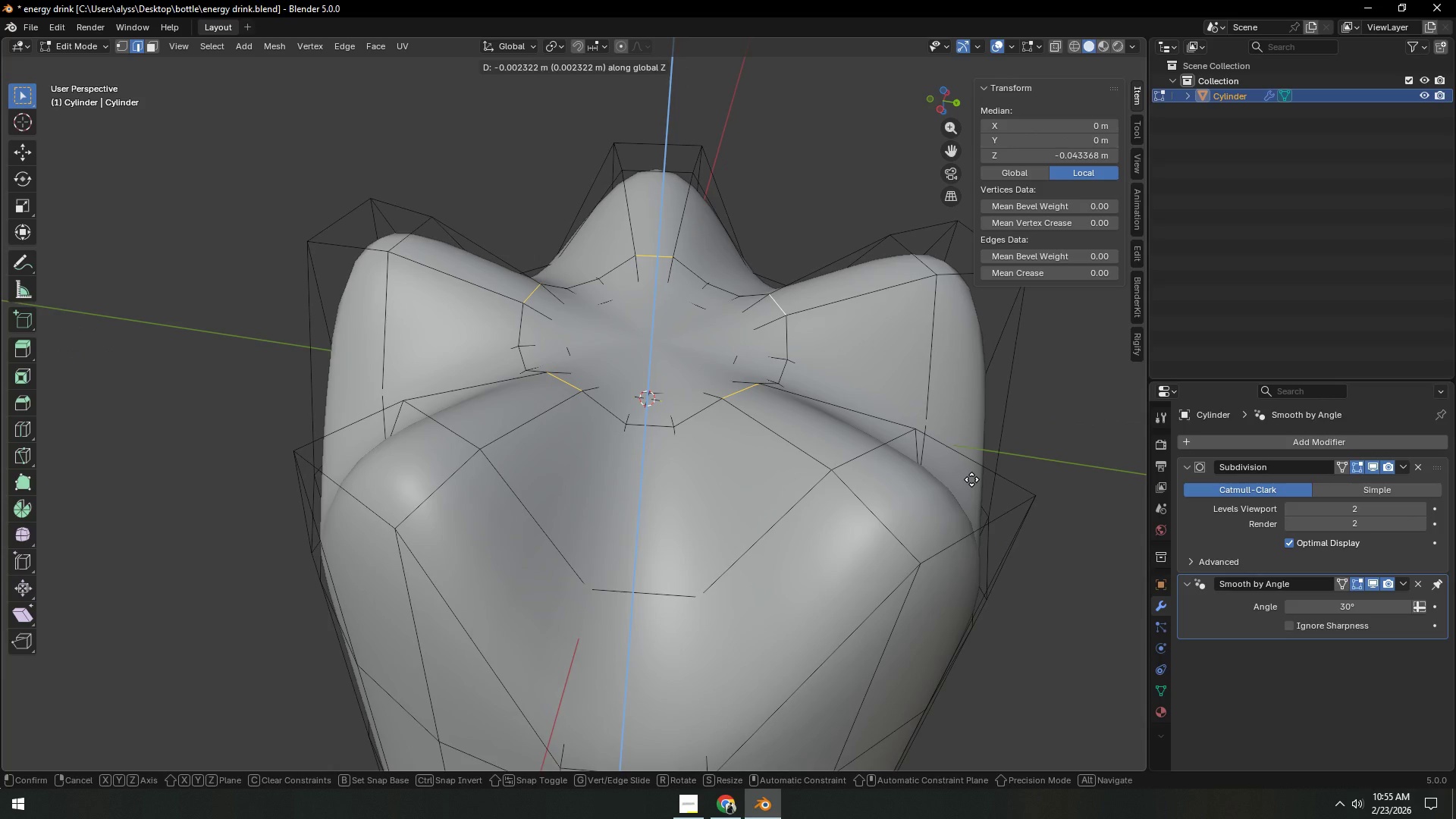 
left_click([971, 479])
 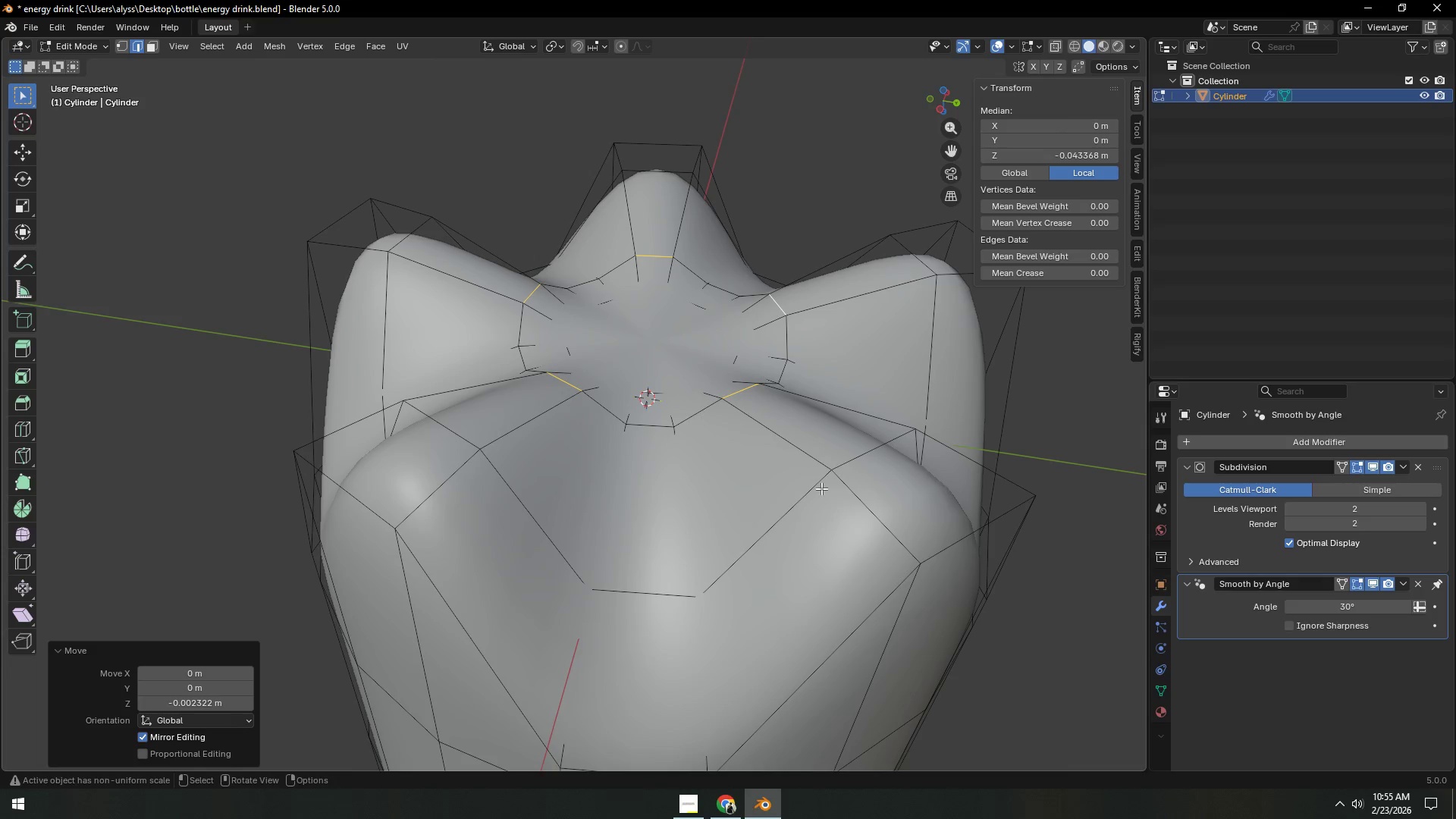 
key(Tab)
 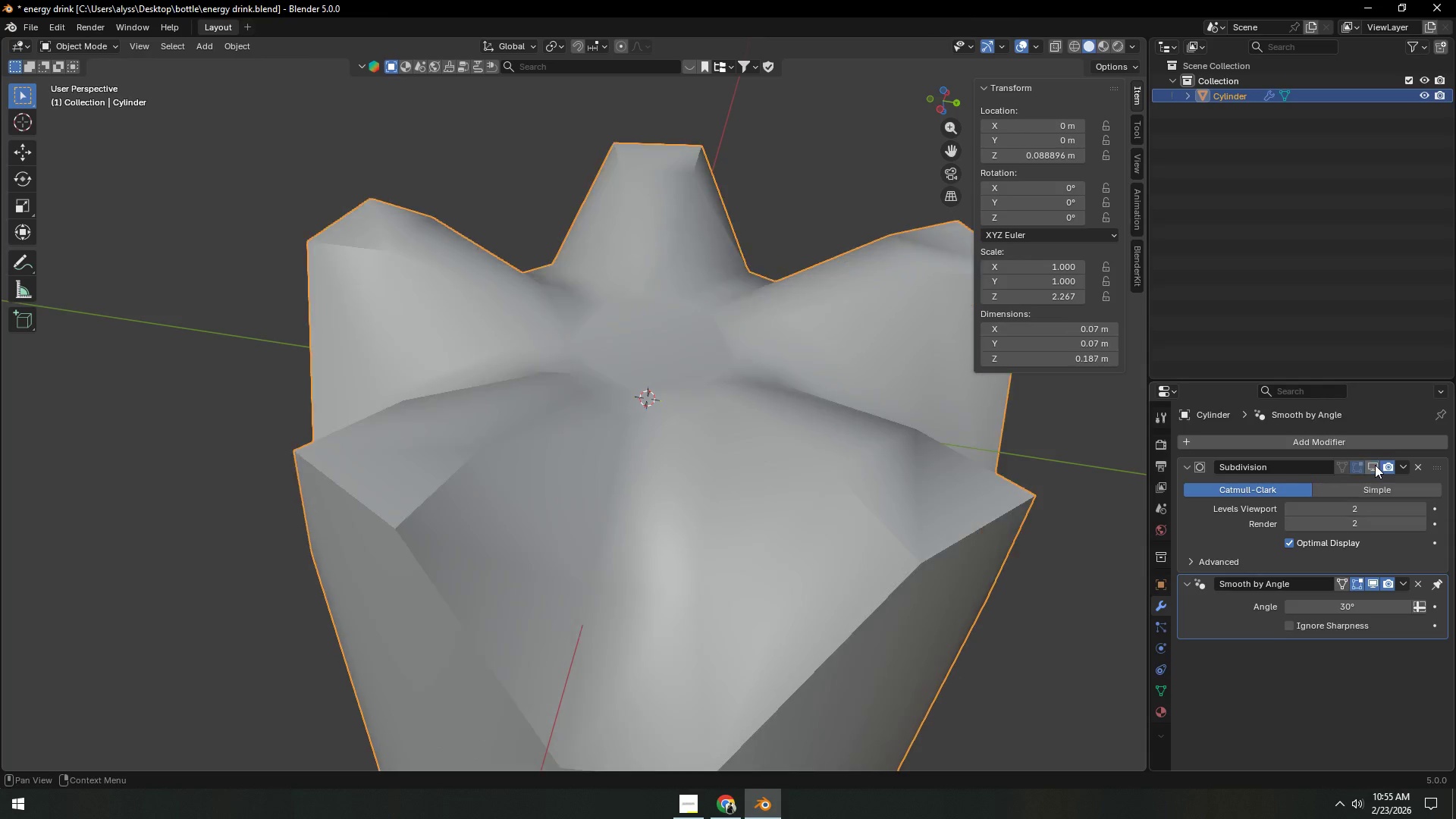 
double_click([795, 488])
 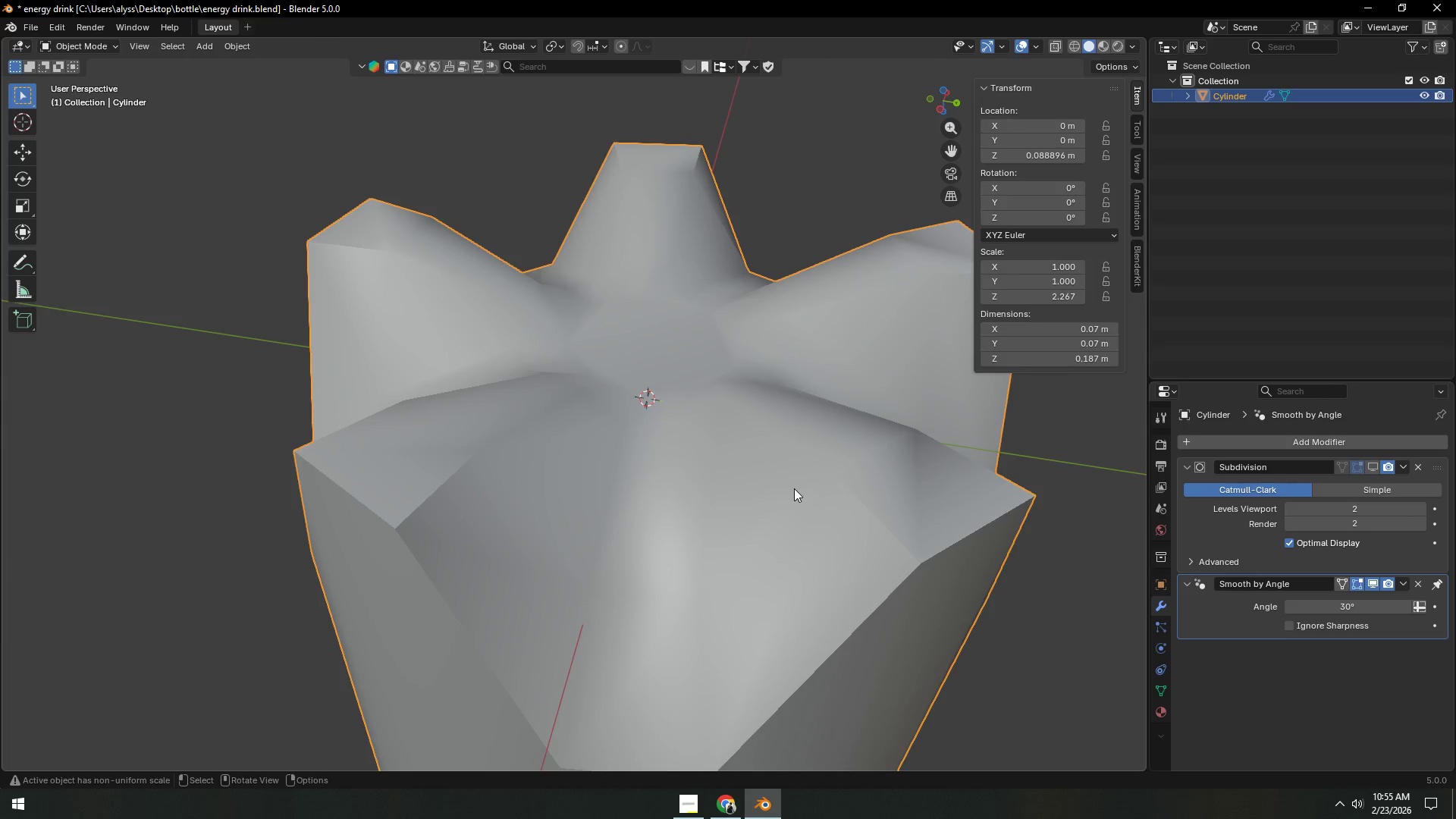 
key(Tab)
 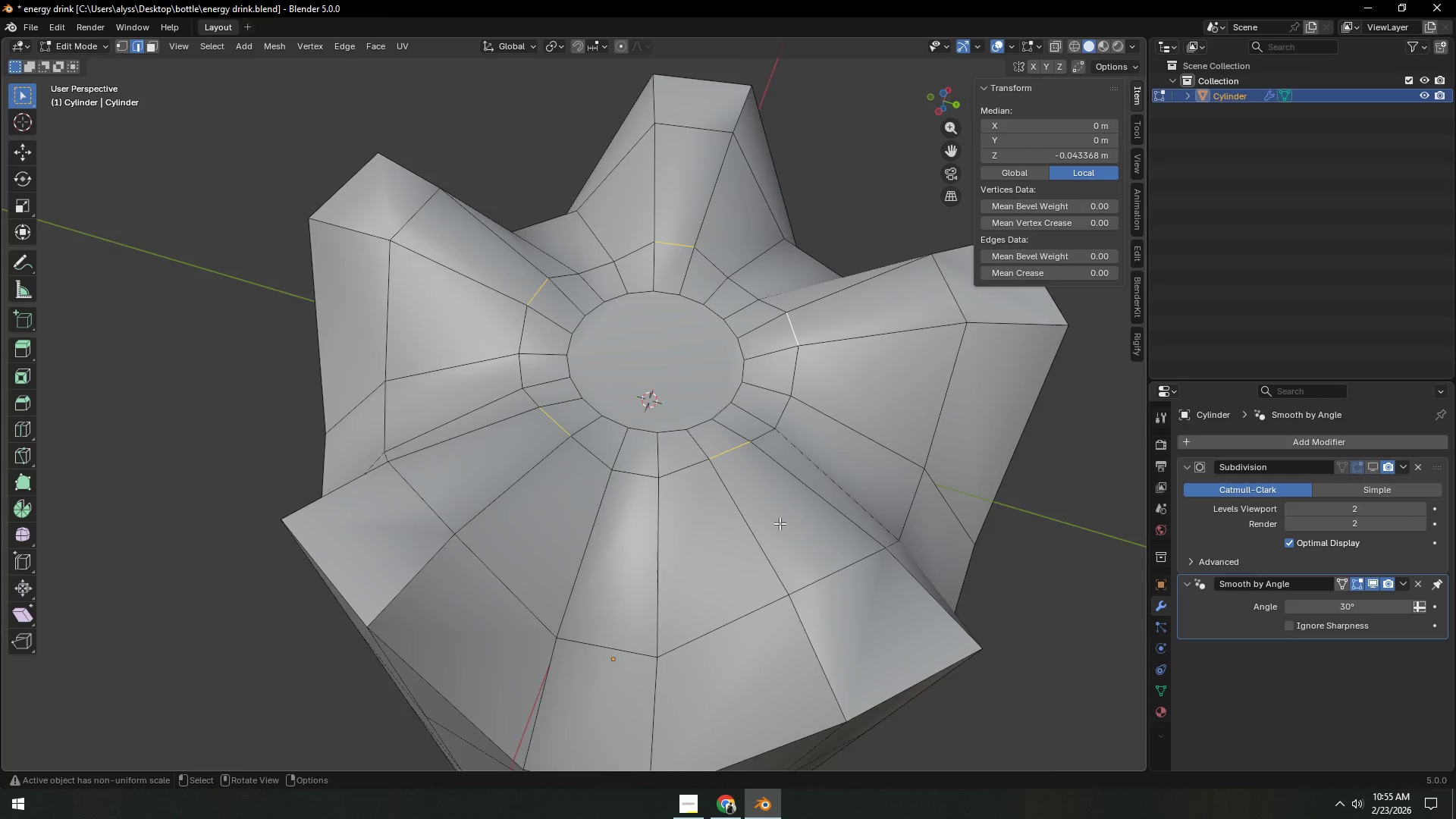 
key(Shift+ShiftLeft)
 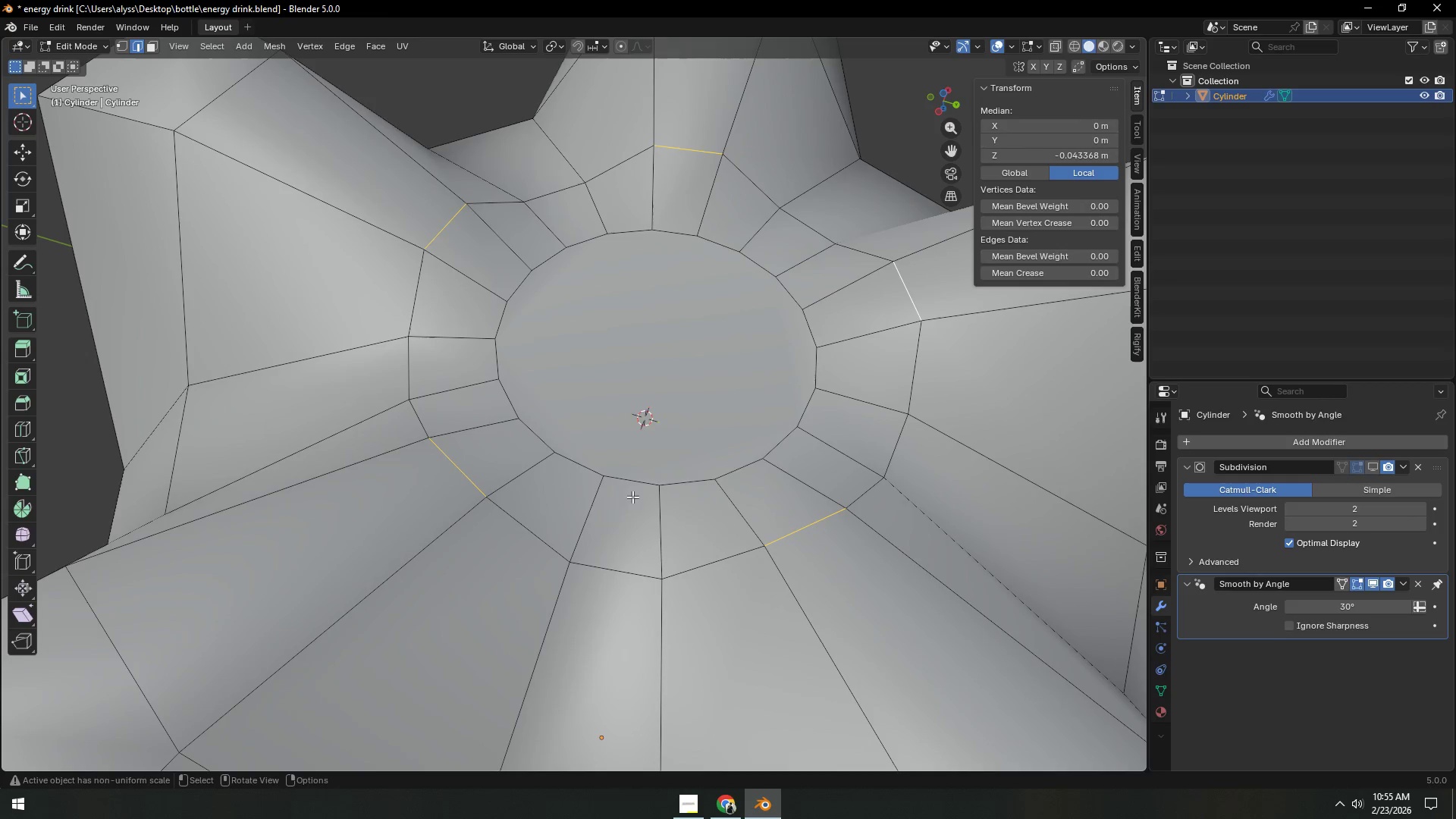 
scroll: coordinate [778, 523], scroll_direction: up, amount: 3.0
 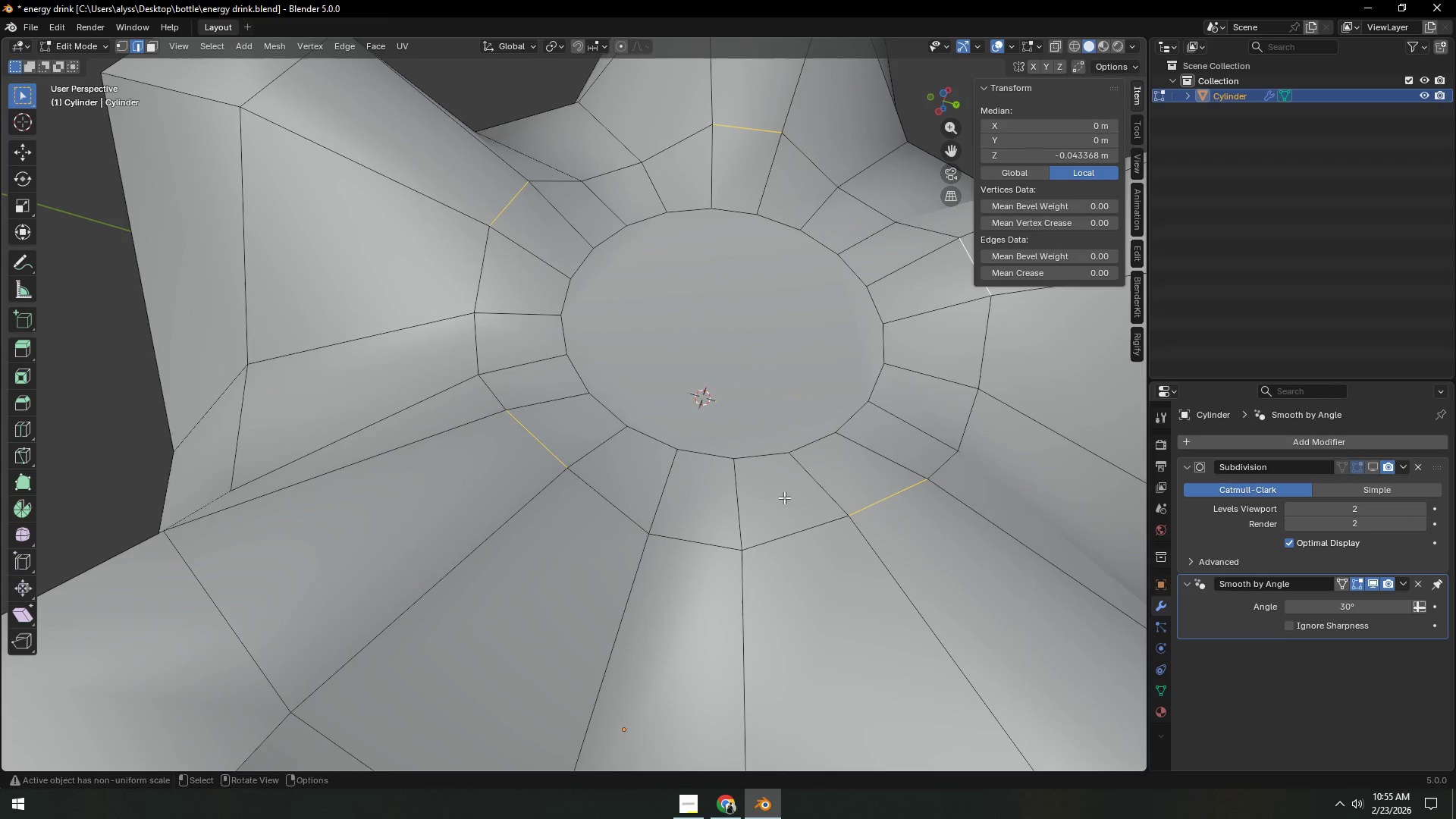 
key(2)
 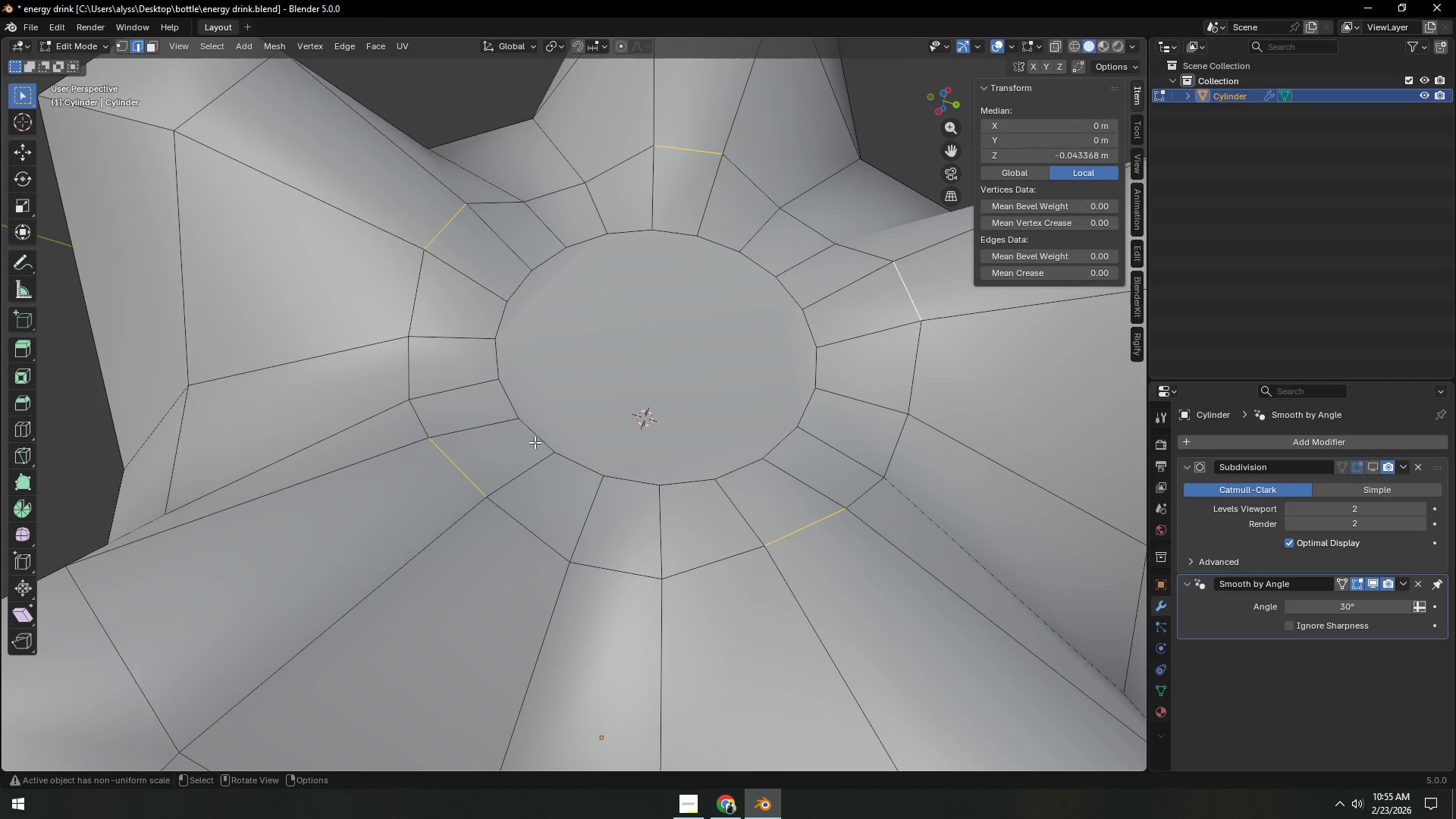 
left_click([535, 441])
 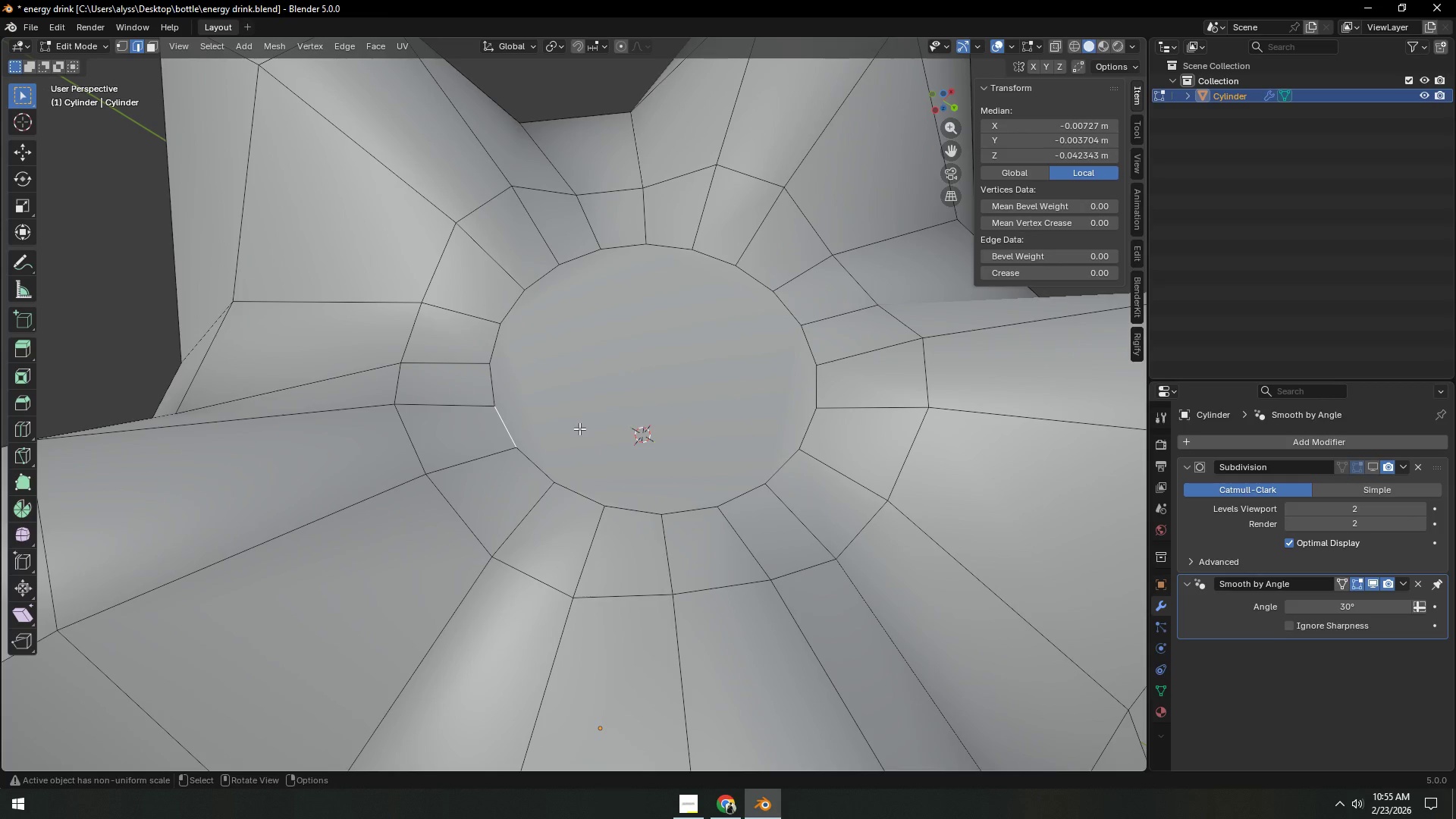 
hold_key(key=ShiftLeft, duration=0.39)
 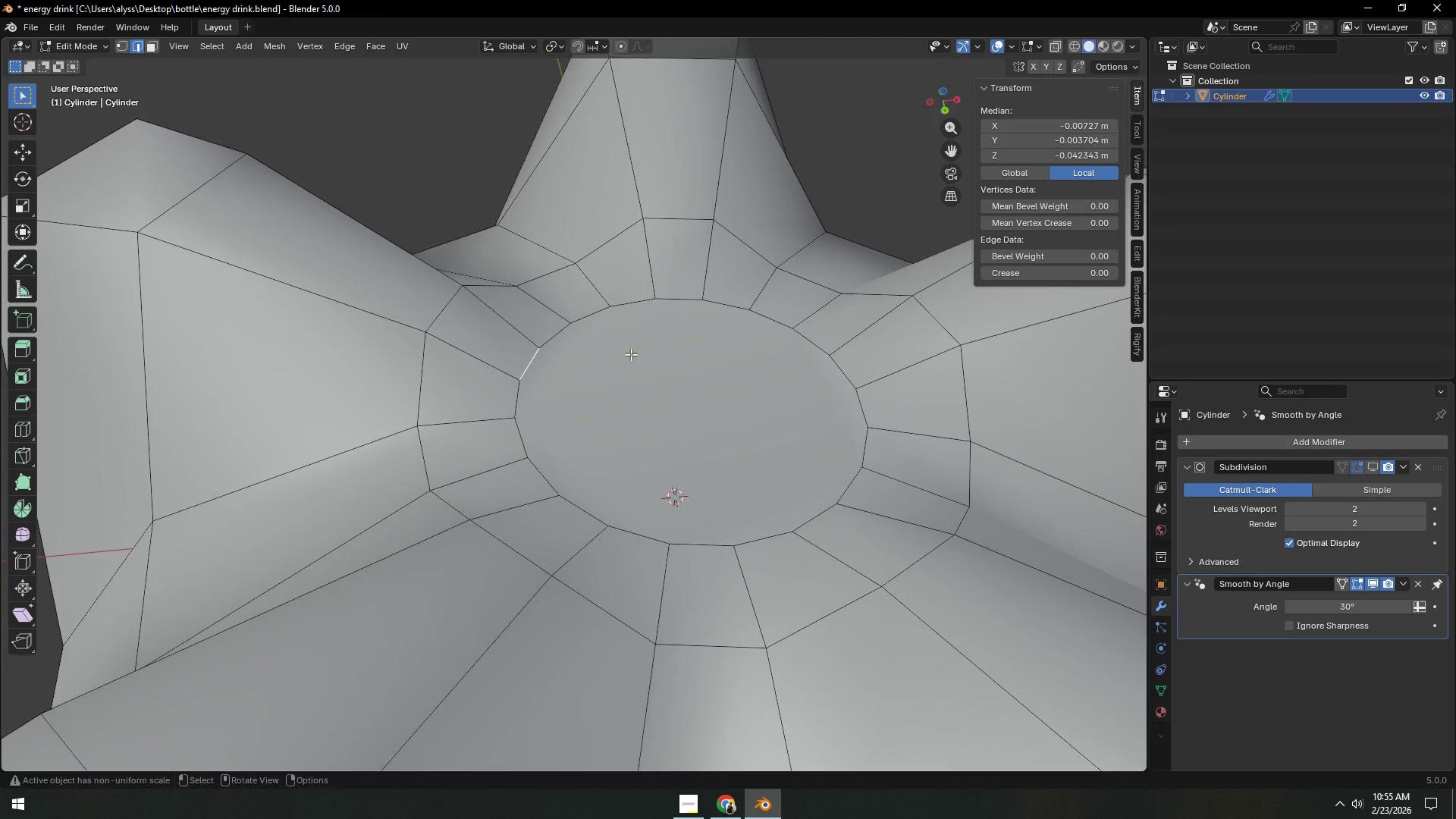 
type(gg)
 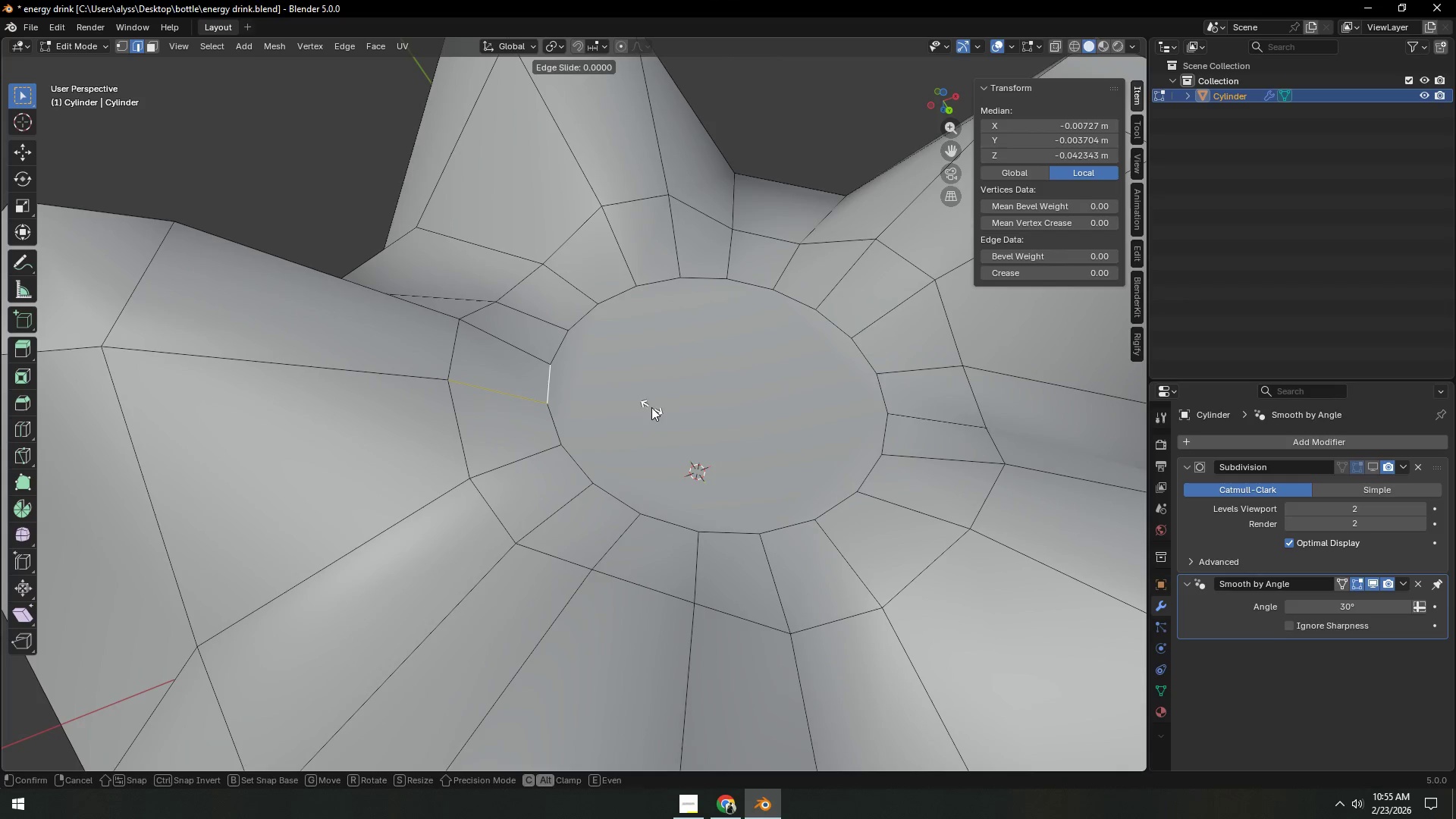 
right_click([651, 407])
 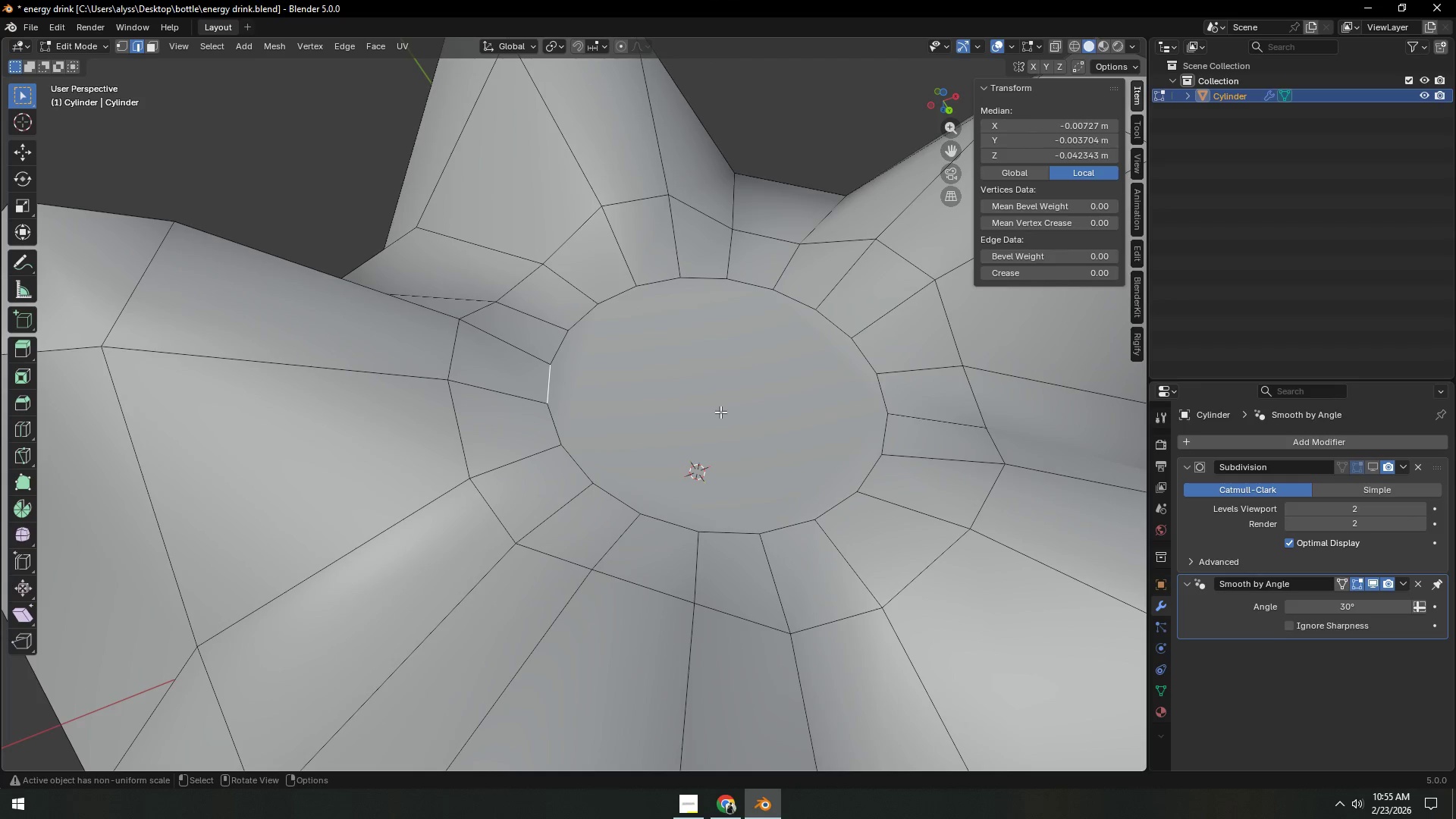 
key(3)
 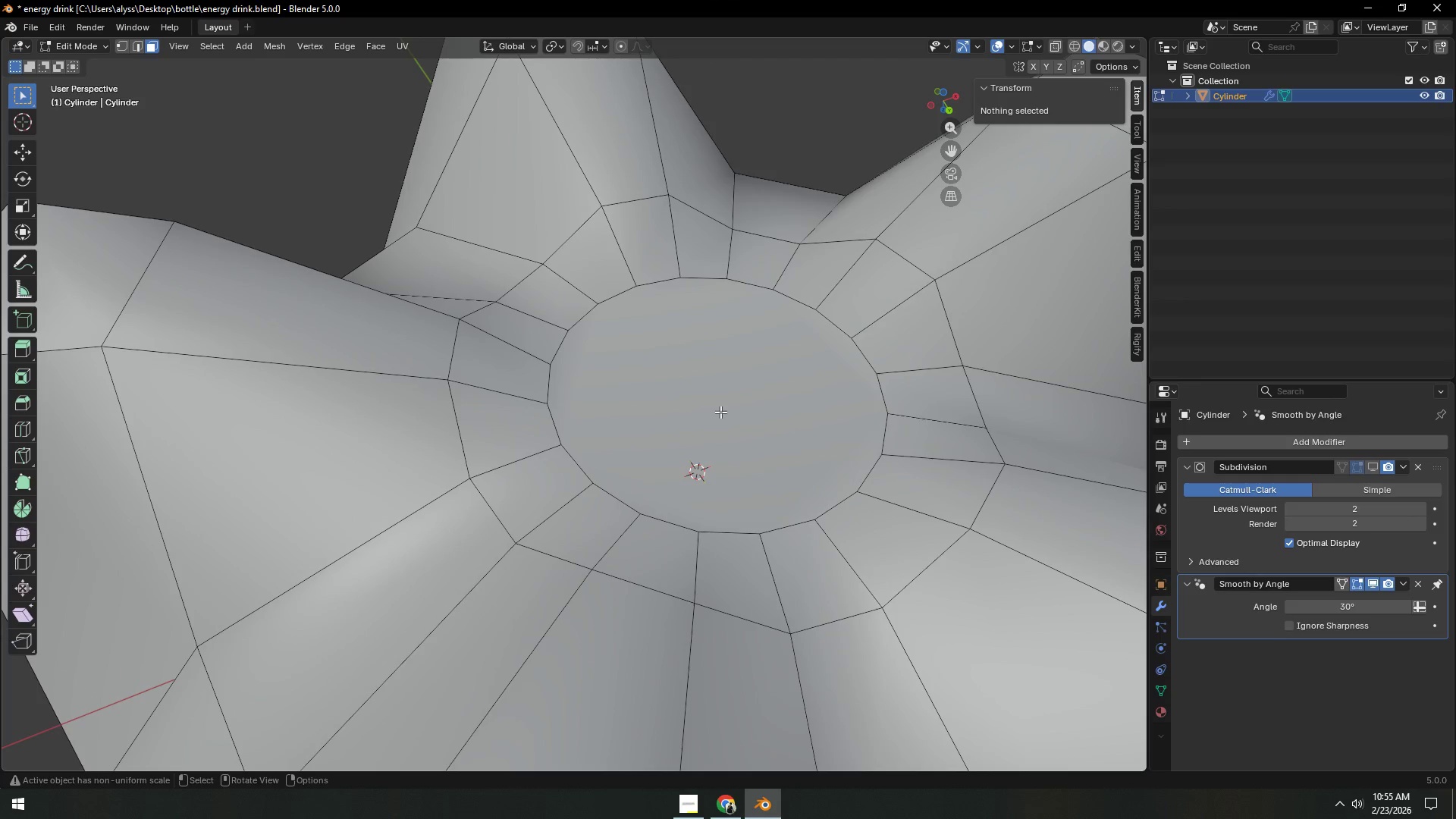 
left_click([720, 412])
 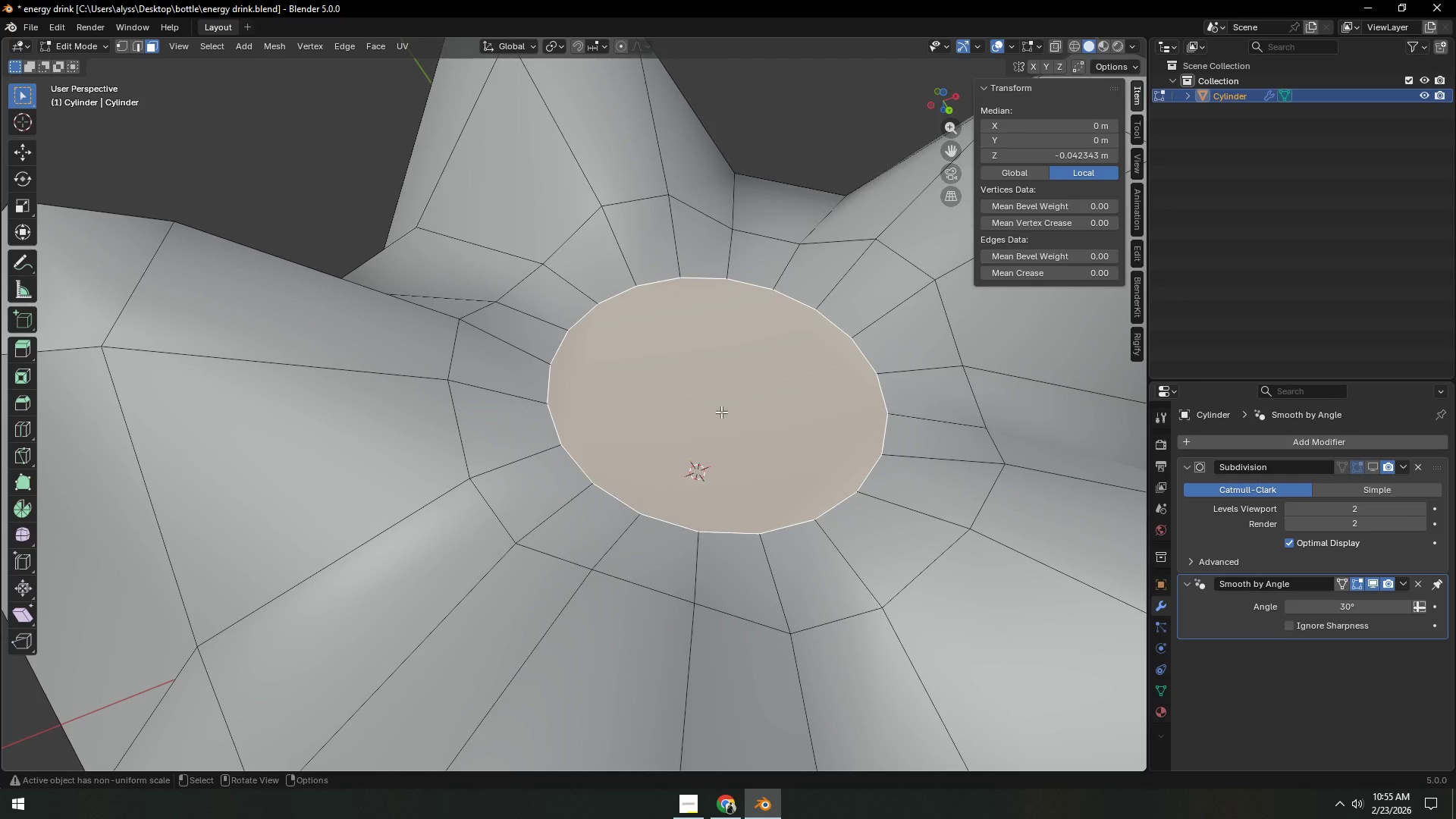 
key(X)
 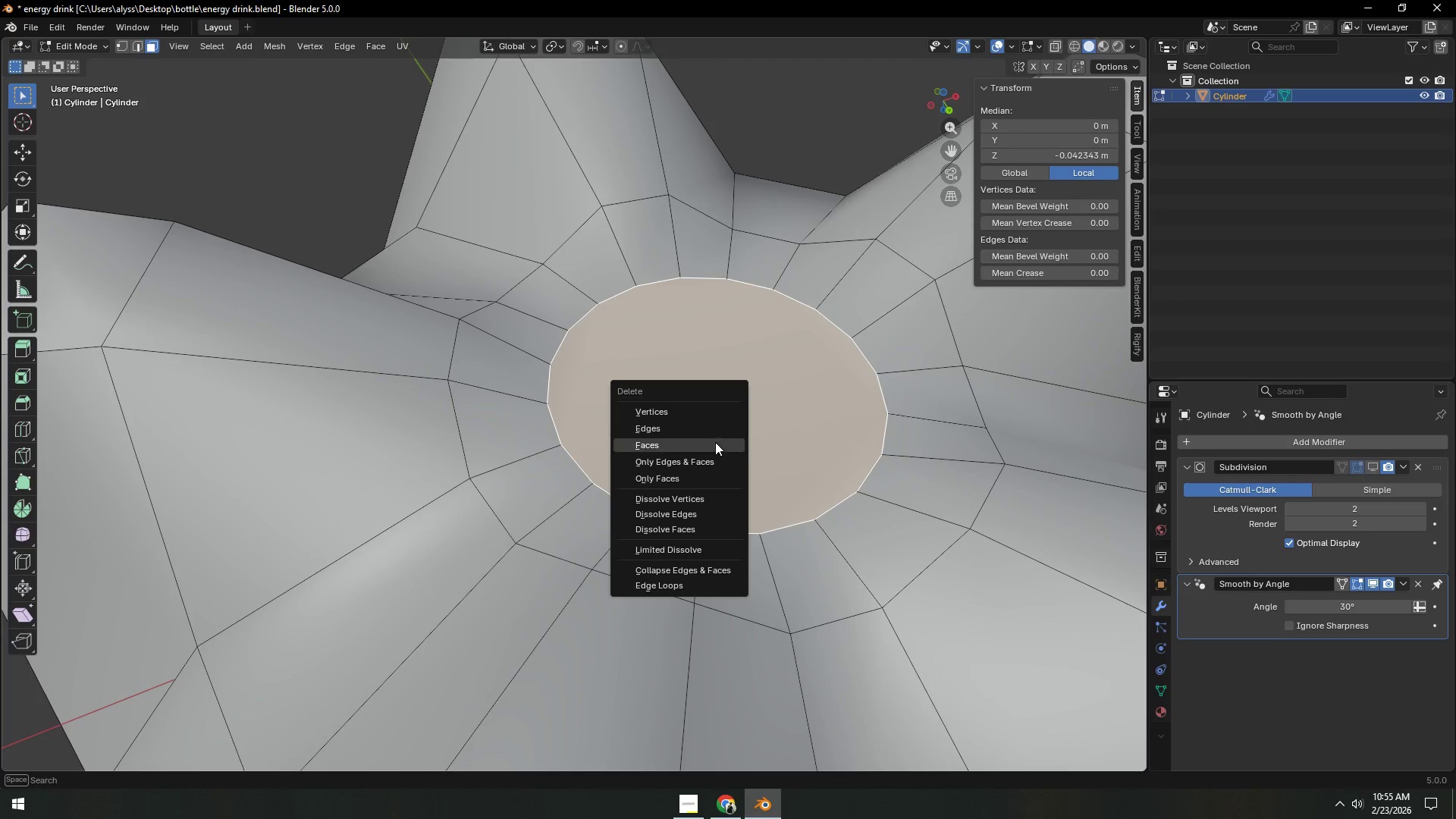 
mouse_move([704, 475])
 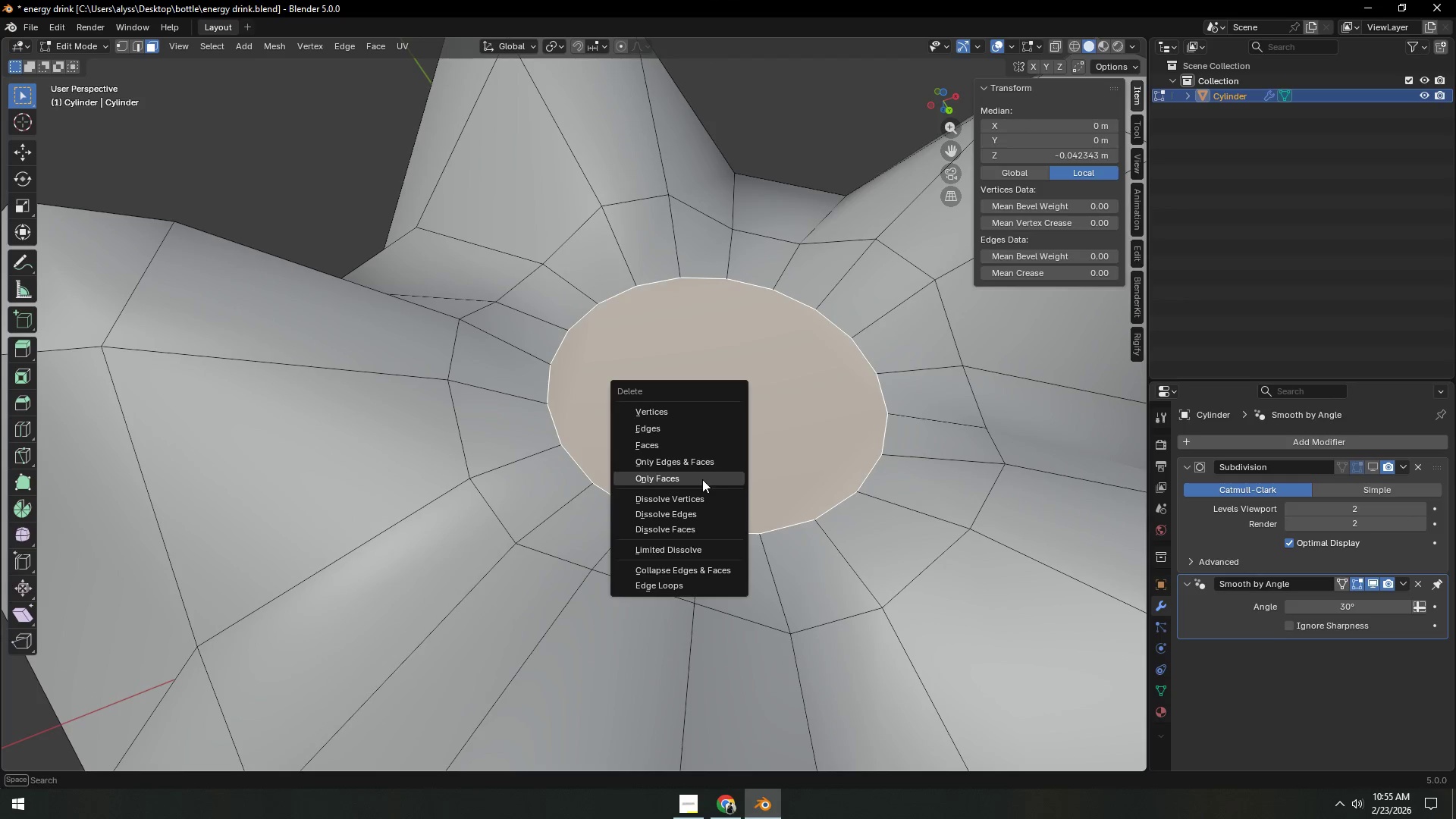 
left_click([702, 479])
 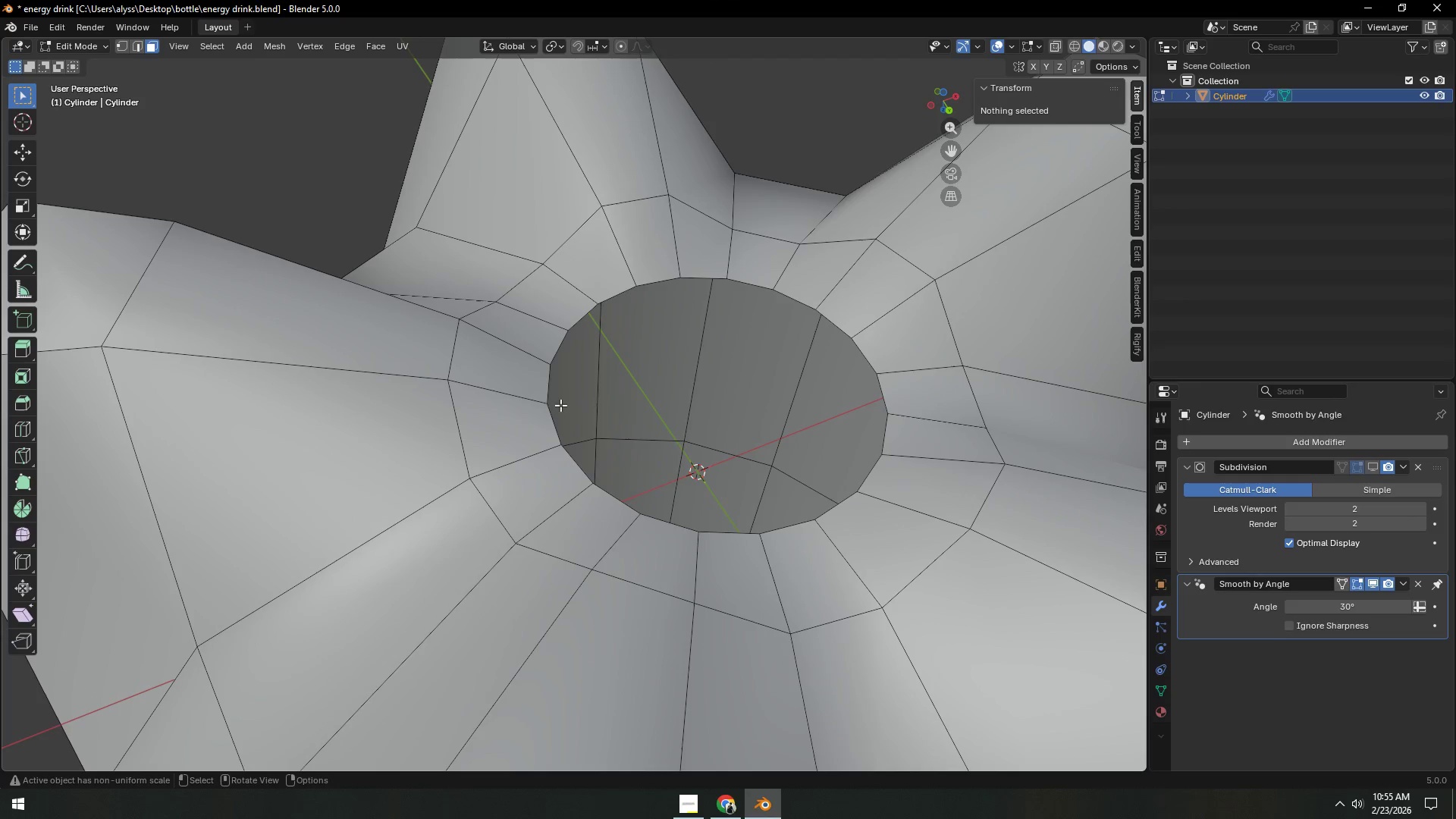 
left_click([548, 392])
 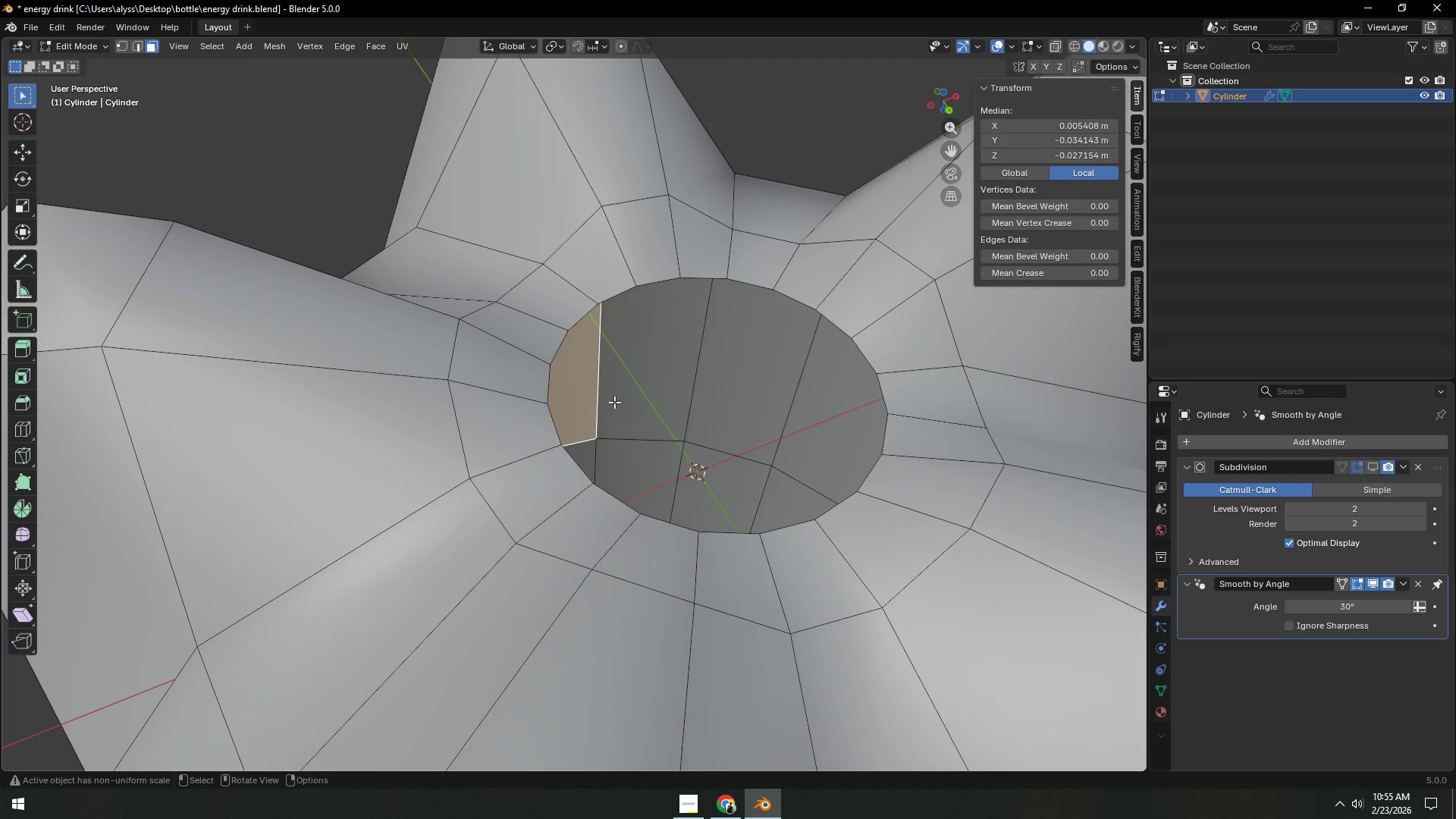 
hold_key(key=ShiftLeft, duration=0.33)
 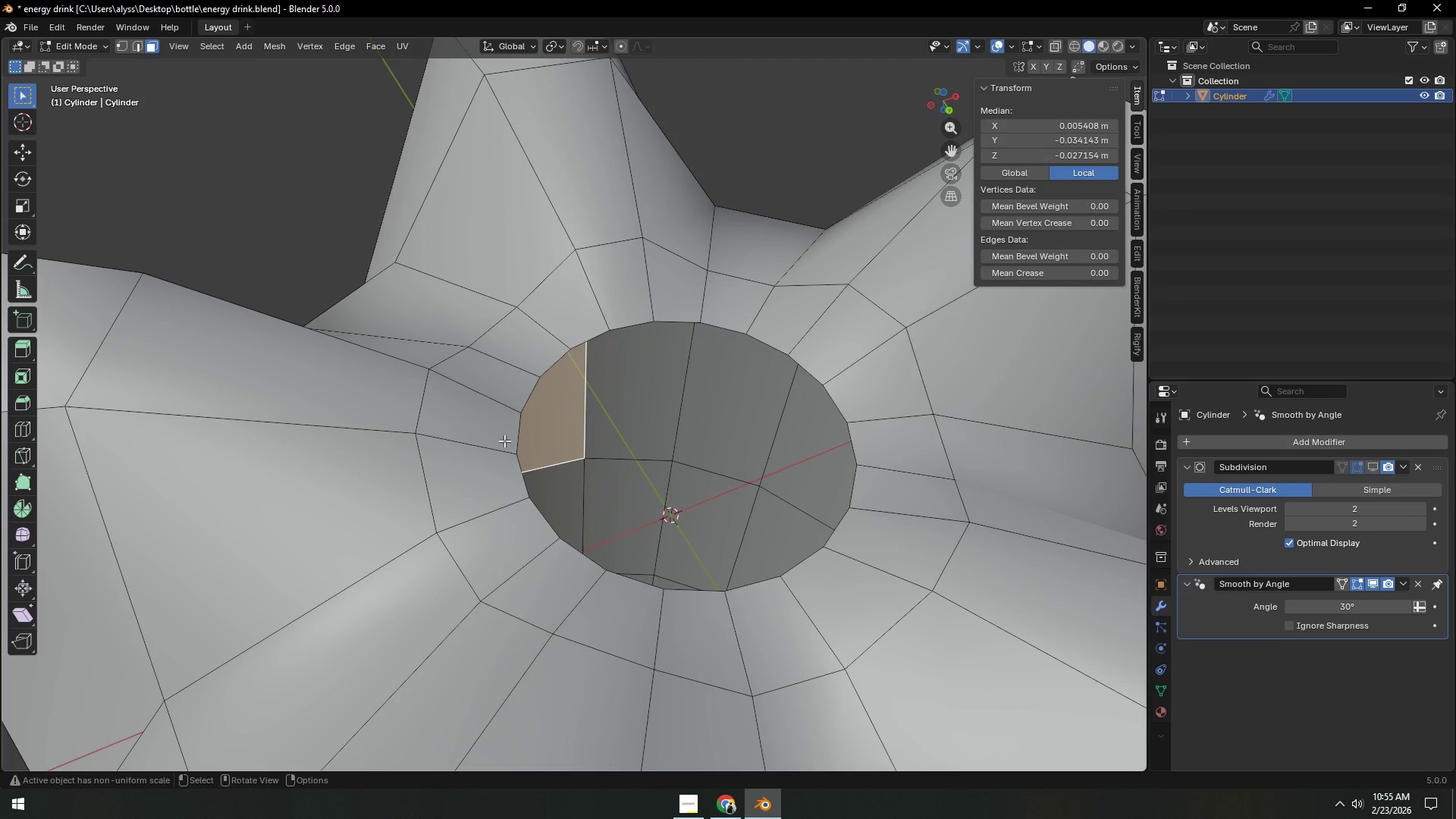 
key(2)
 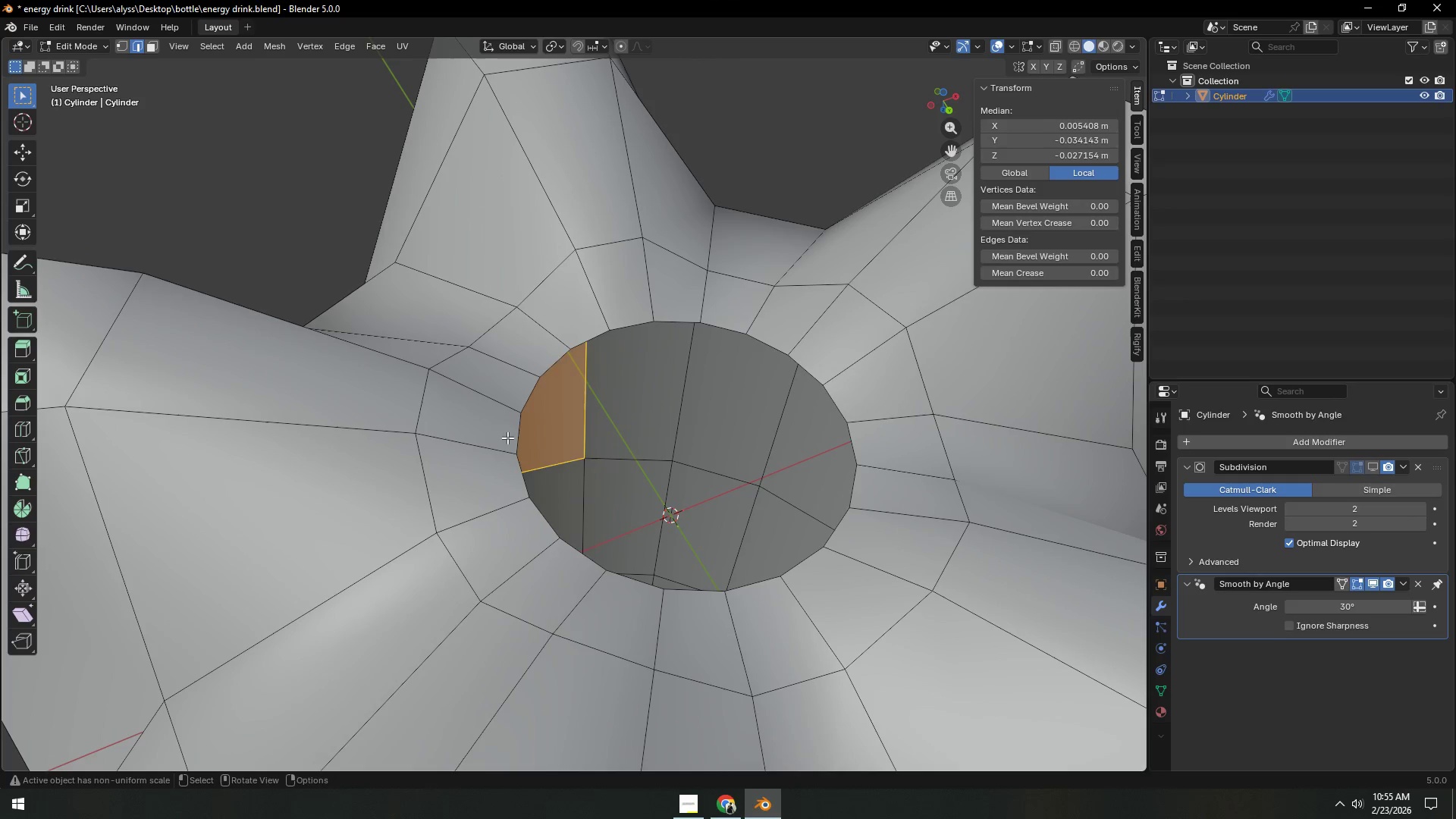 
left_click([510, 437])
 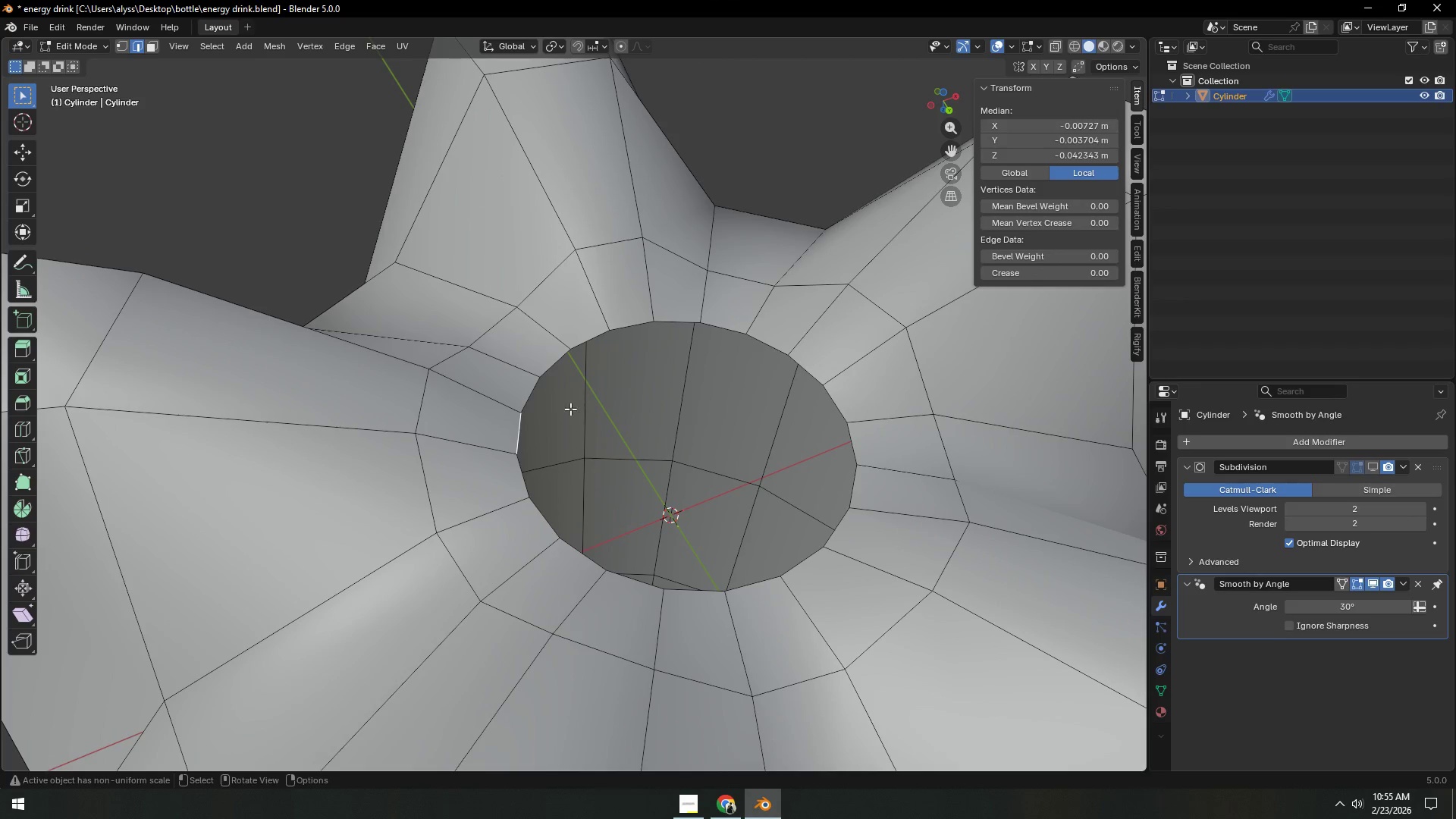 
type(gg)
 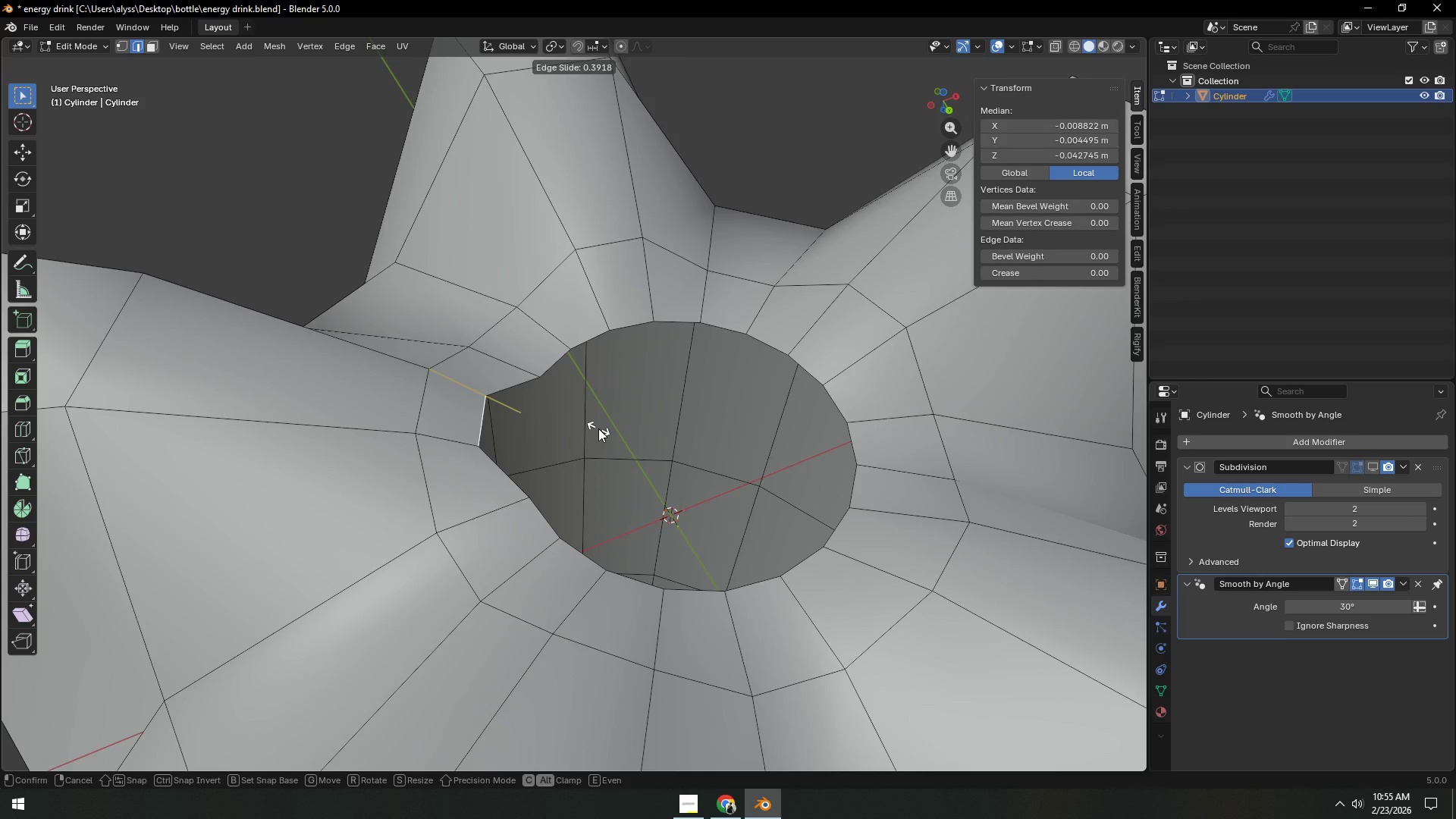 
hold_key(key=ShiftLeft, duration=1.52)
 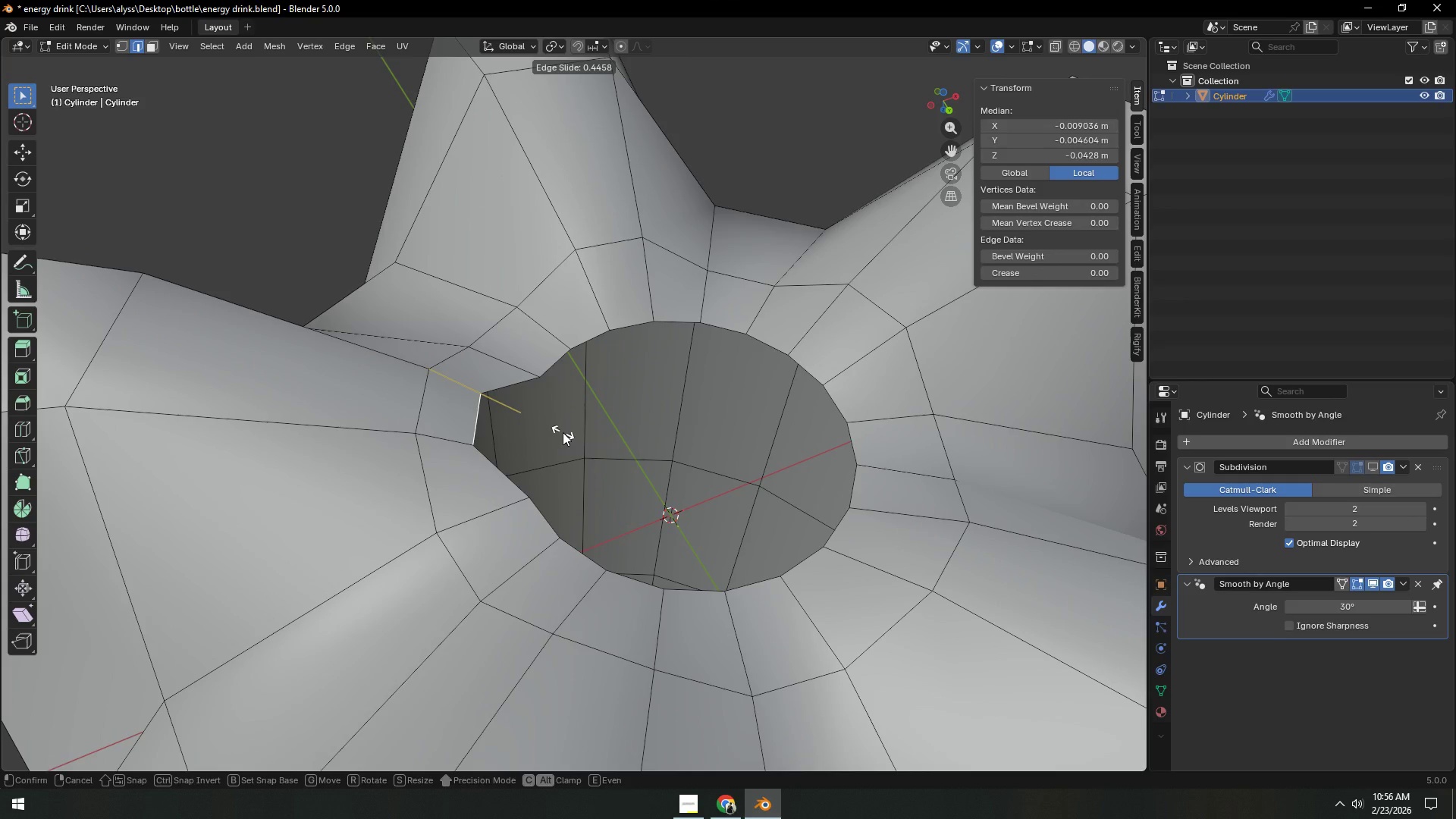 
hold_key(key=ShiftLeft, duration=1.5)
left_click([563, 432])
 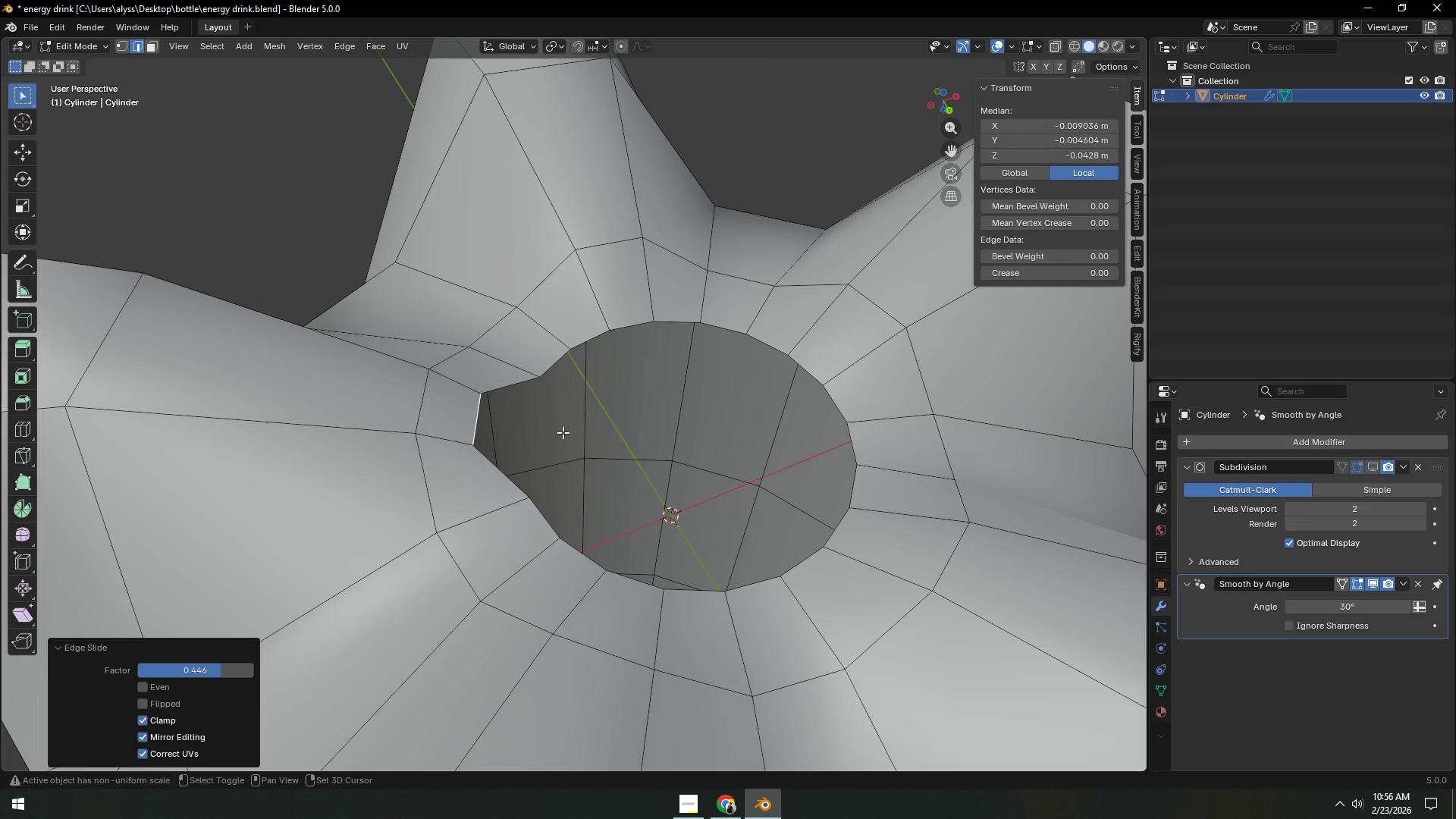 
key(Shift+ShiftLeft)
 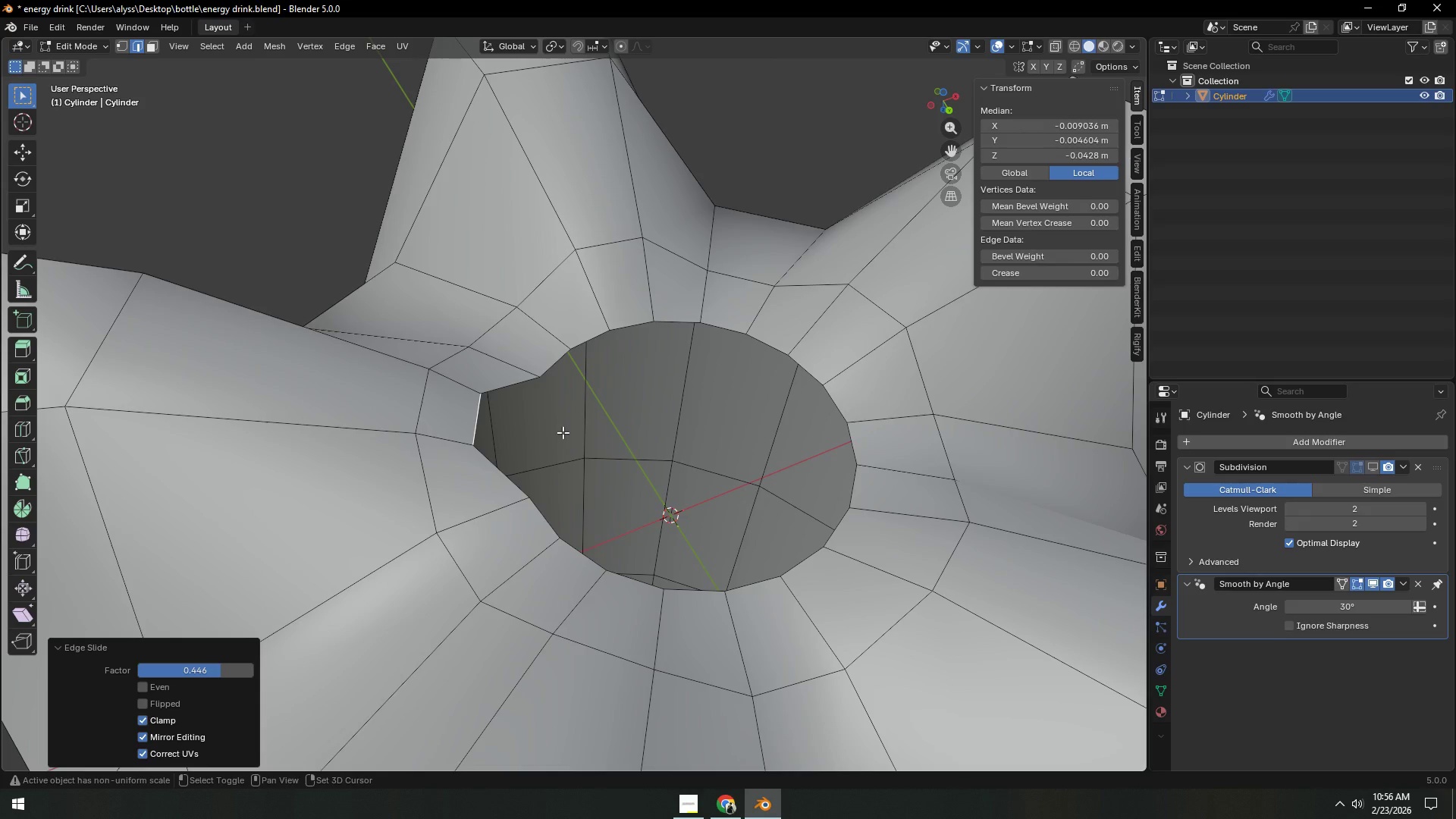 
key(Shift+ShiftLeft)
 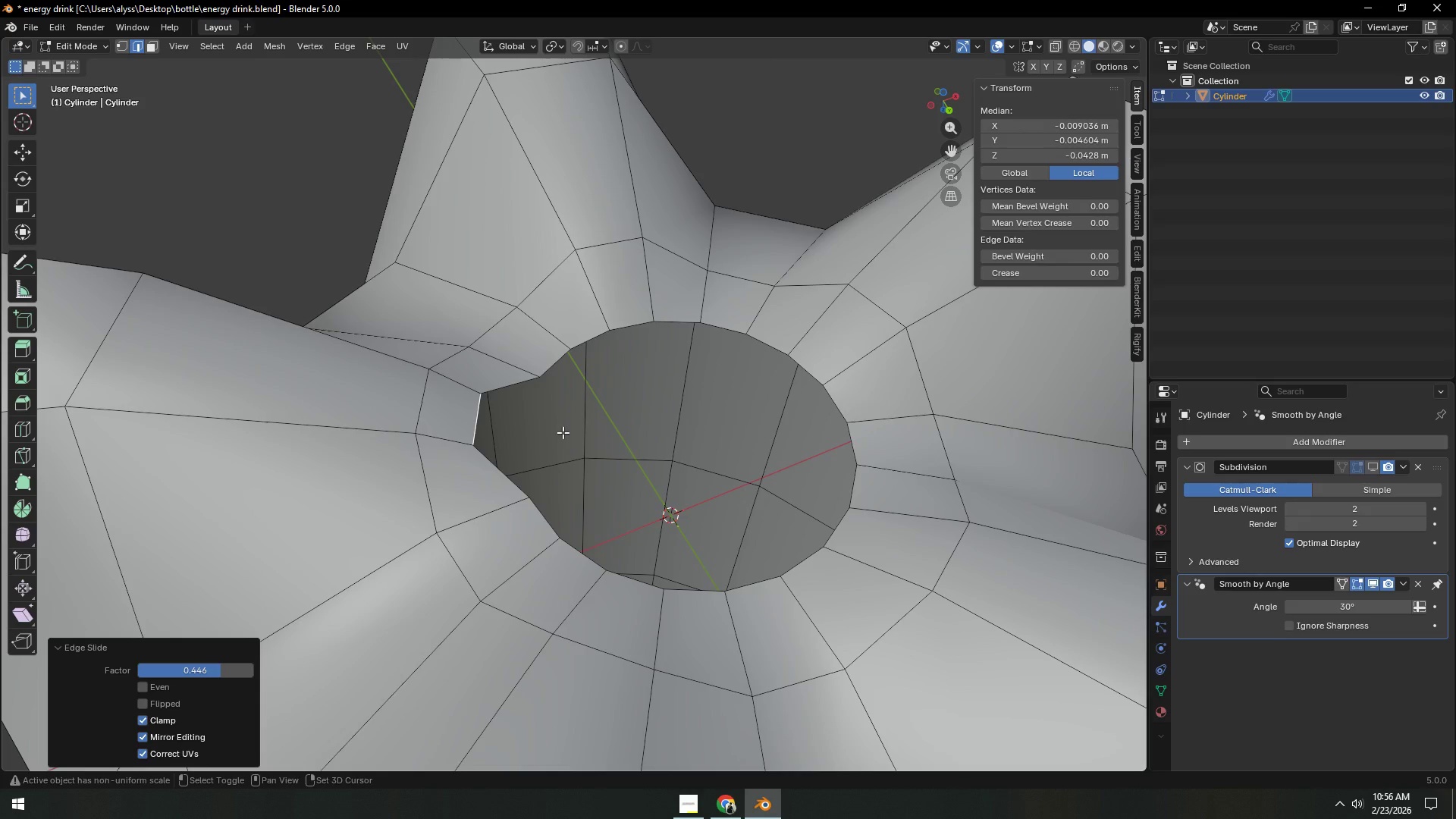 
key(Shift+ShiftLeft)
 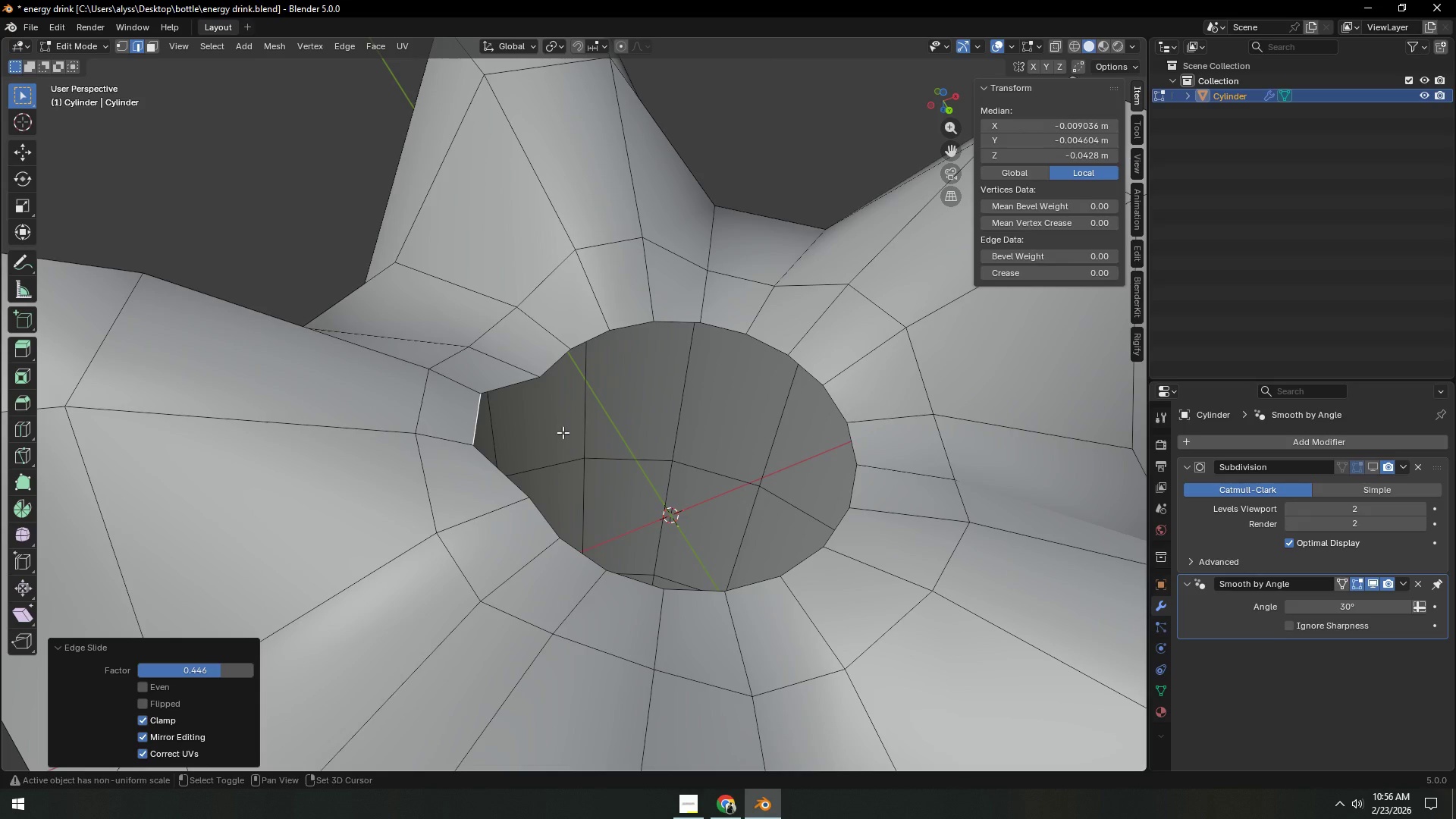 
key(Shift+ShiftLeft)
 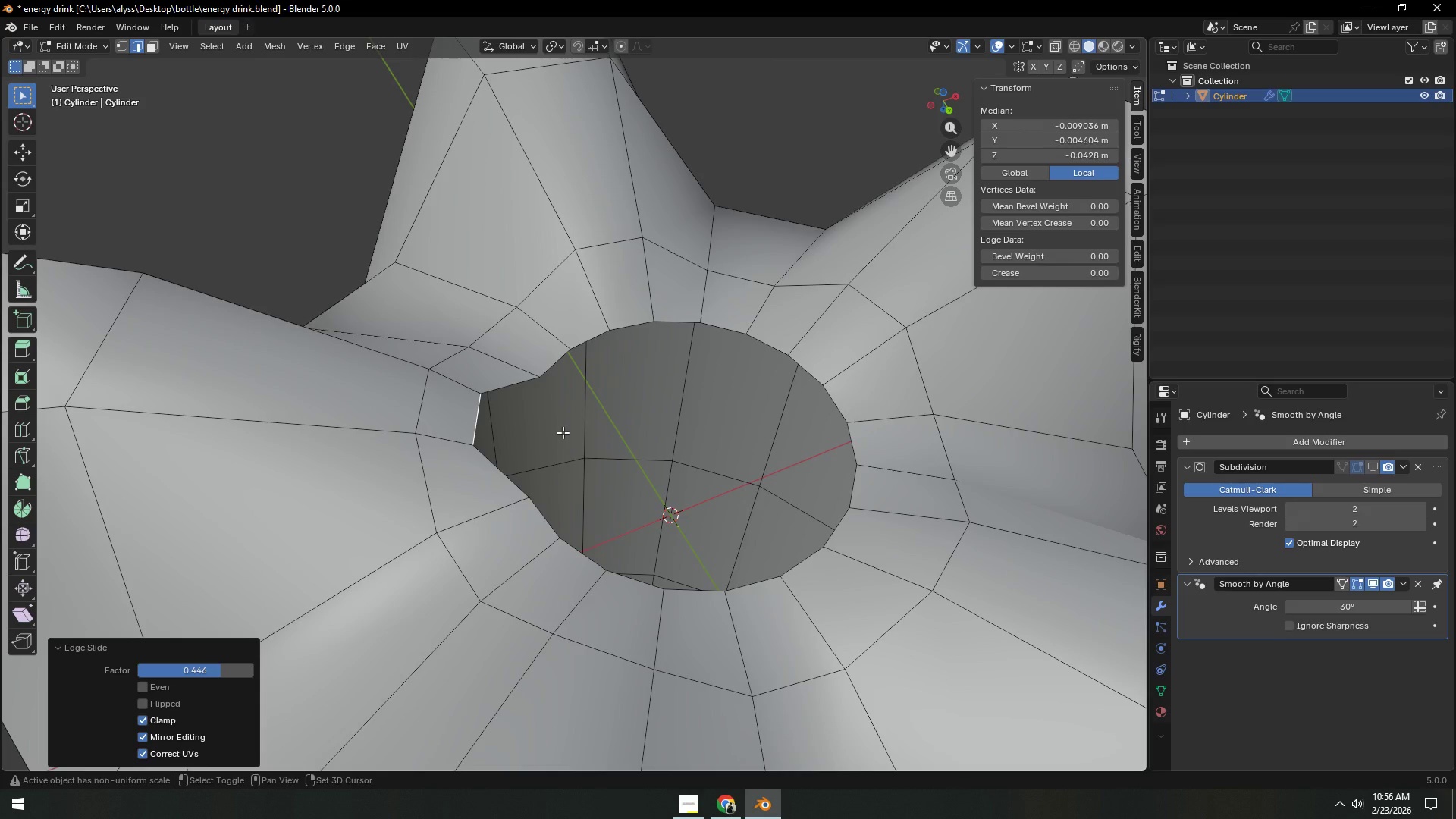 
key(Shift+ShiftLeft)
 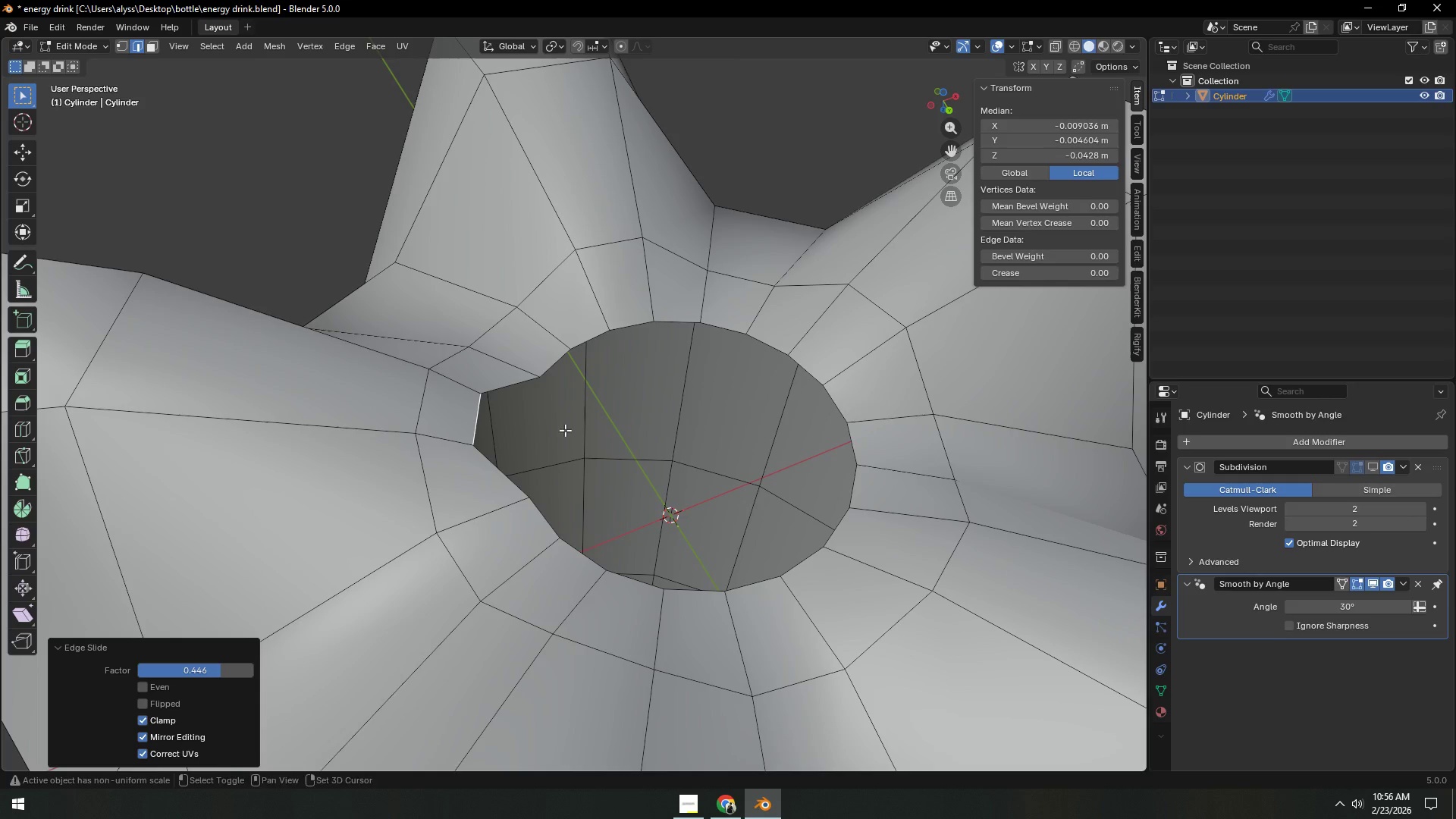 
key(Shift+ShiftLeft)
 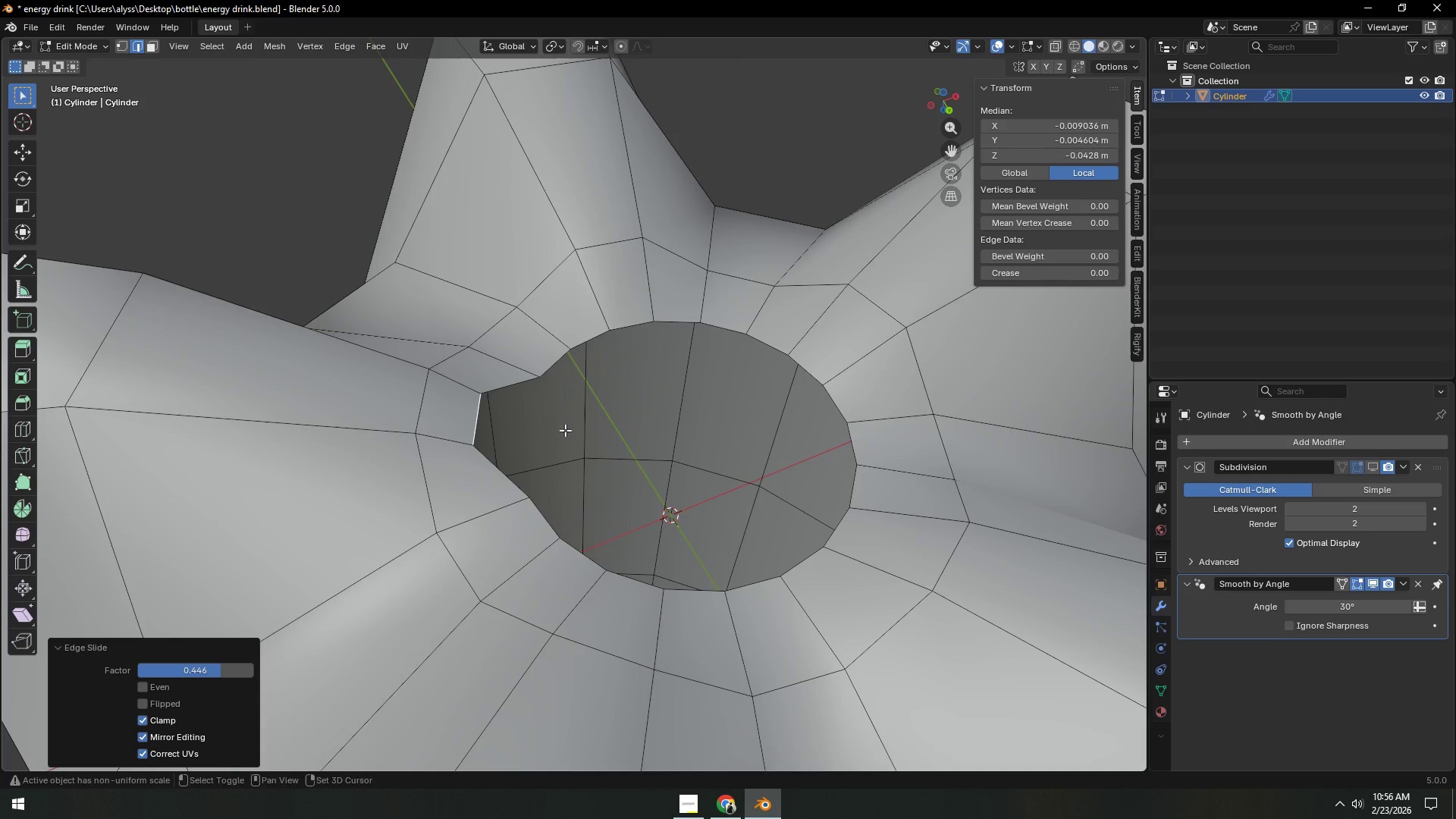 
key(Shift+ShiftLeft)
 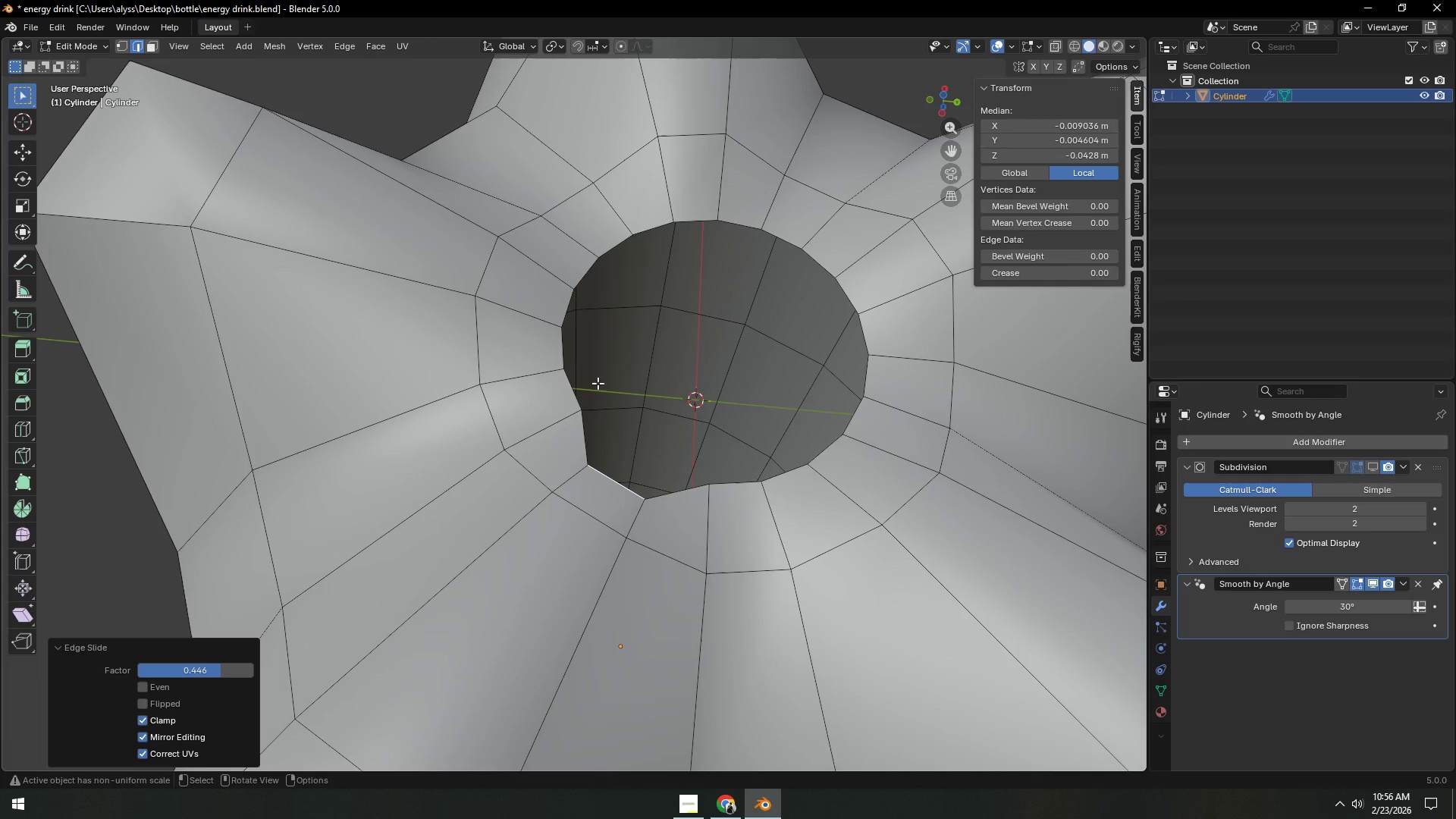 
left_click([560, 308])
 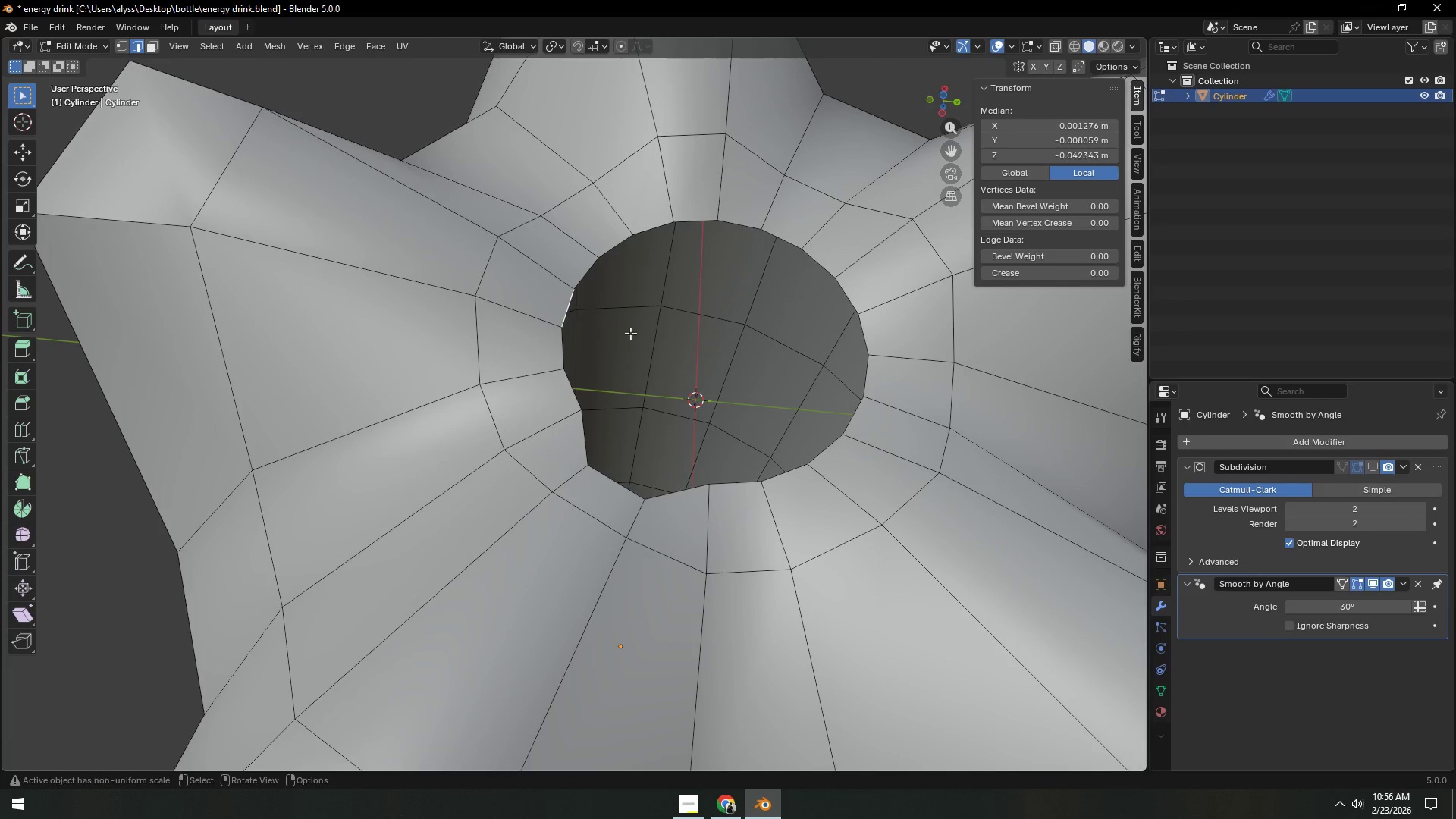 
hold_key(key=ShiftLeft, duration=0.39)
 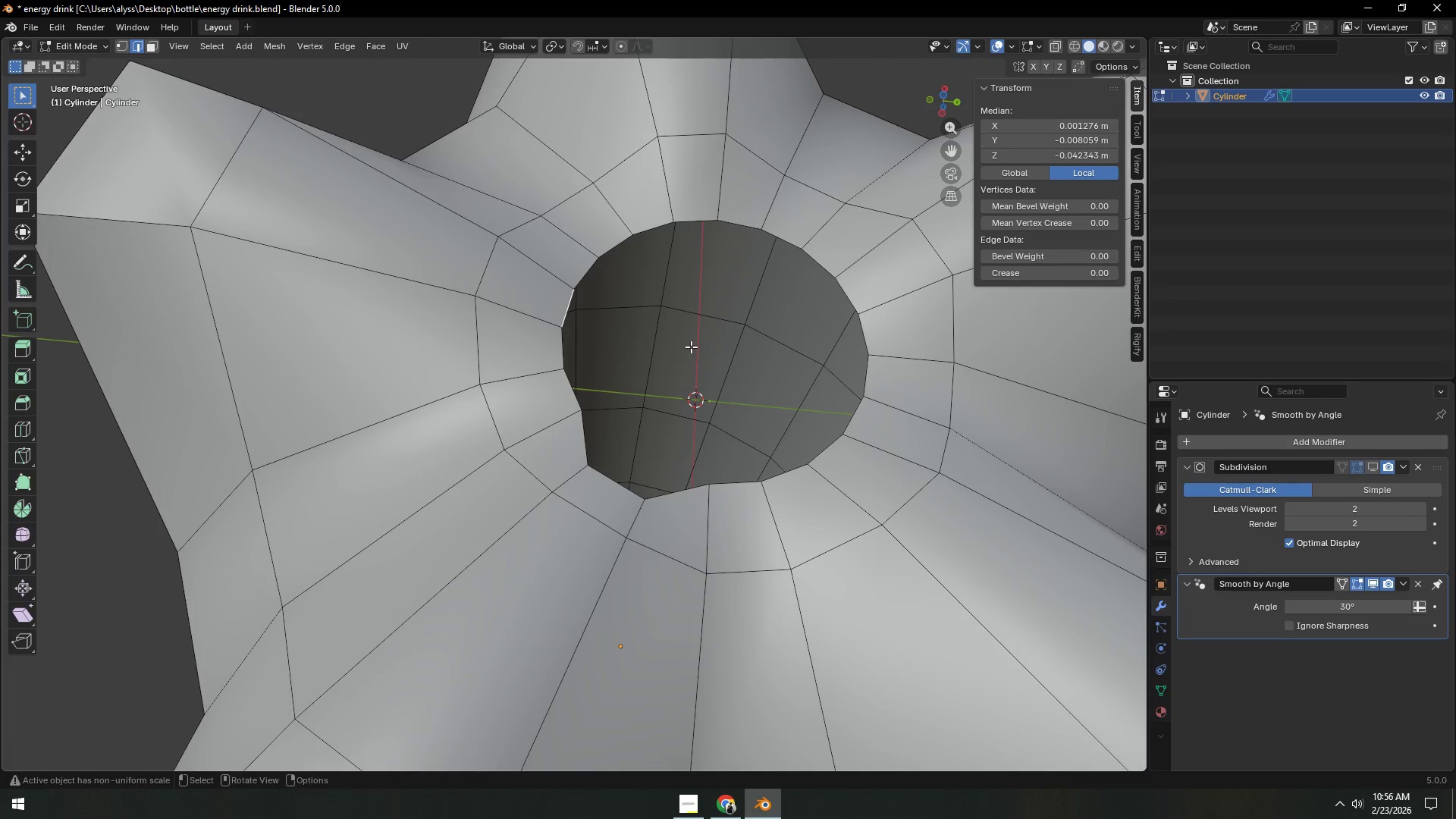 
type(gg)
 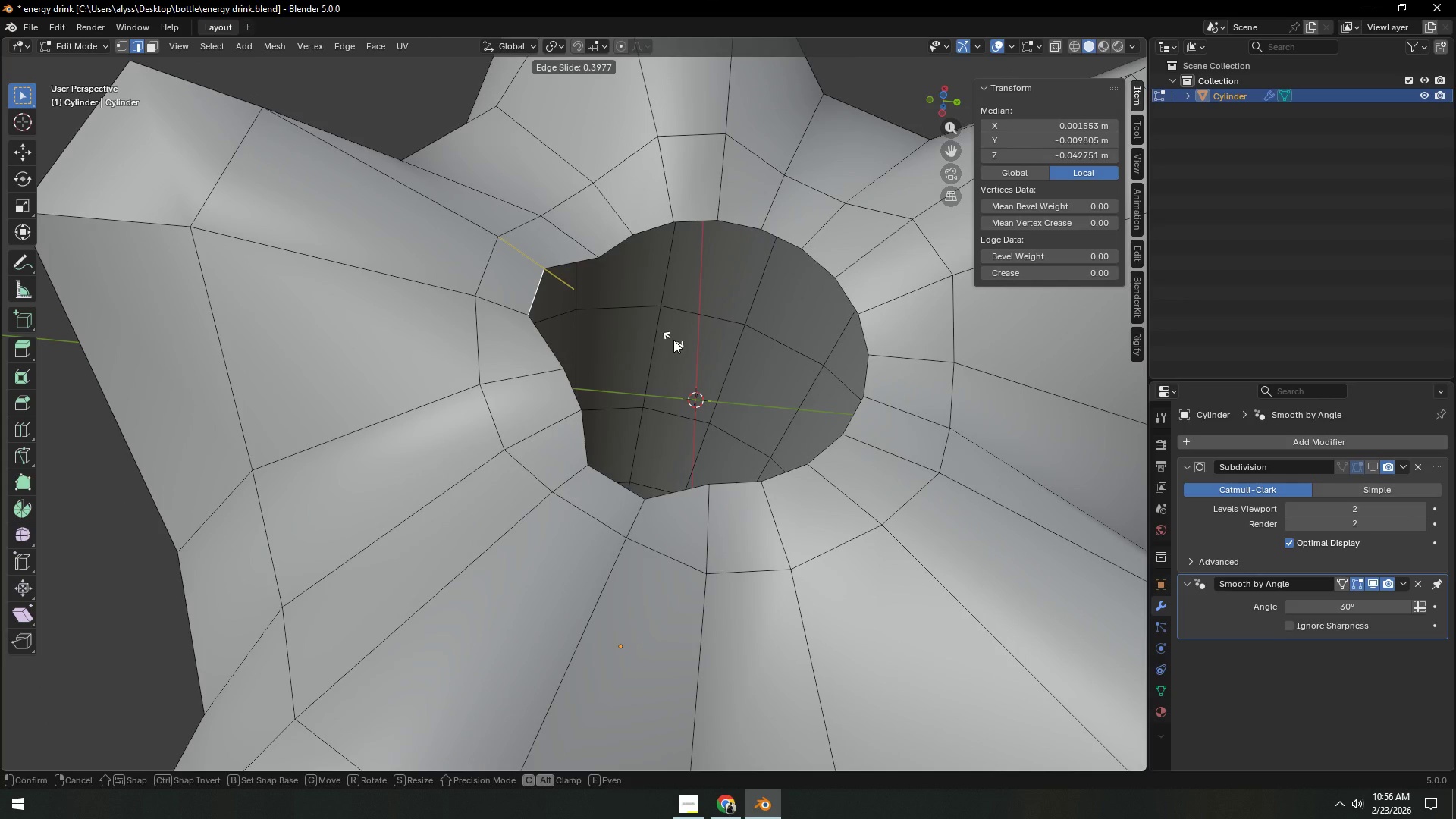 
left_click([673, 340])
 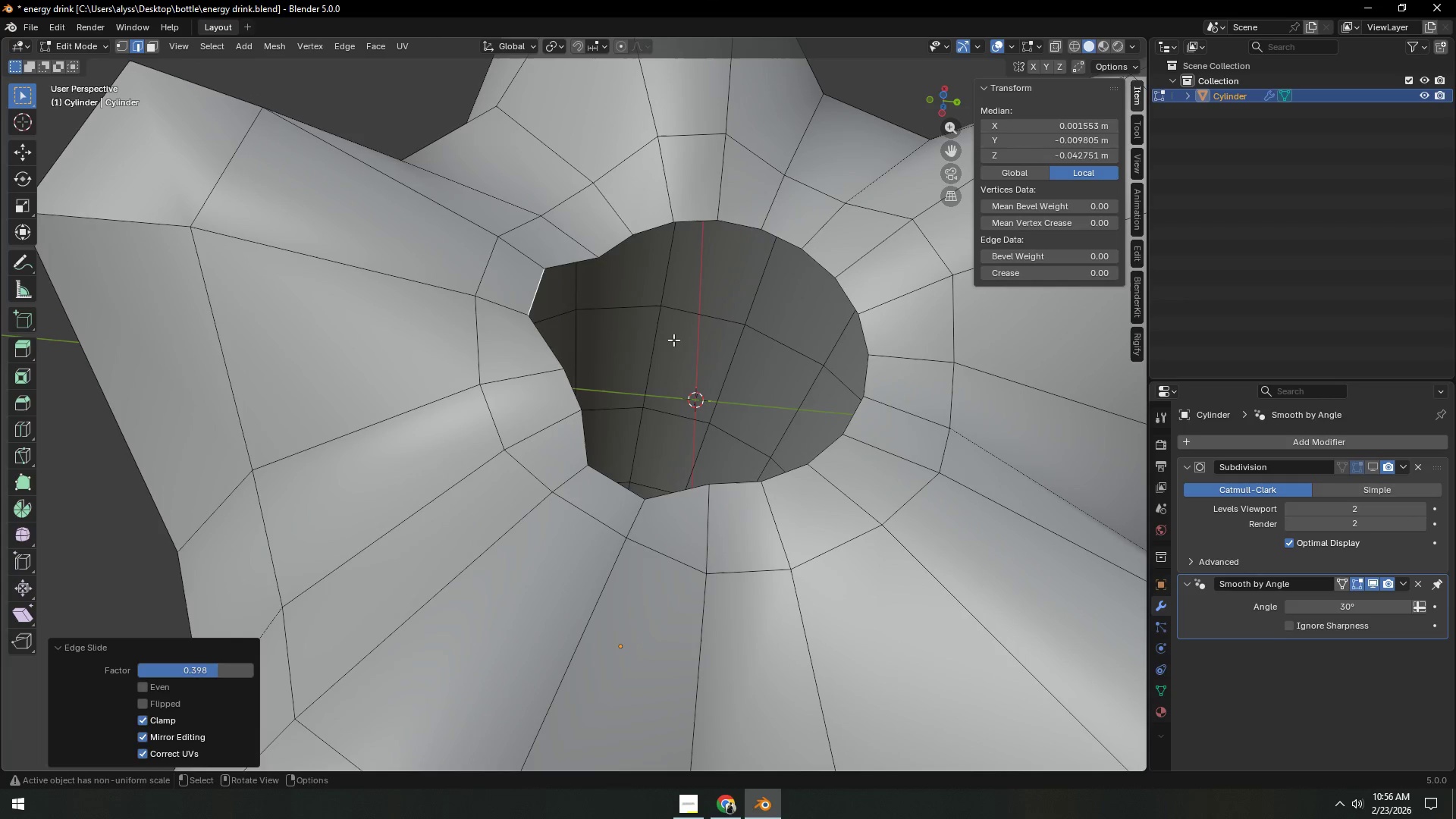 
key(F)
 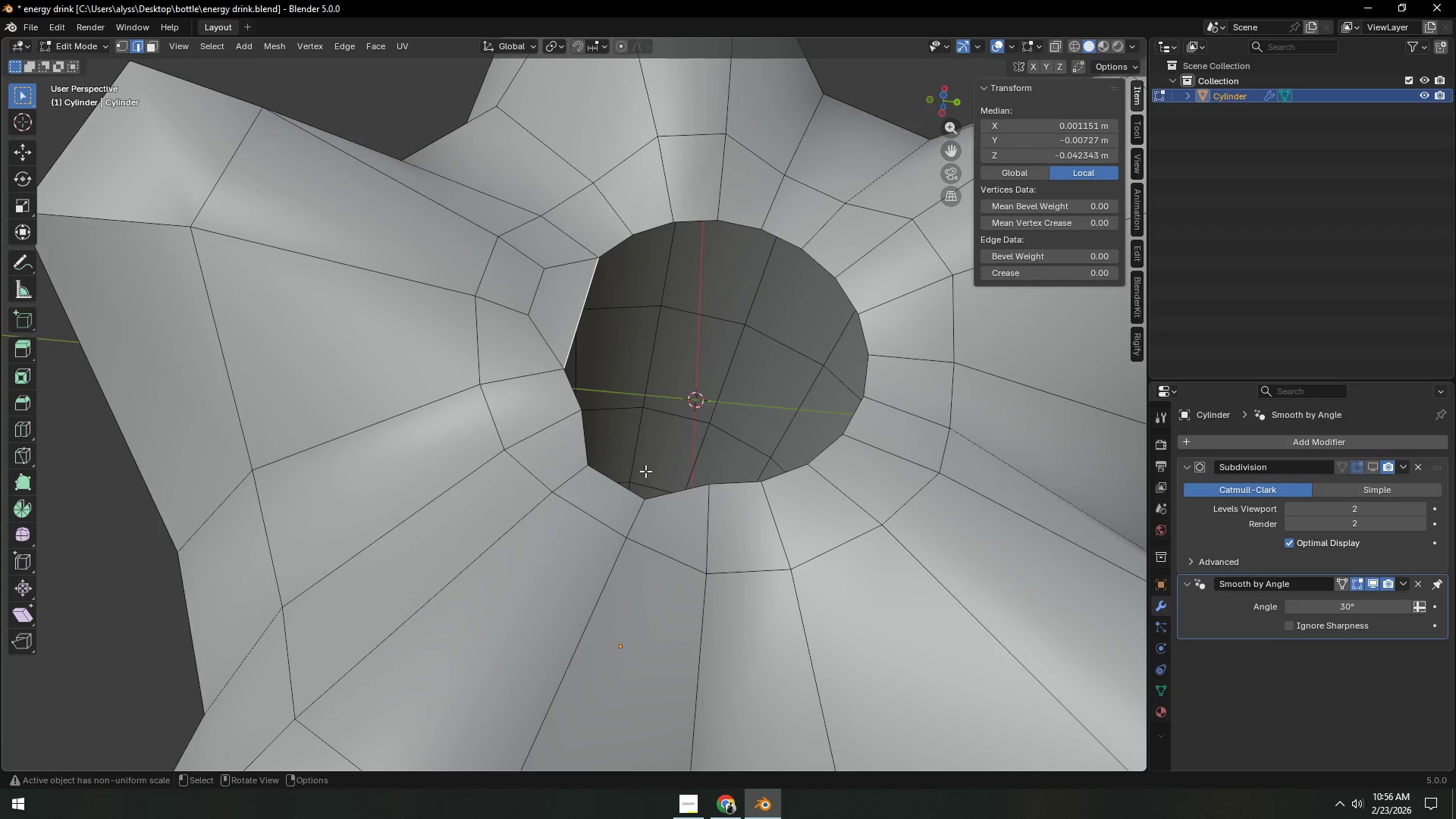 
left_click([614, 488])
 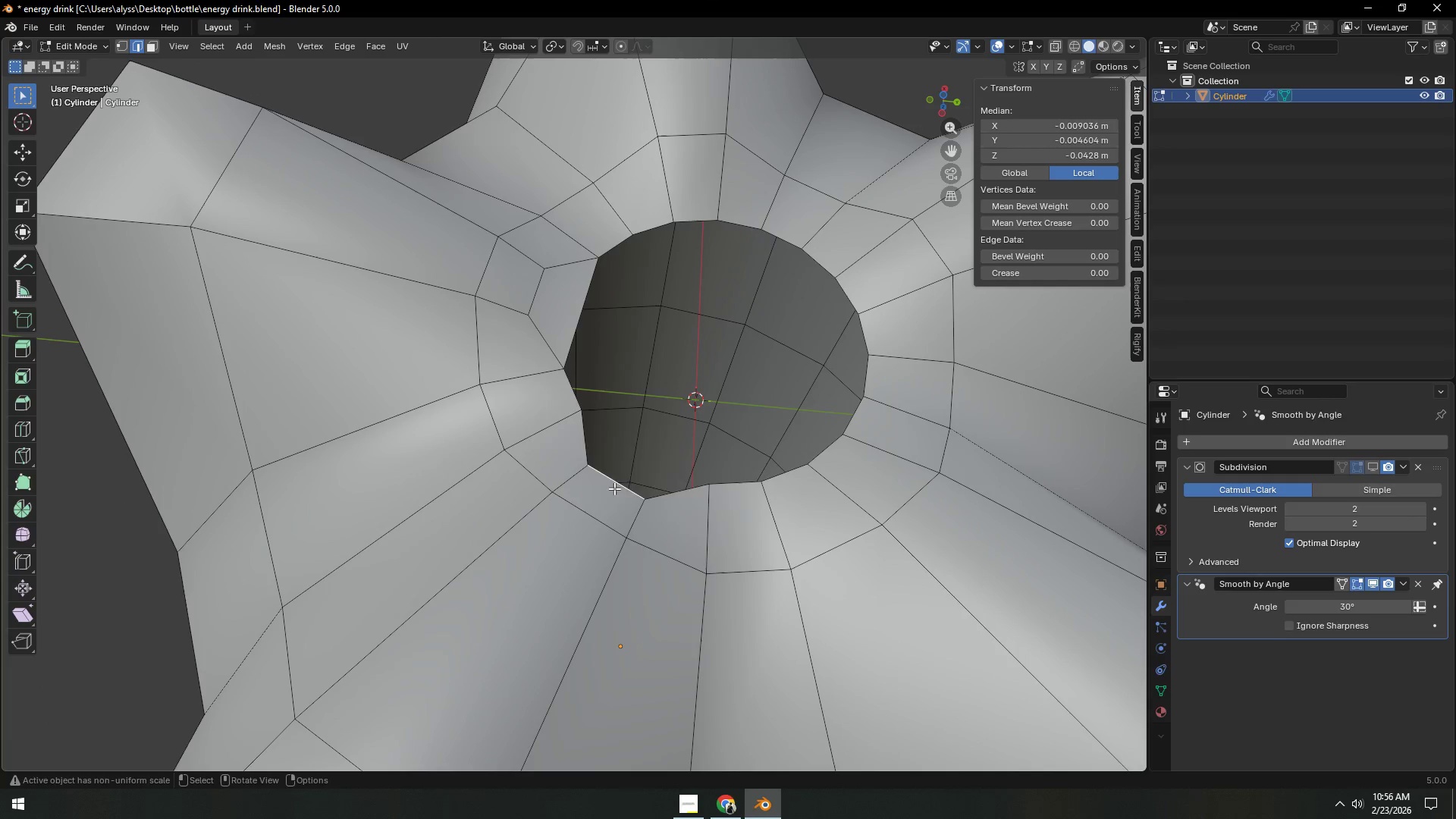 
key(F)
 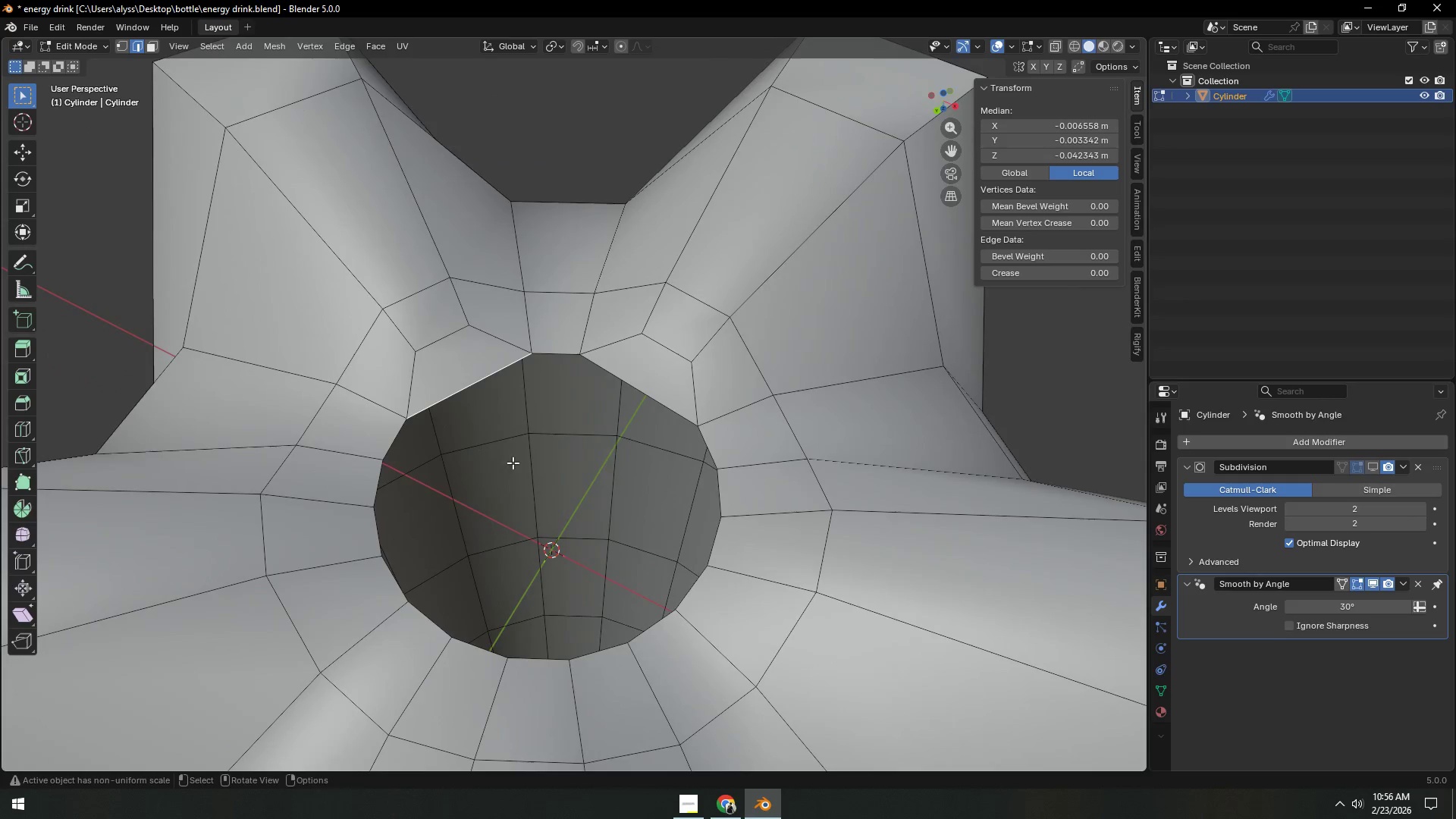 
left_click([721, 538])
 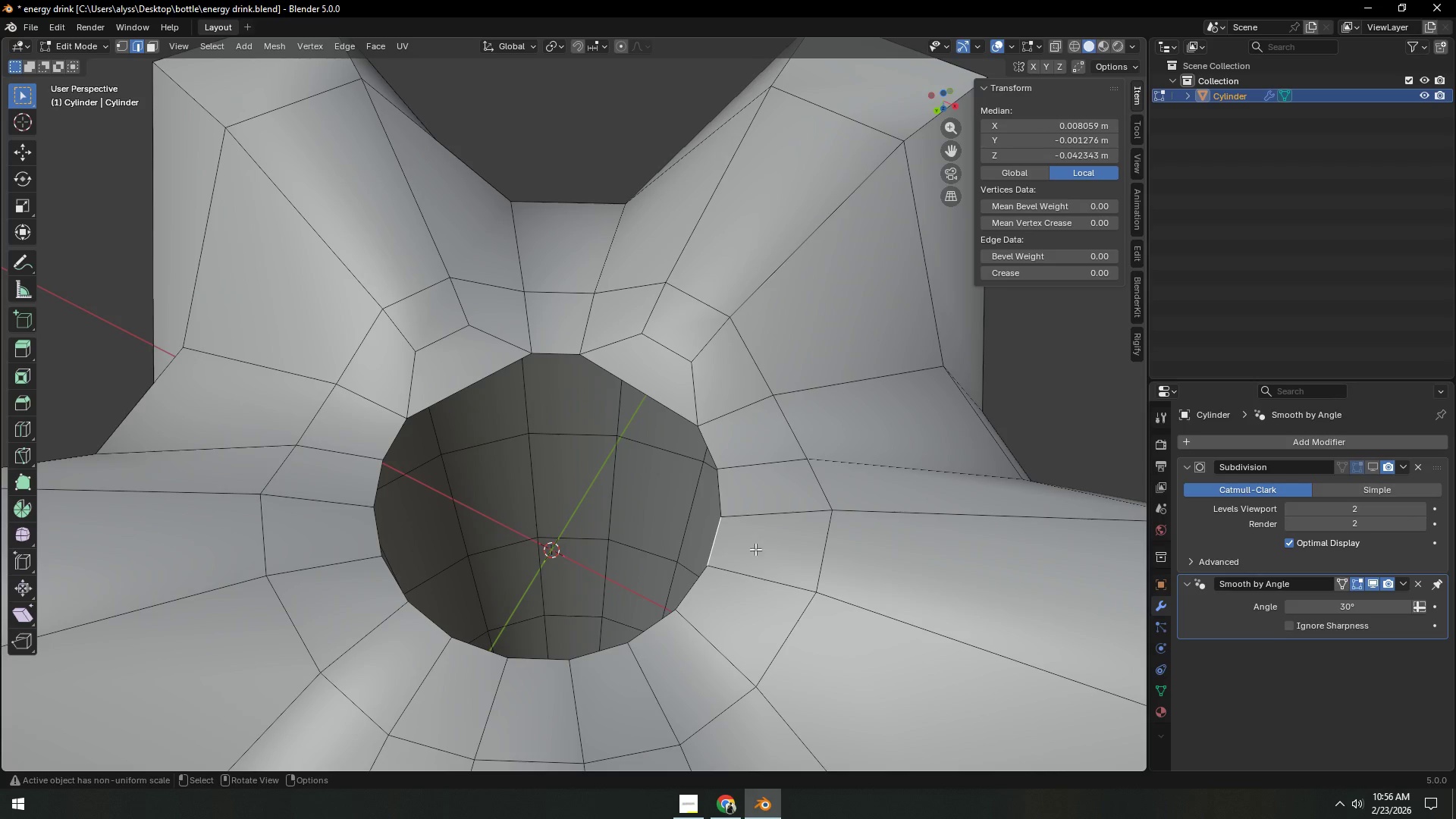 
type(gg)
 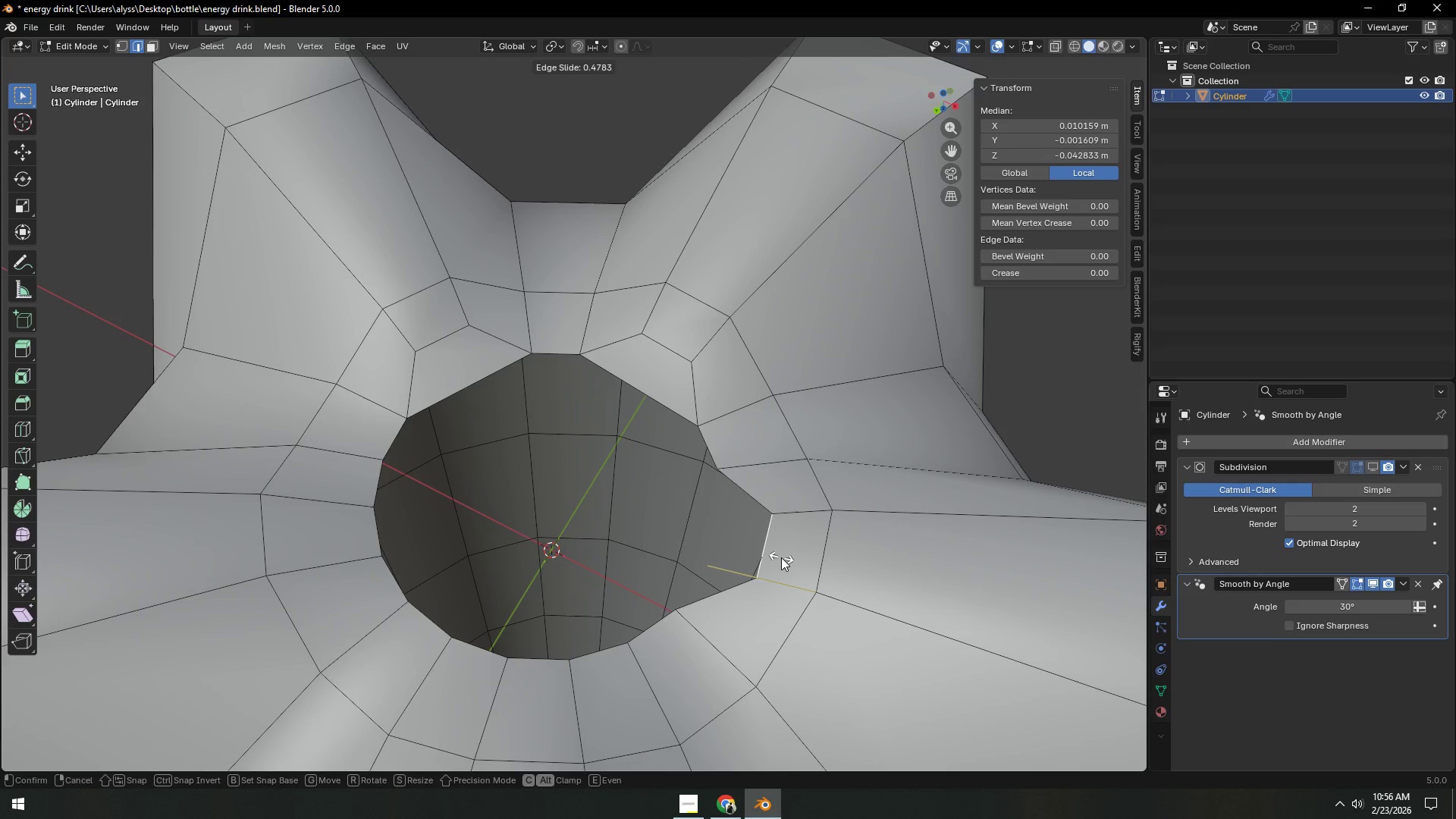 
left_click([782, 557])
 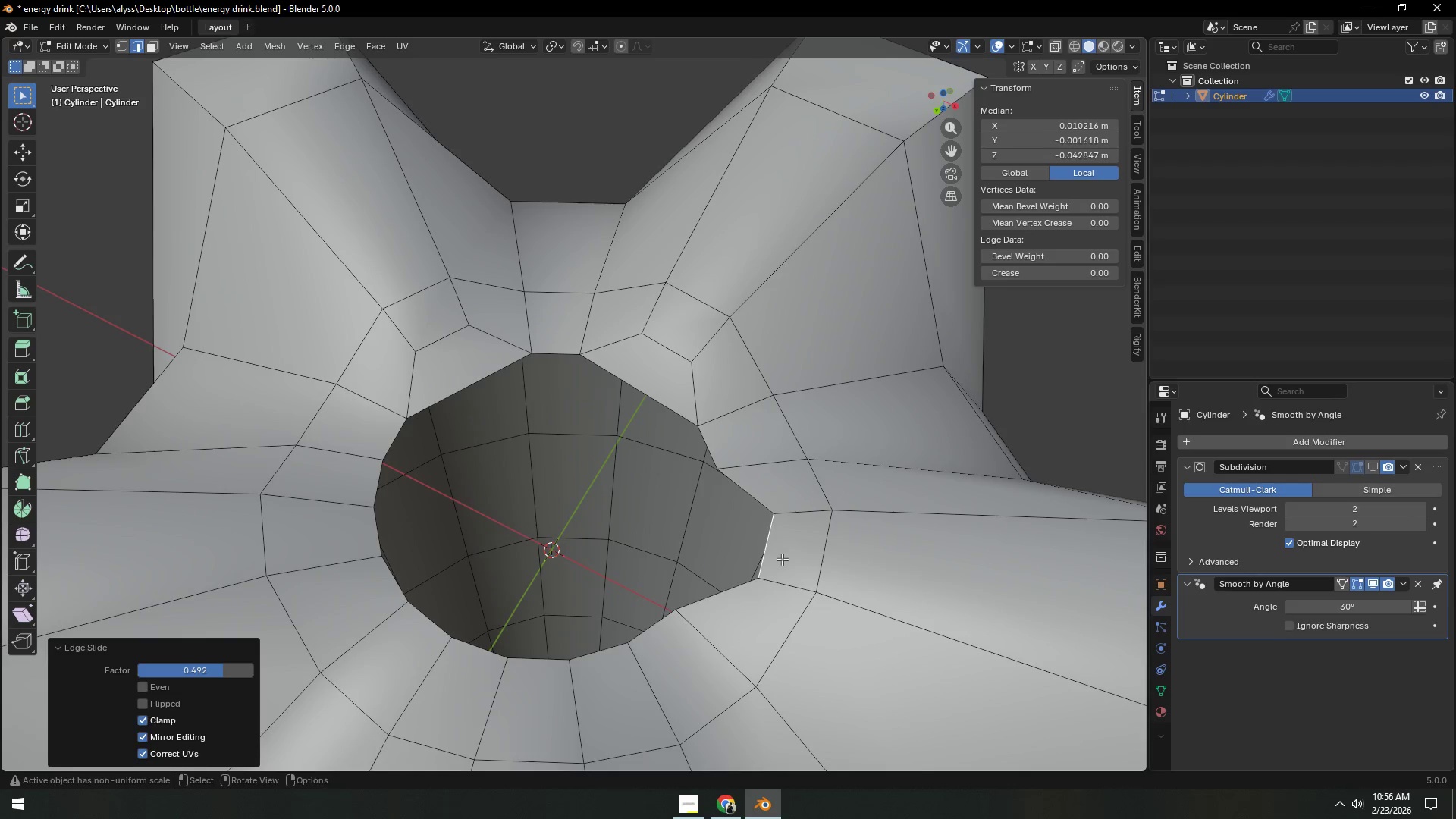 
key(F)
 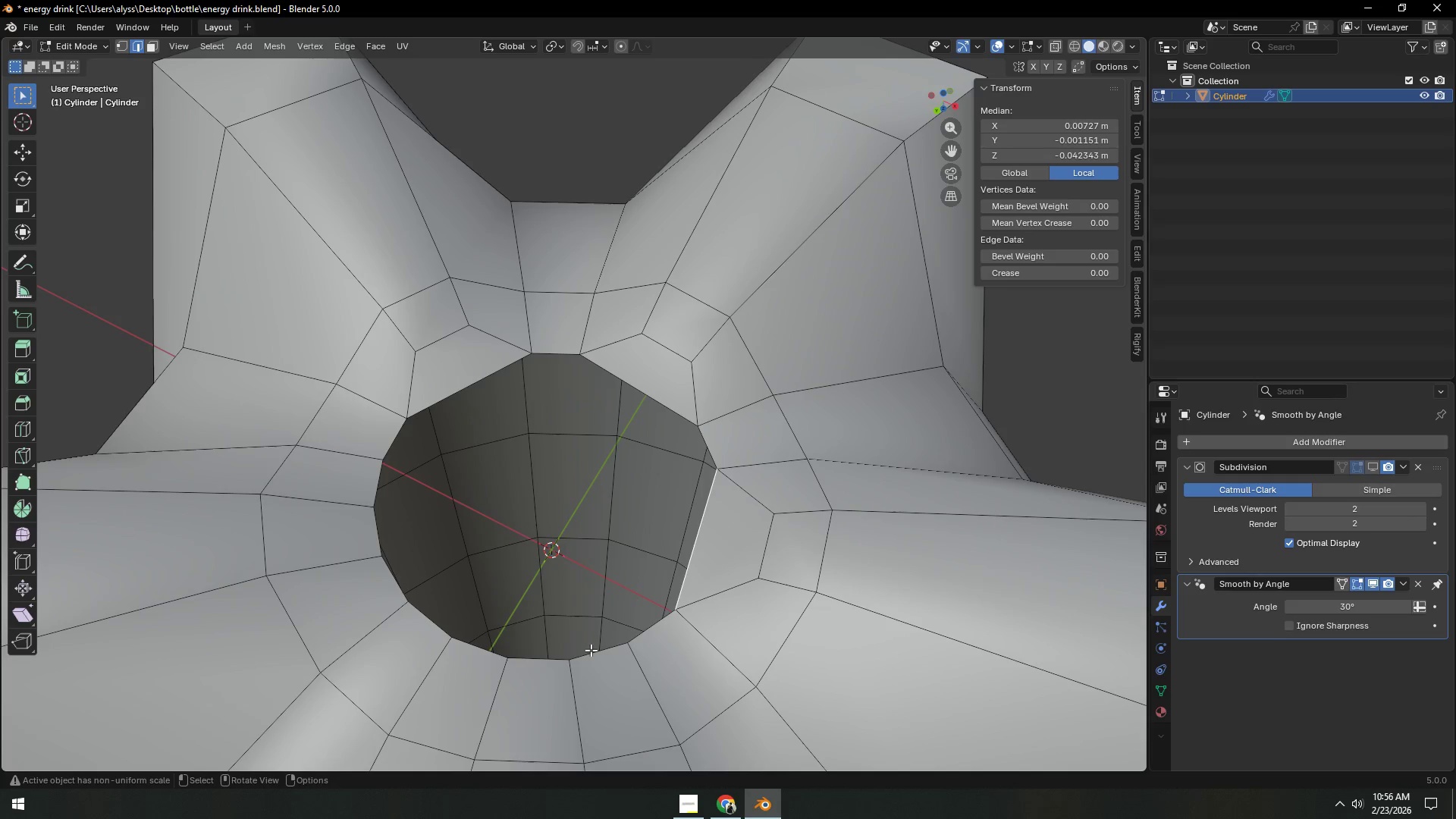 
scroll: coordinate [591, 652], scroll_direction: down, amount: 2.0
 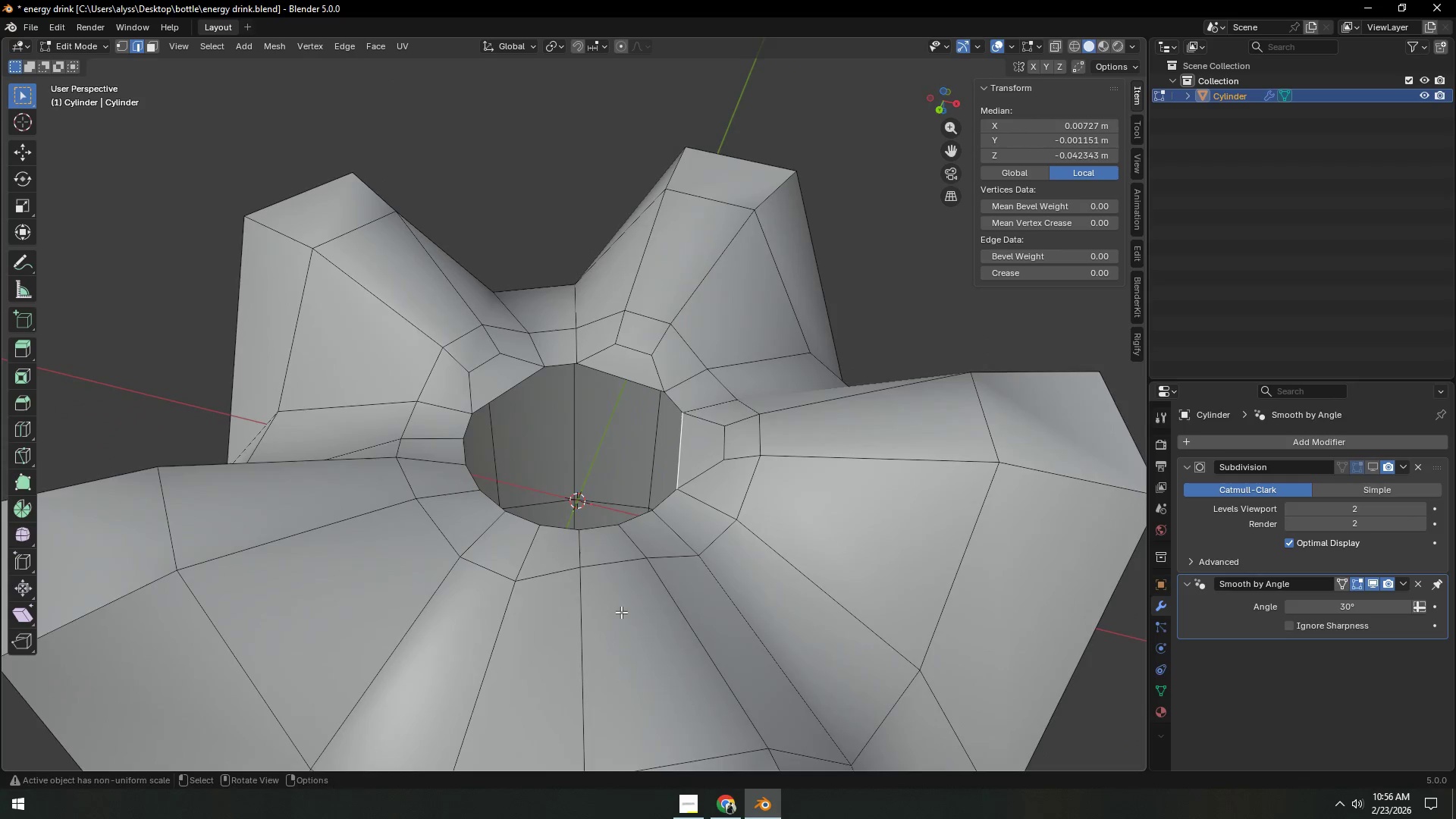 
left_click([597, 536])
 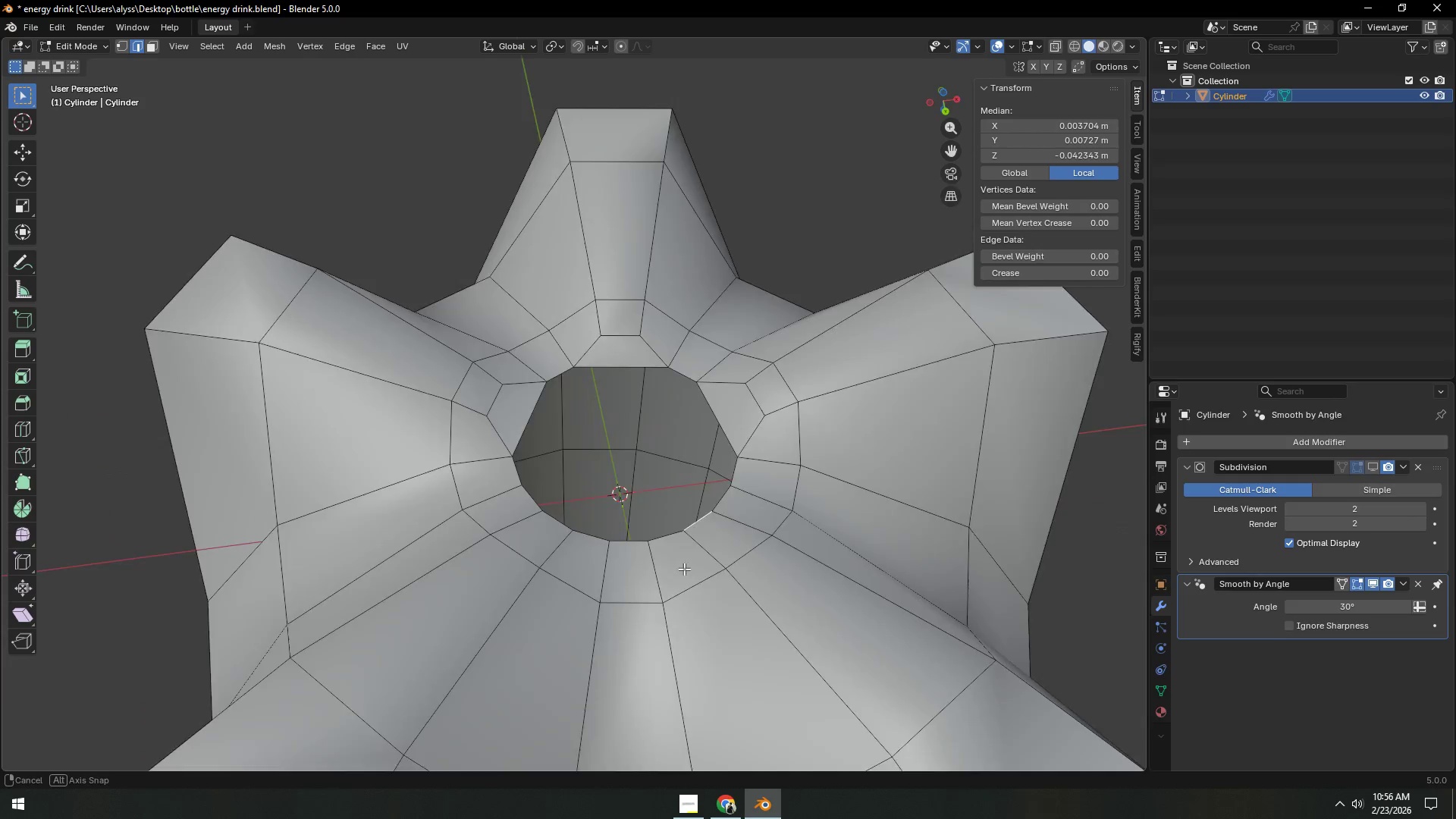 
type(gg)
 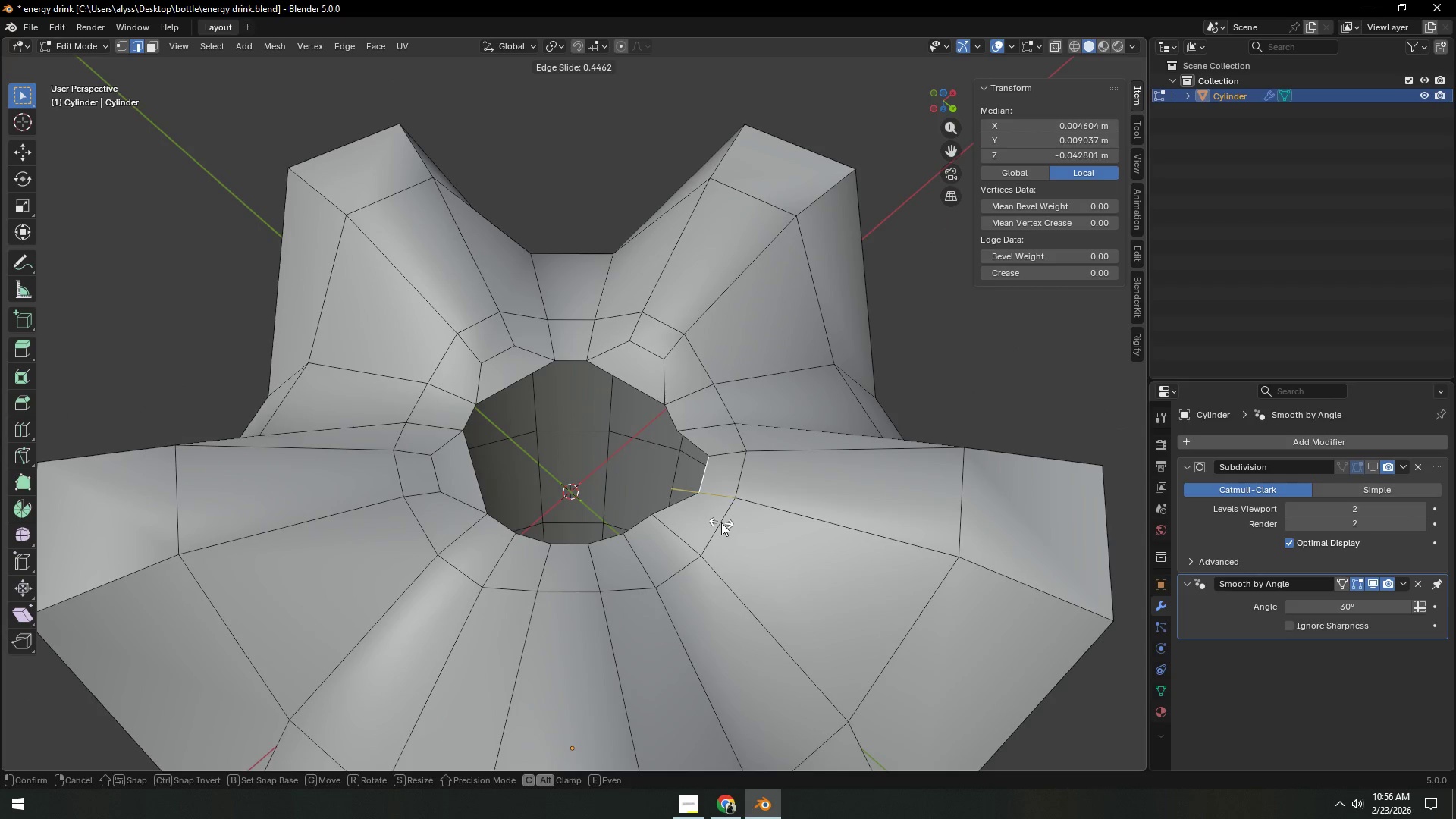 
left_click([721, 522])
 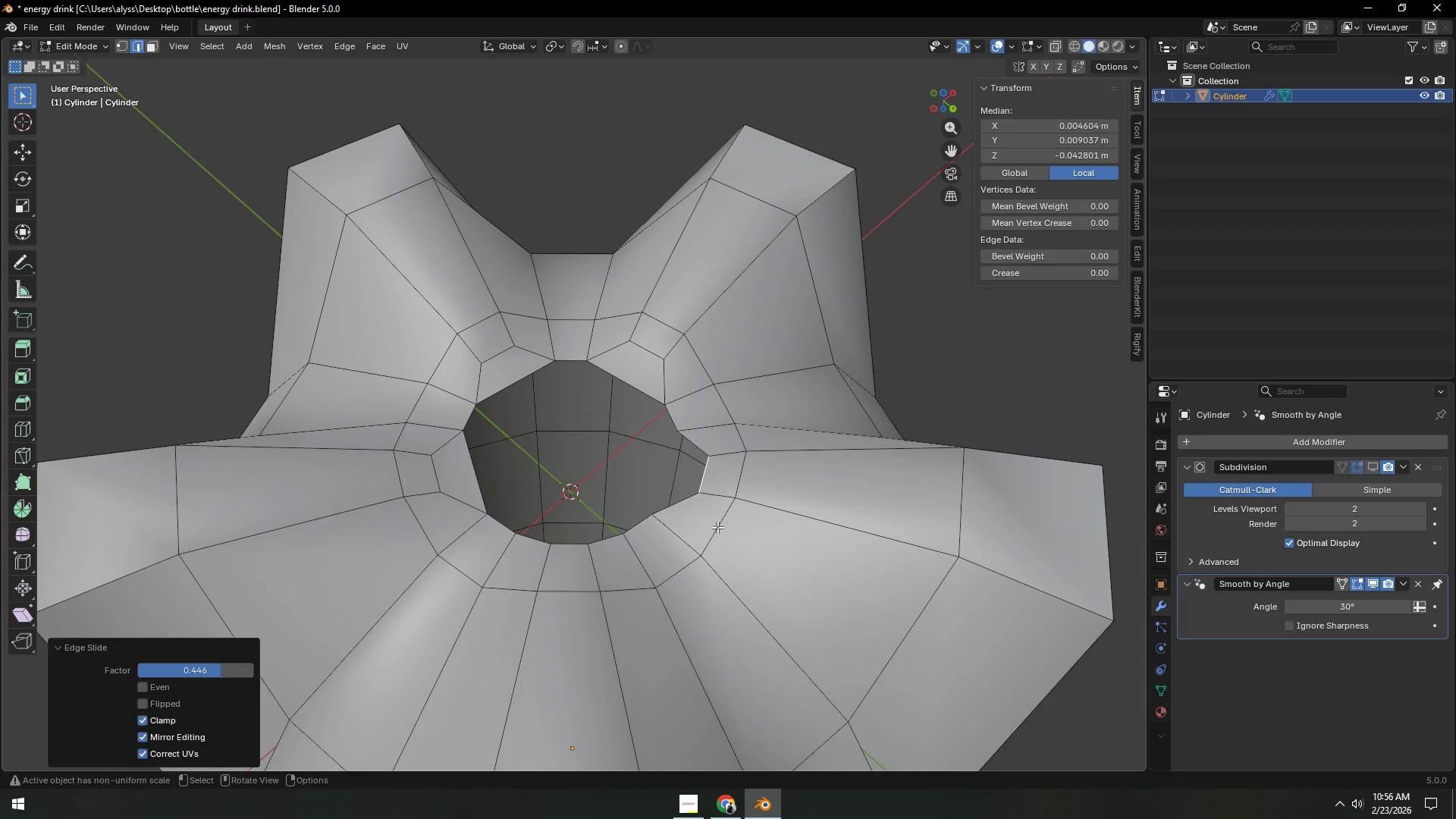 
key(F)
 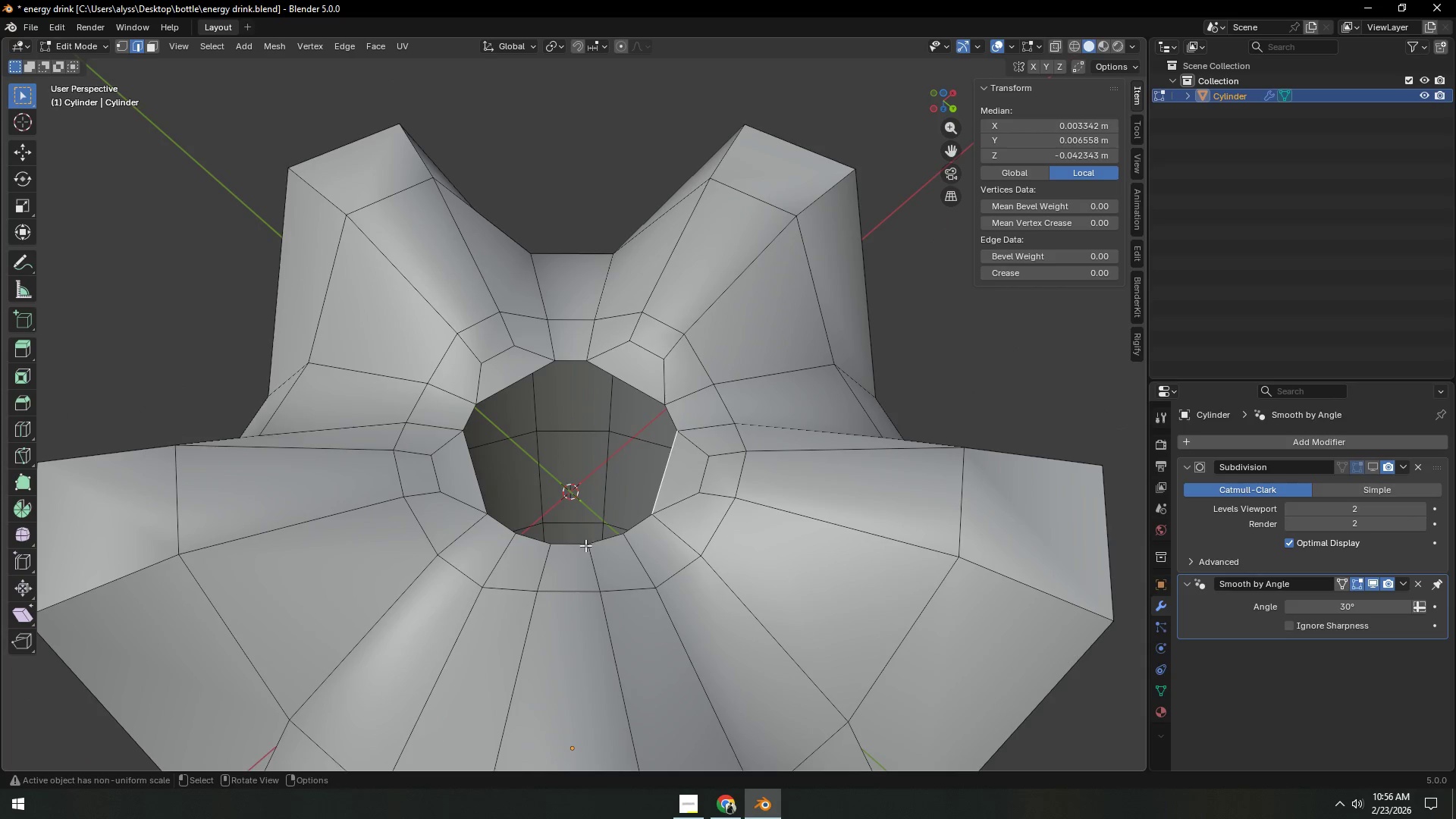 
left_click([578, 548])
 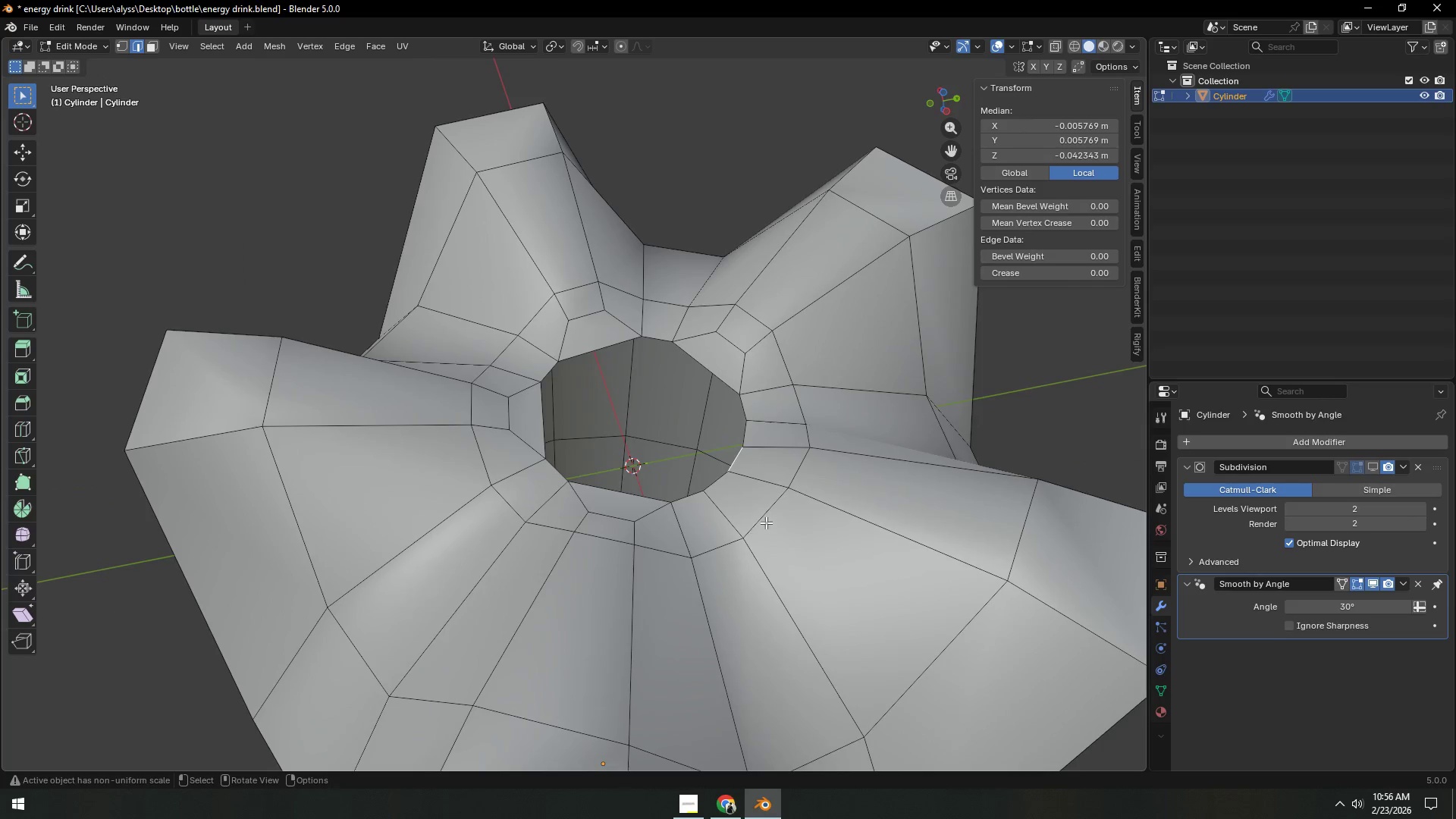 
type(gg)
 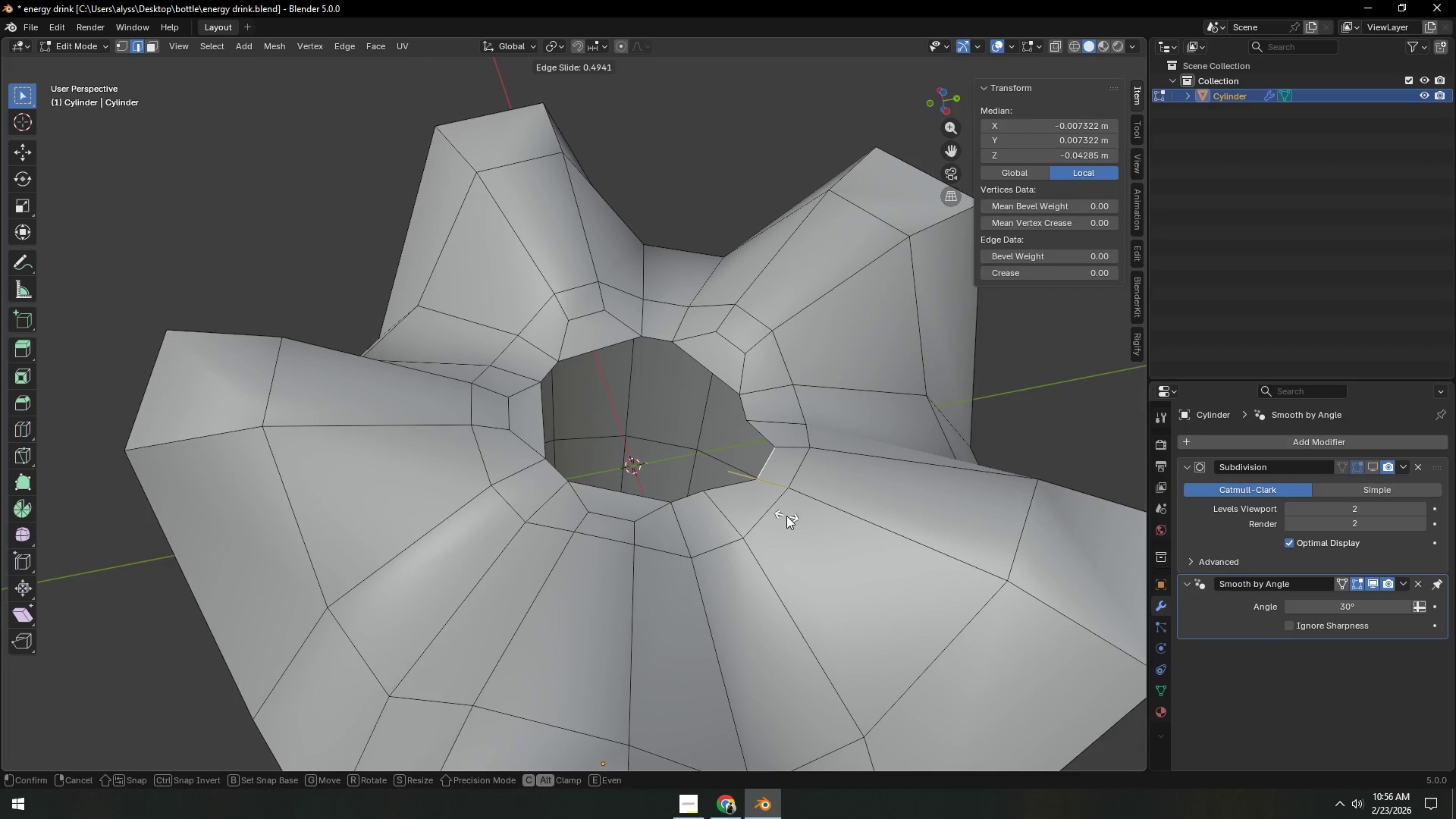 
left_click([787, 516])
 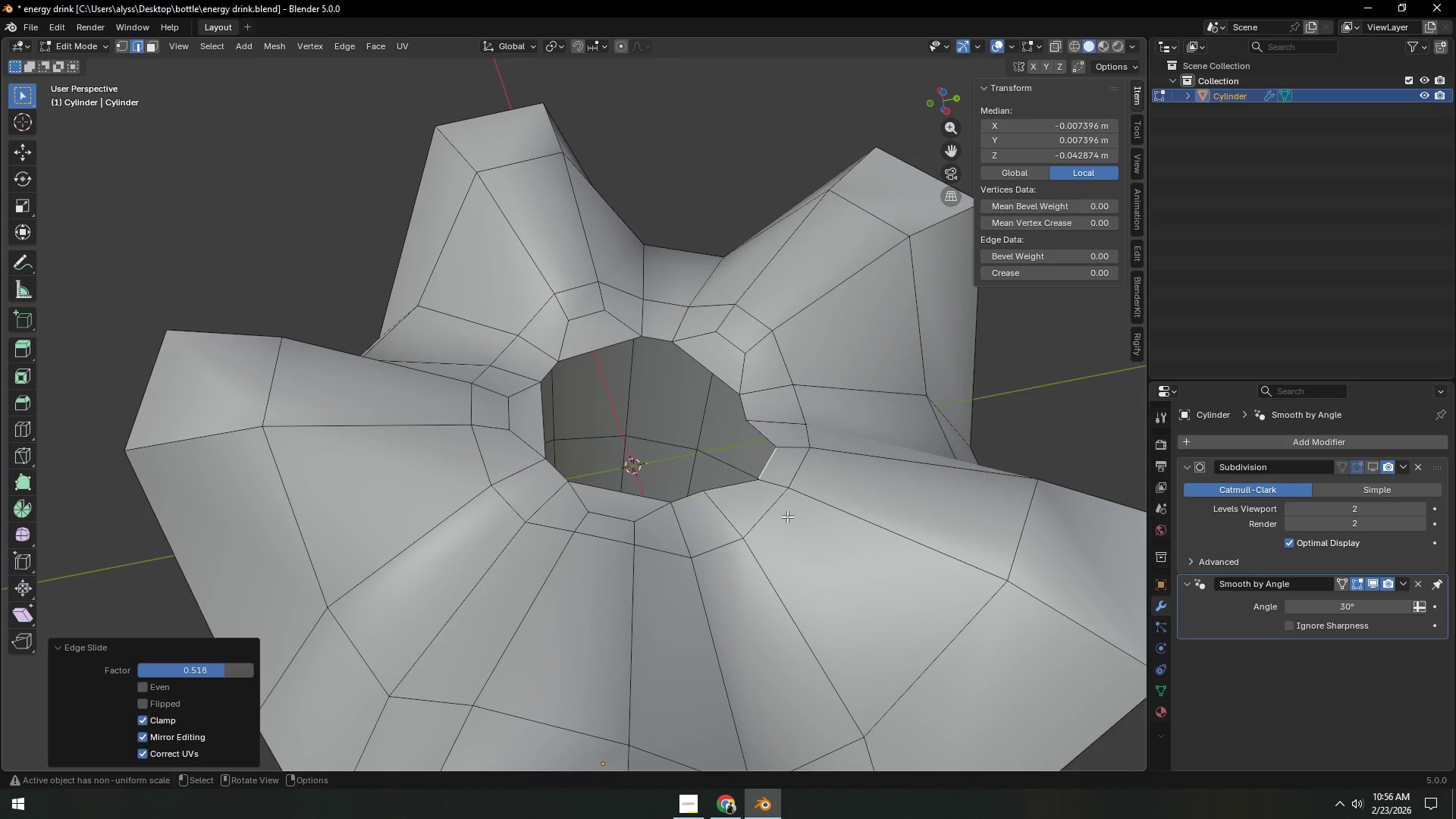 
key(F)
 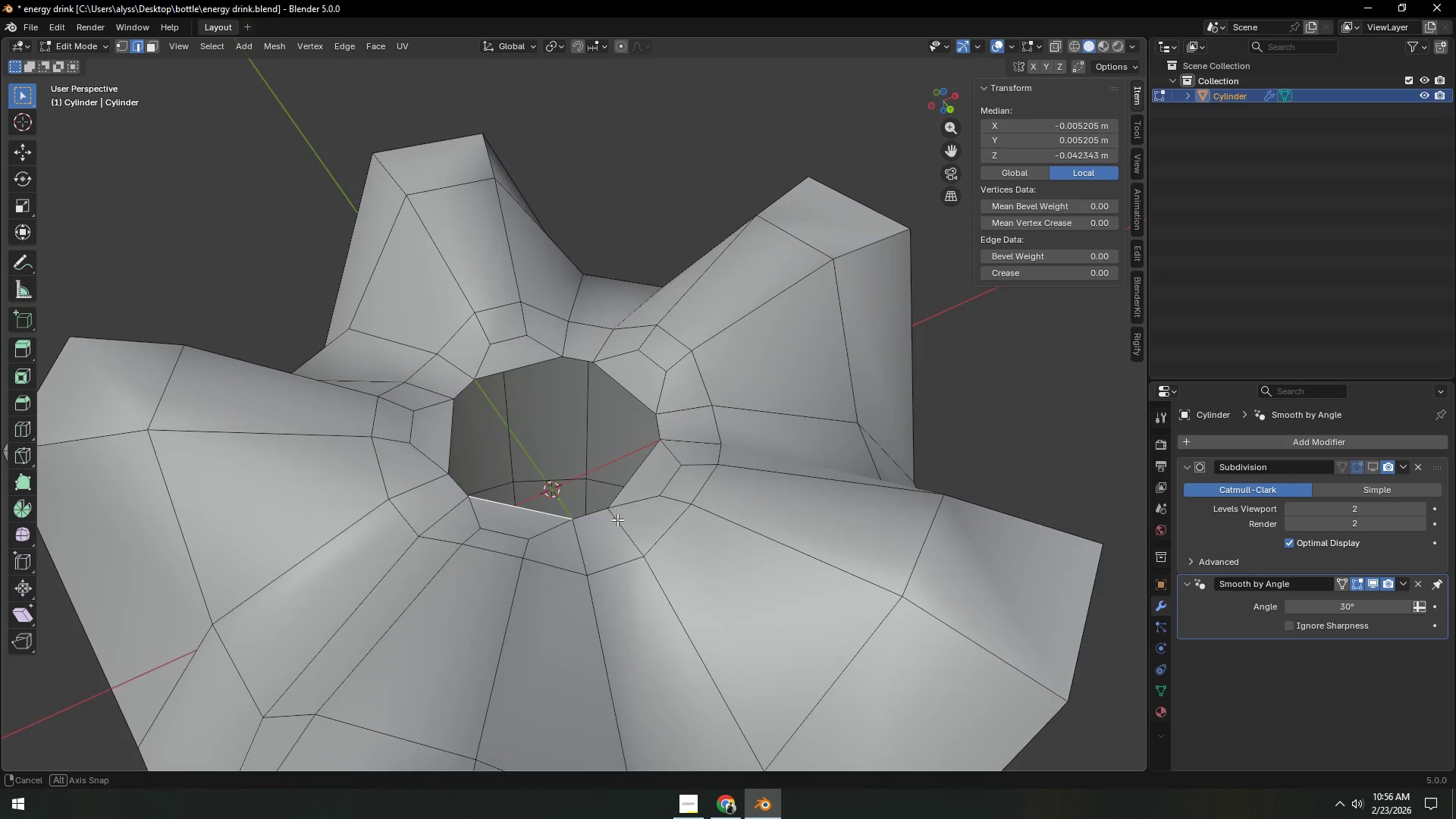 
scroll: coordinate [613, 533], scroll_direction: up, amount: 1.0
 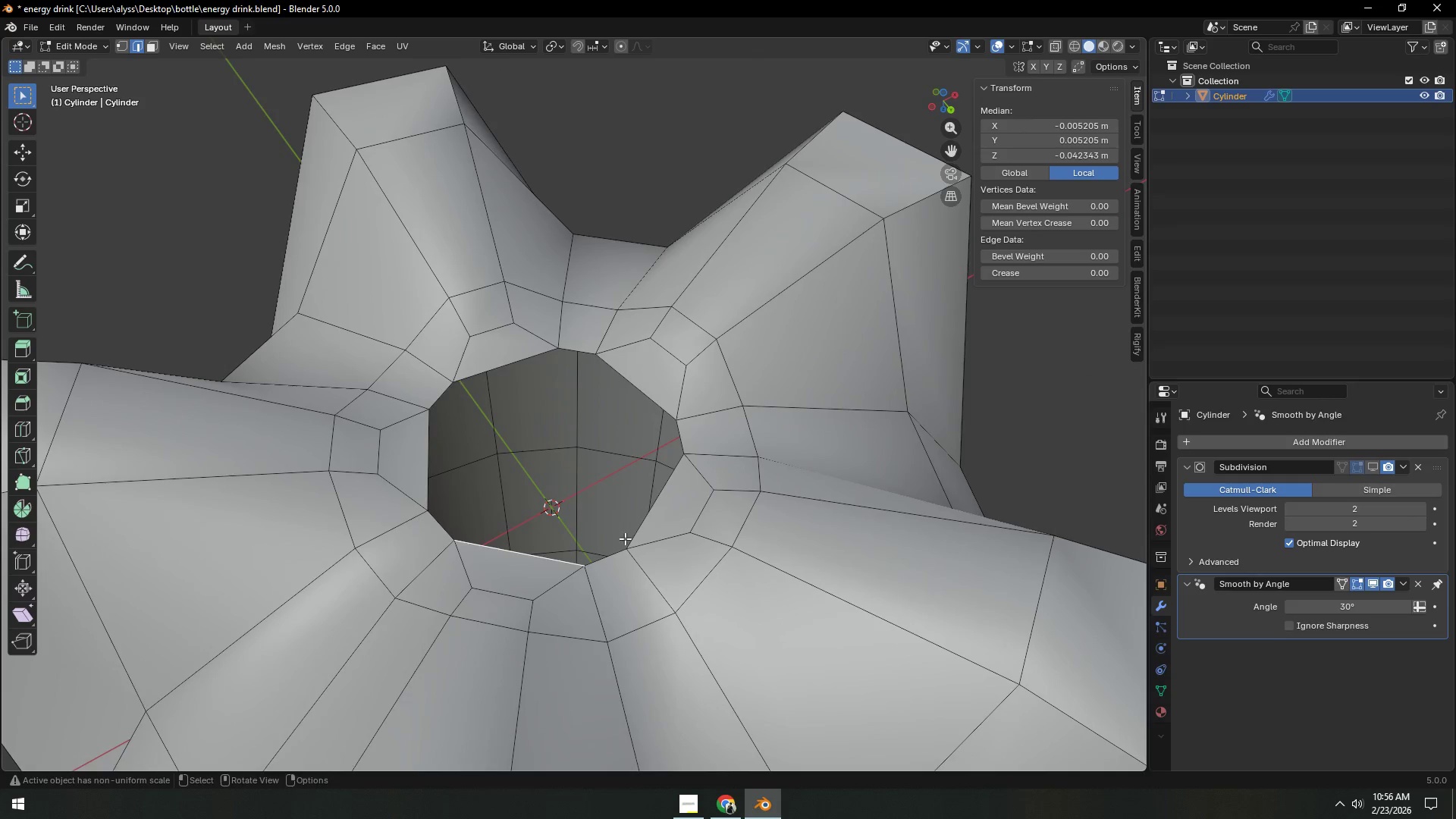 
hold_key(key=ShiftLeft, duration=0.38)
 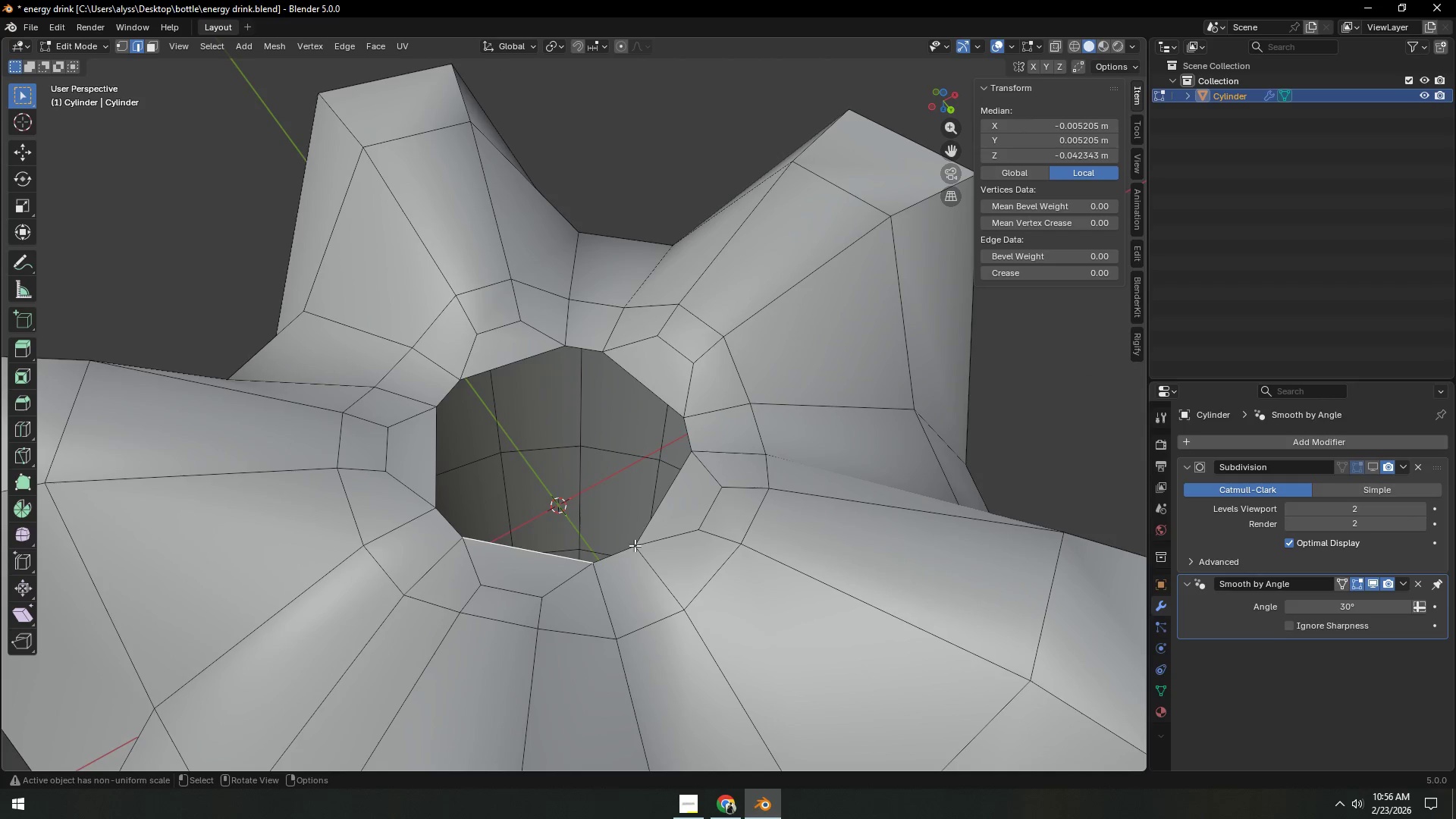 
hold_key(key=AltLeft, duration=0.45)
left_click([651, 516])
 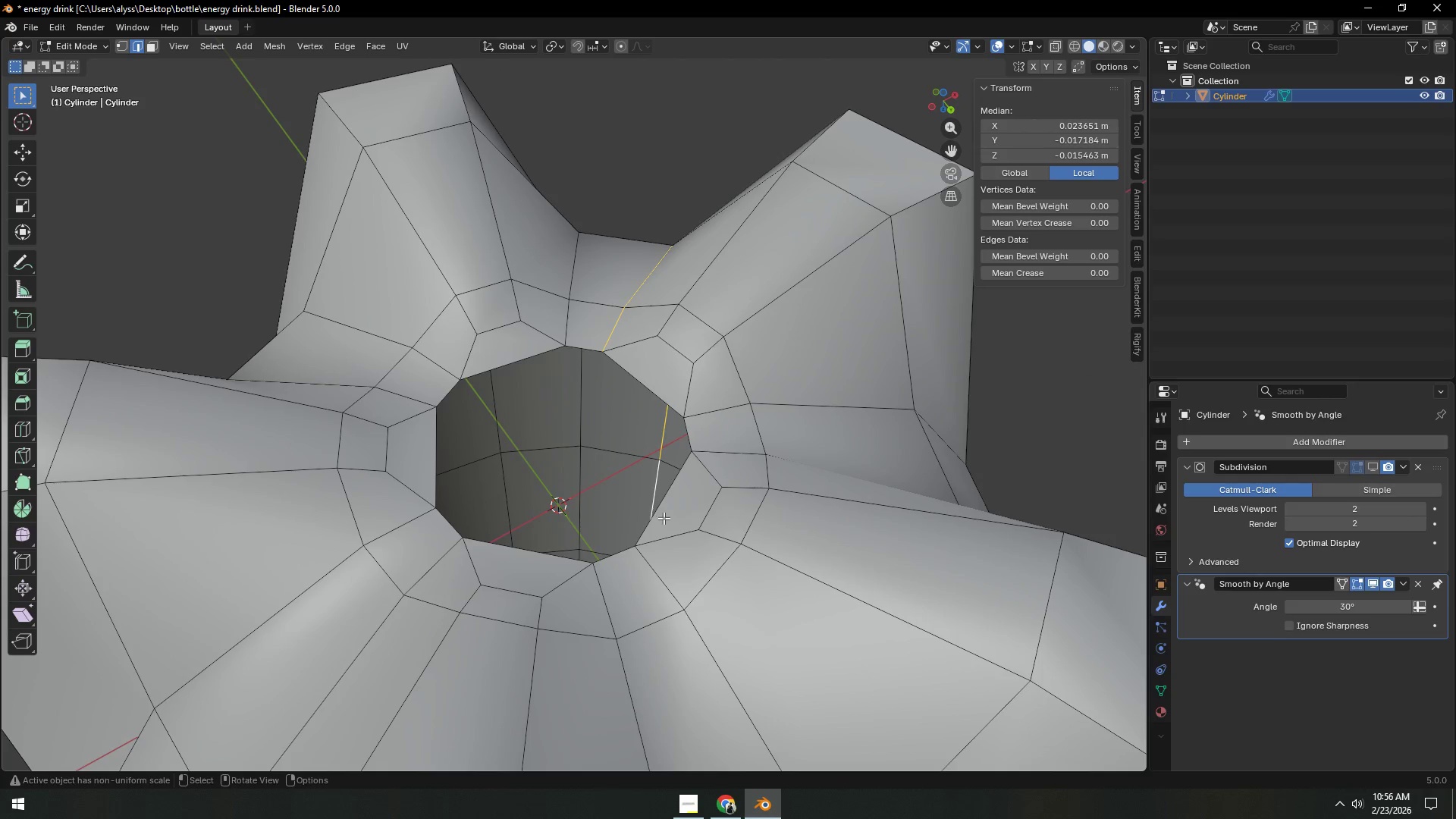 
hold_key(key=AltLeft, duration=0.52)
left_click([661, 517])
 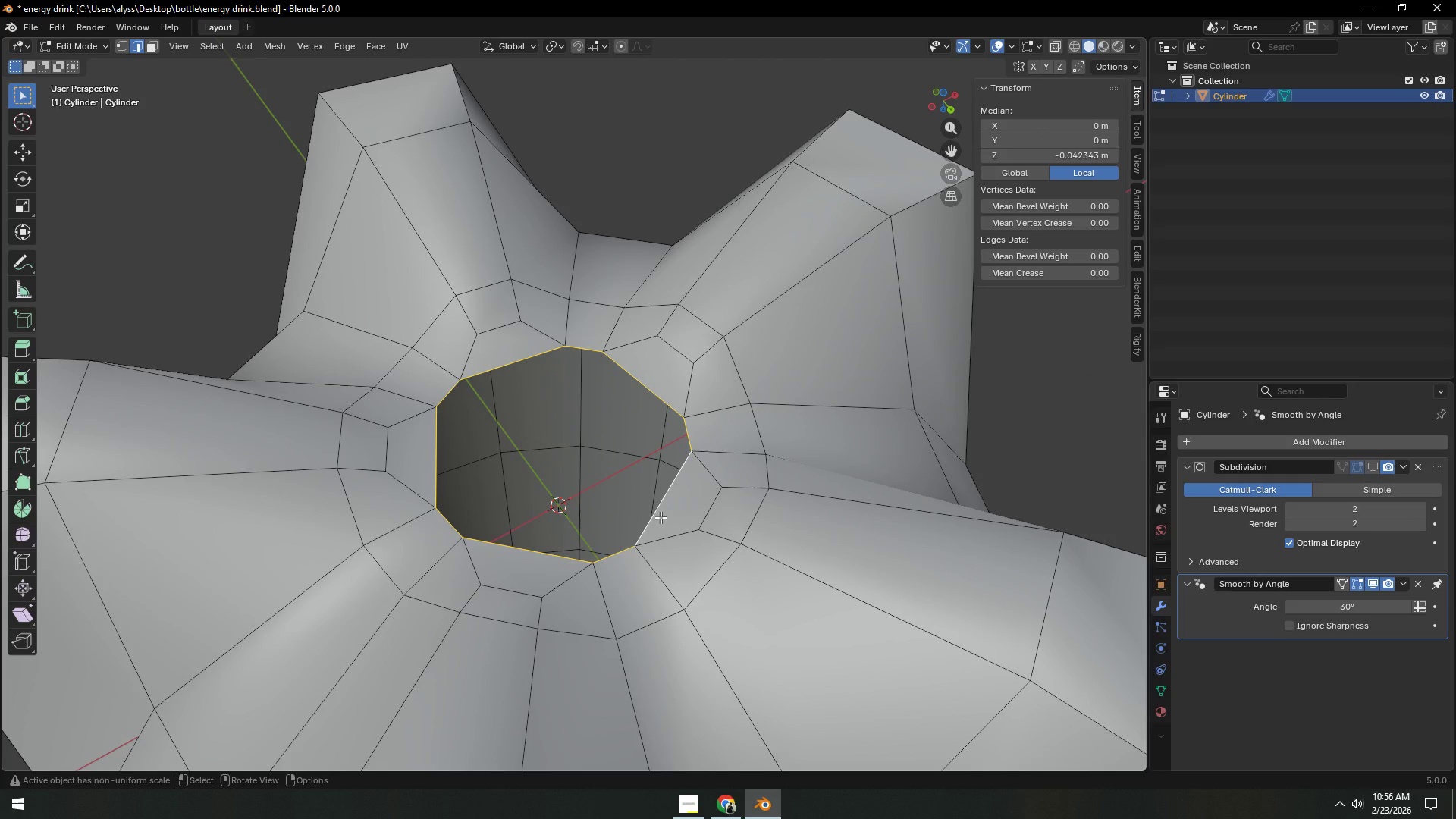 
key(Control+ControlLeft)
 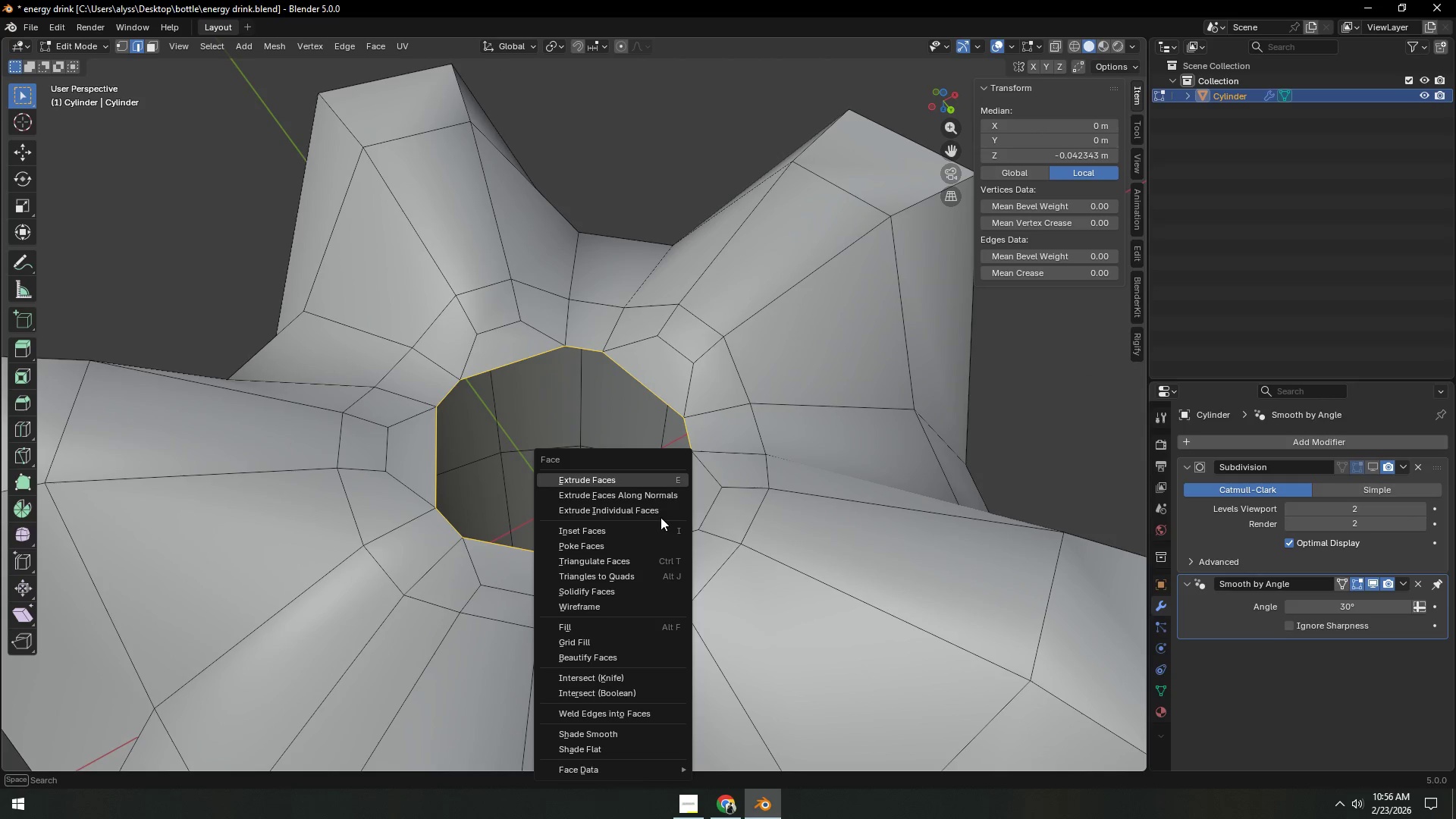 
key(Control+F)
 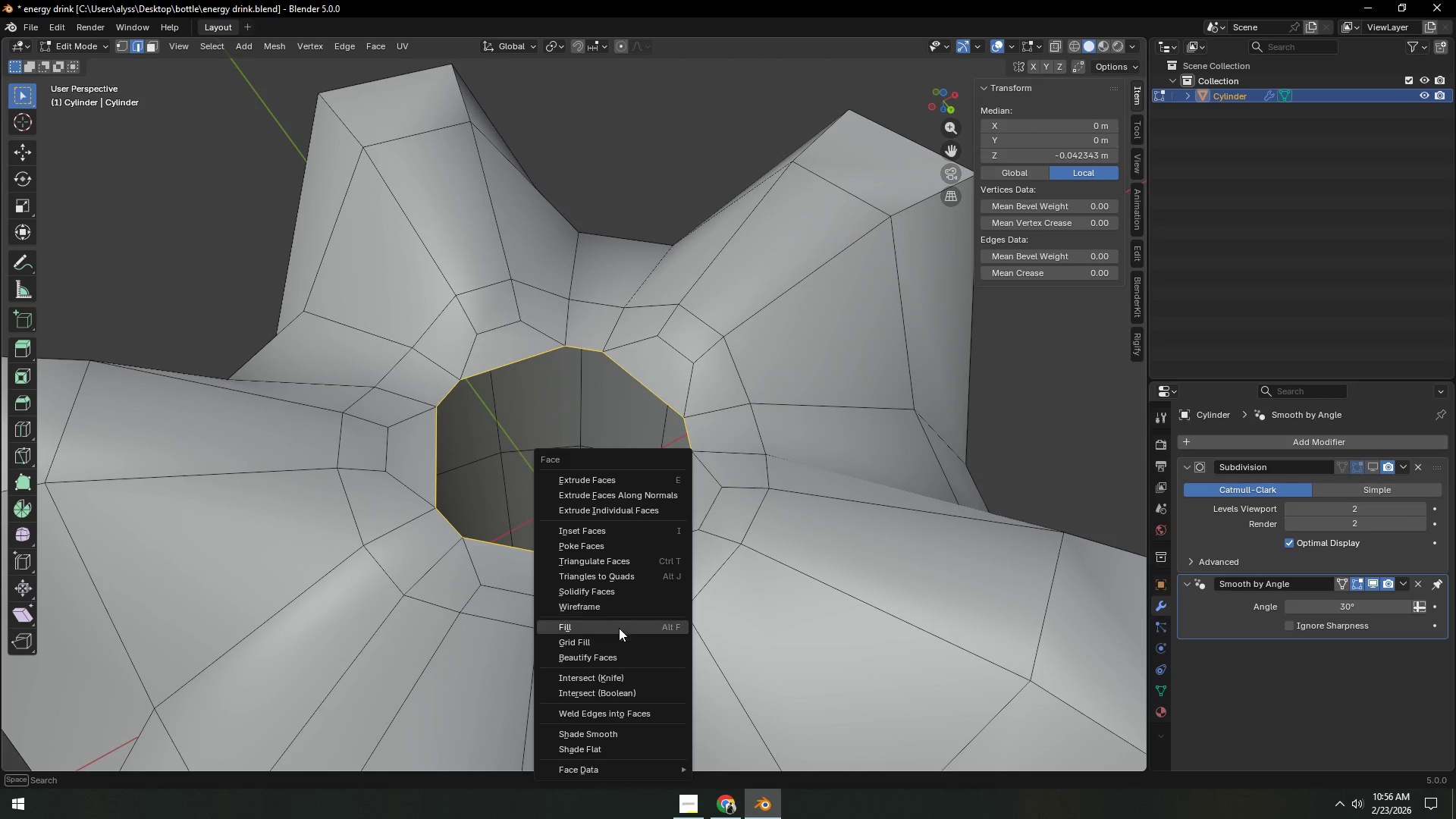 
left_click([618, 635])
 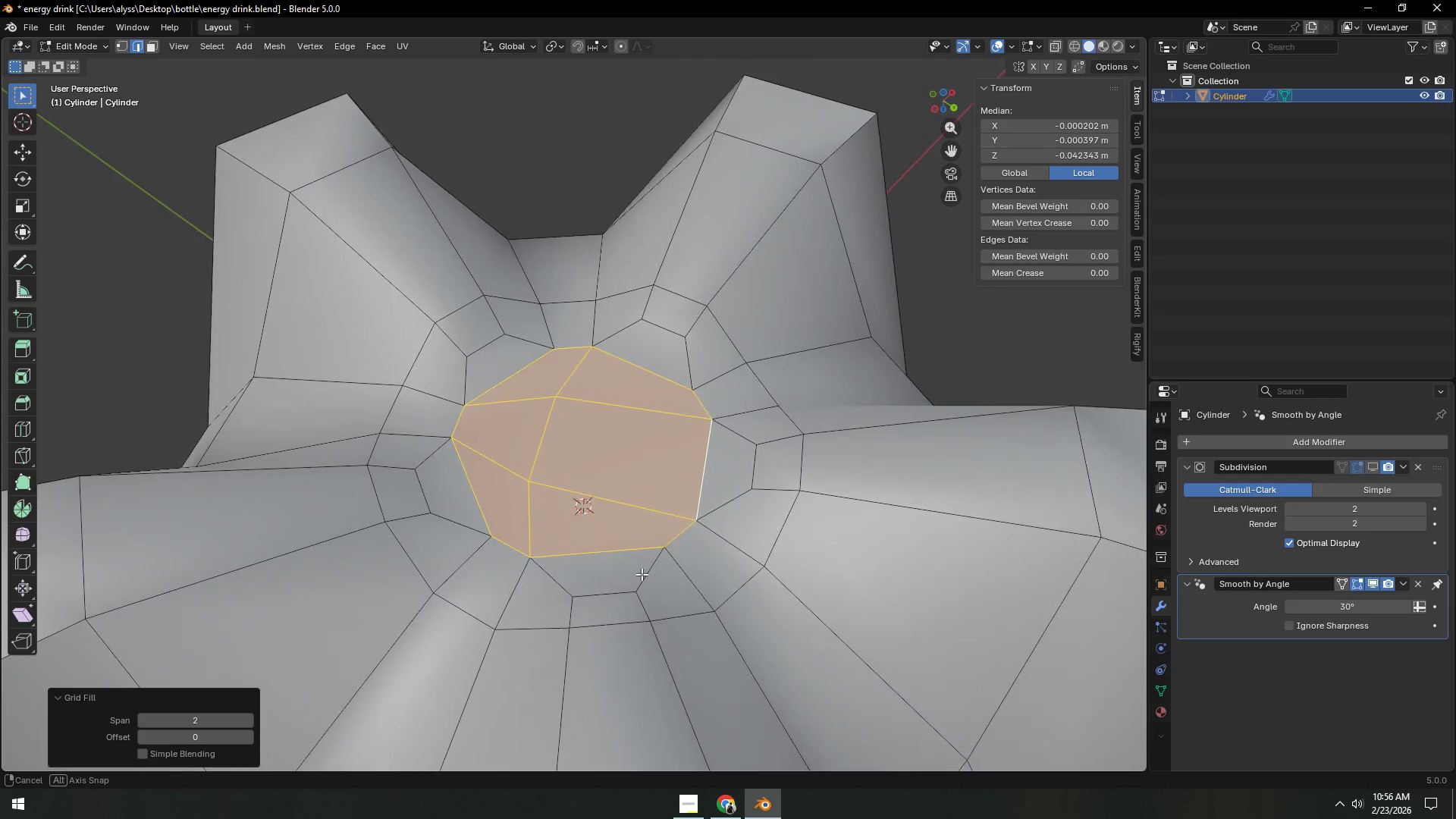 
wait(5.53)
 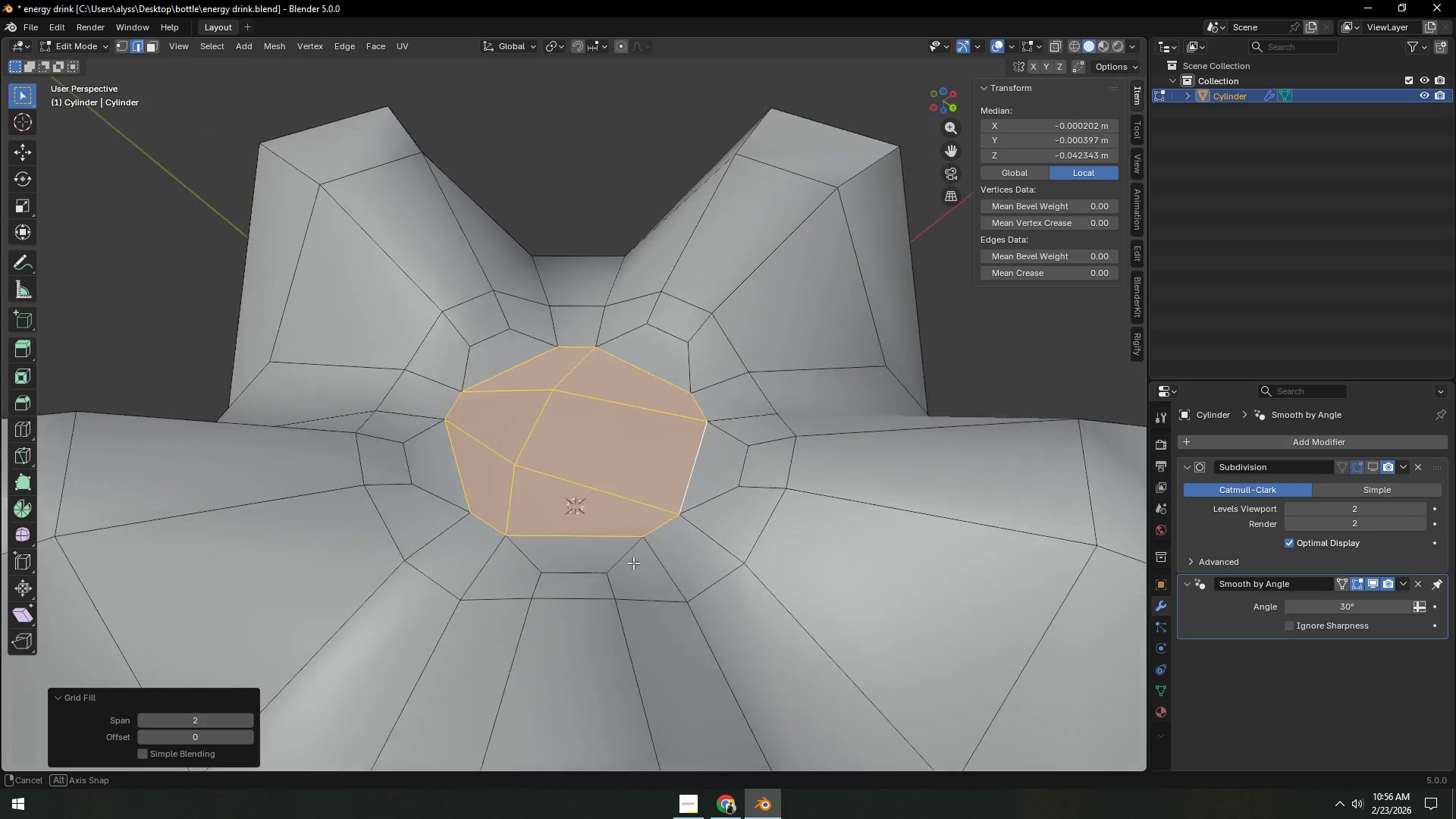 
scroll: coordinate [661, 573], scroll_direction: up, amount: 2.0
 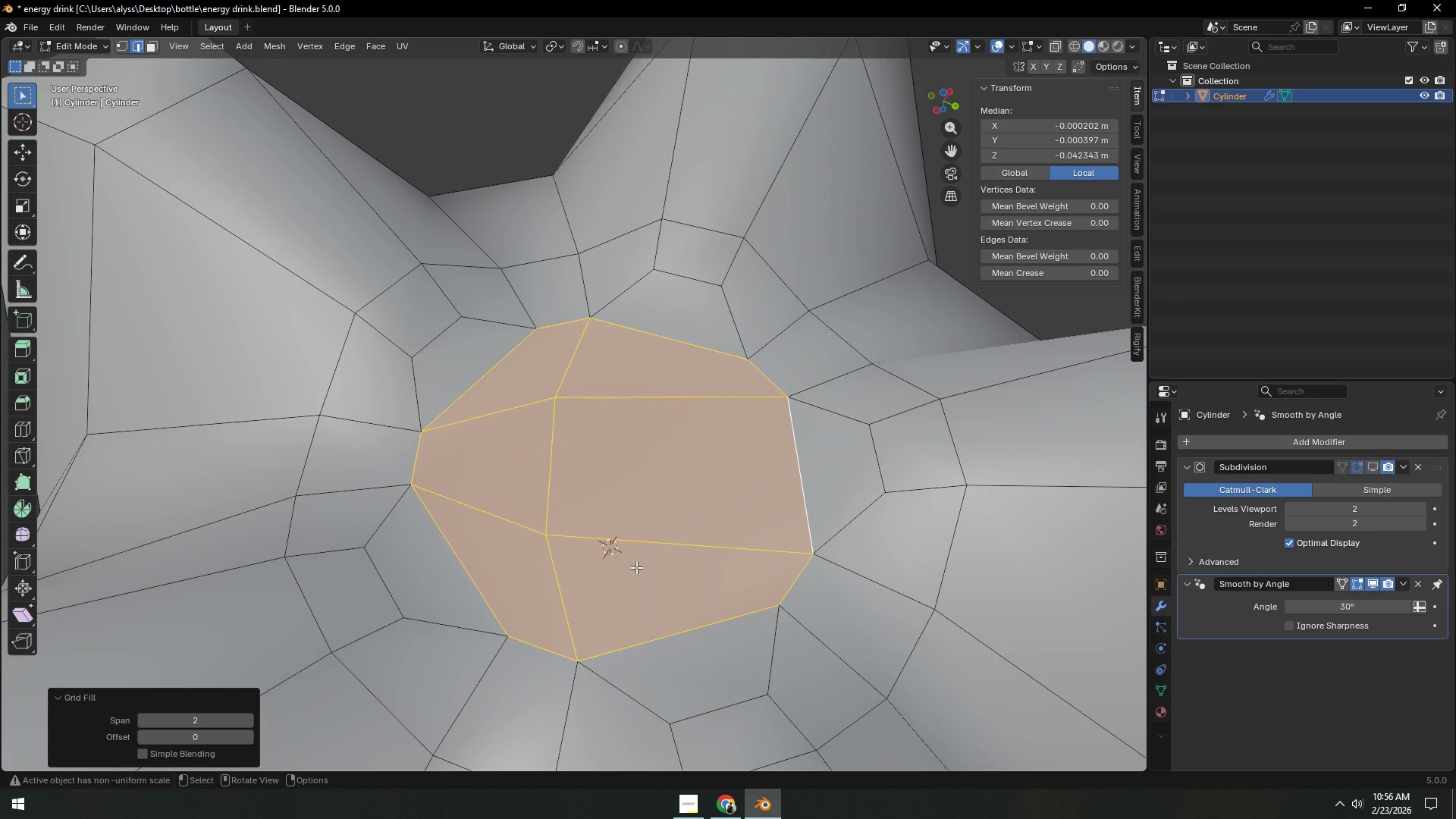 
scroll: coordinate [636, 566], scroll_direction: down, amount: 2.0
 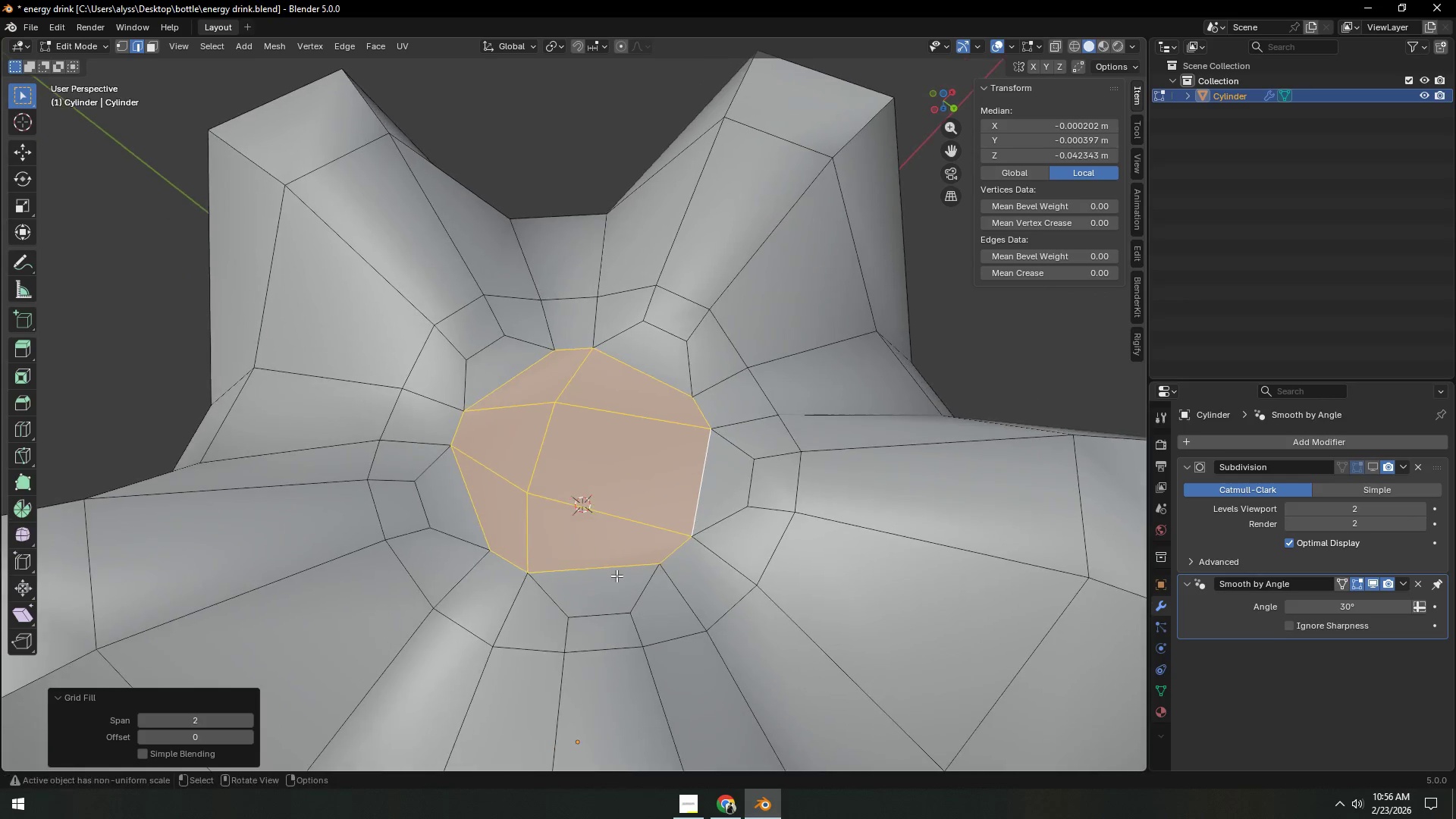 
hold_key(key=ShiftLeft, duration=0.45)
 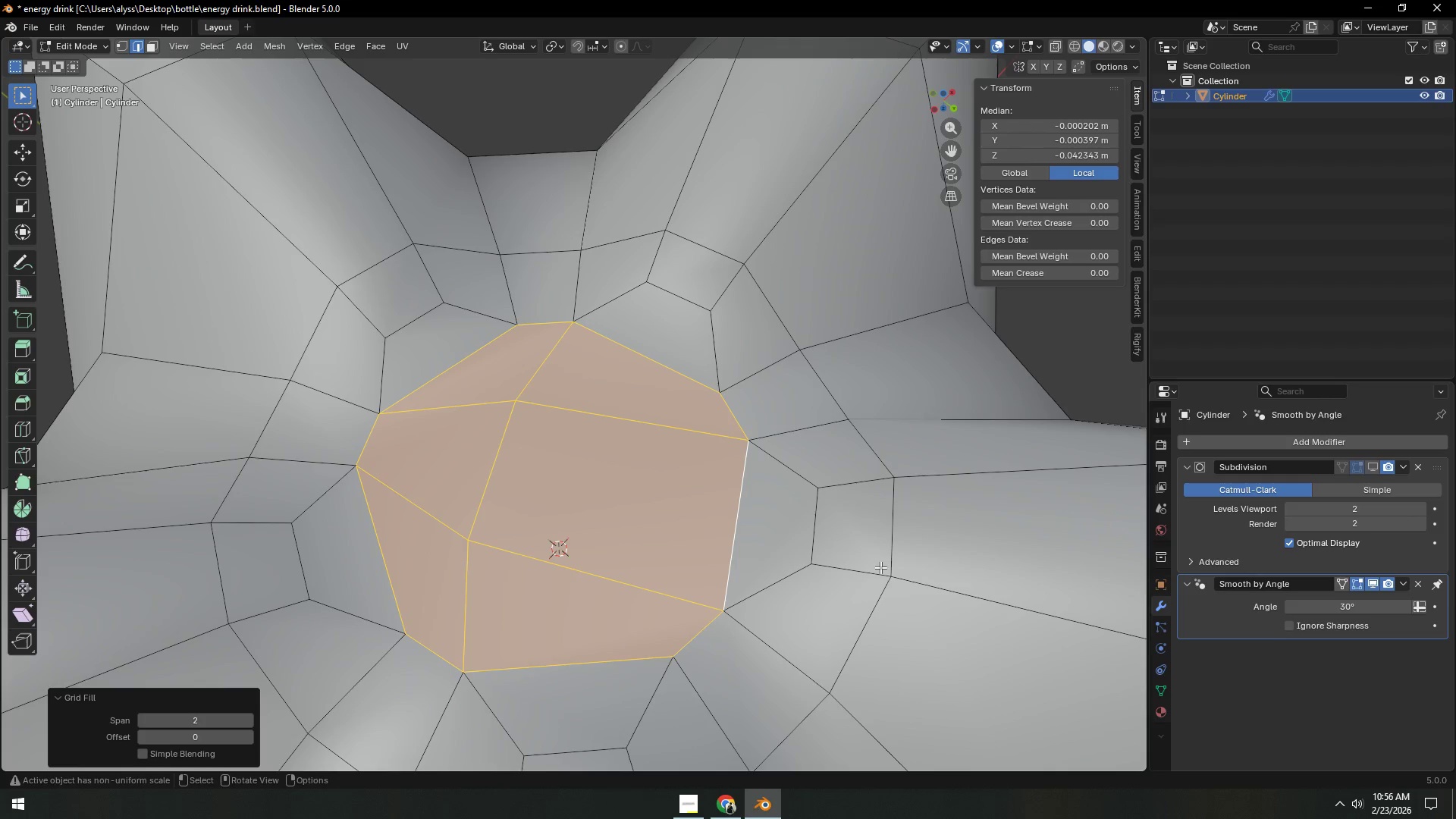 
scroll: coordinate [616, 576], scroll_direction: up, amount: 2.0
 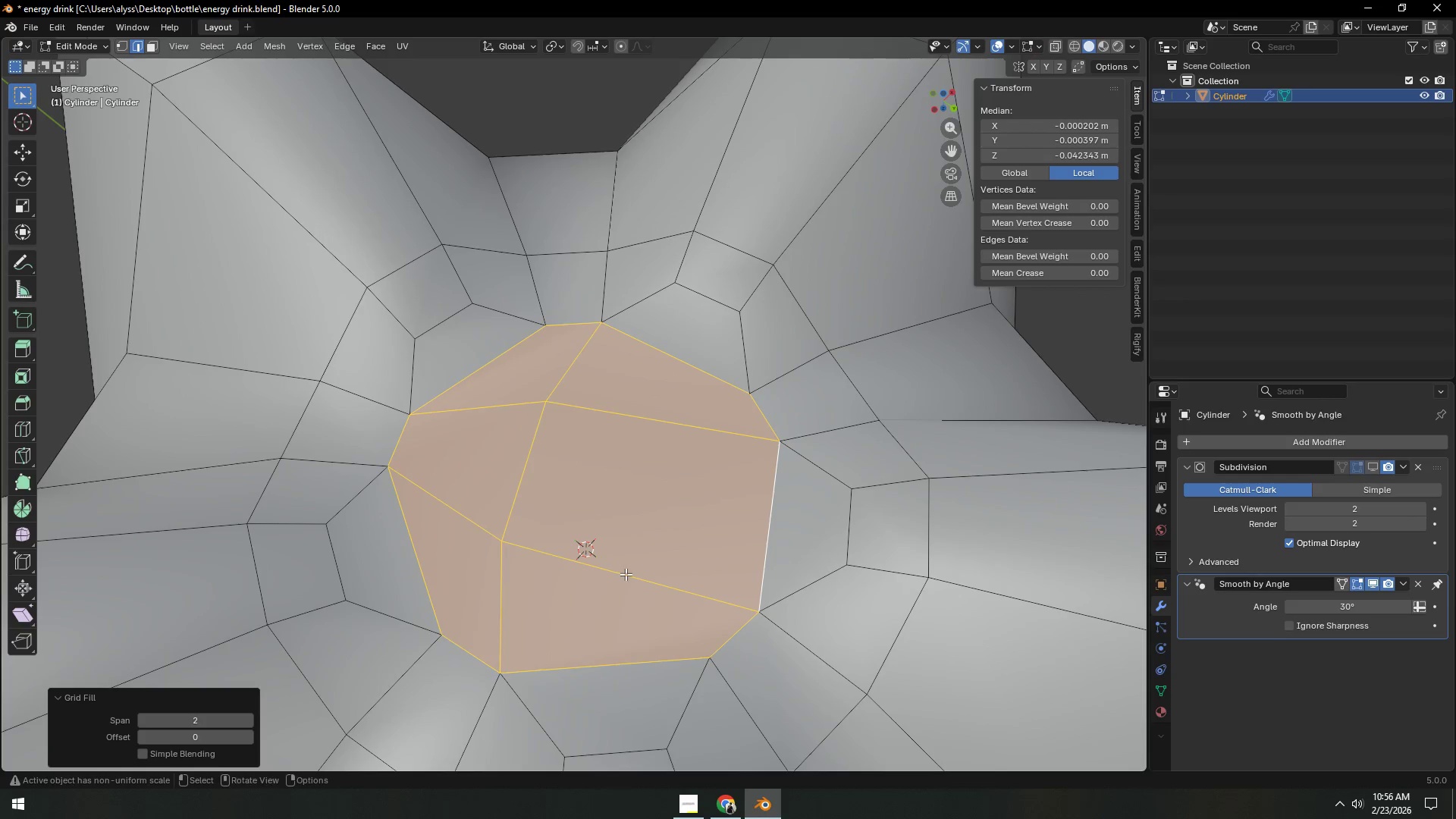 
key(I)
 